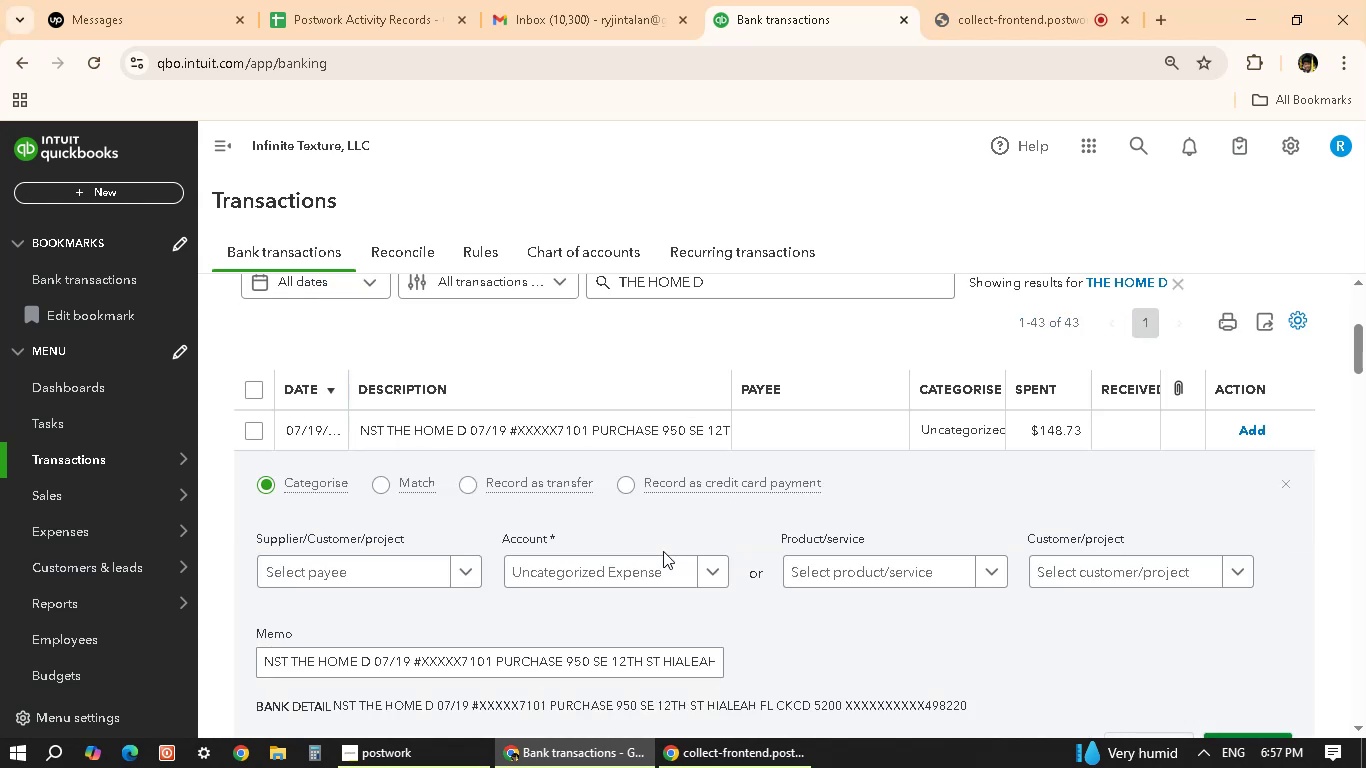 
left_click([430, 557])
 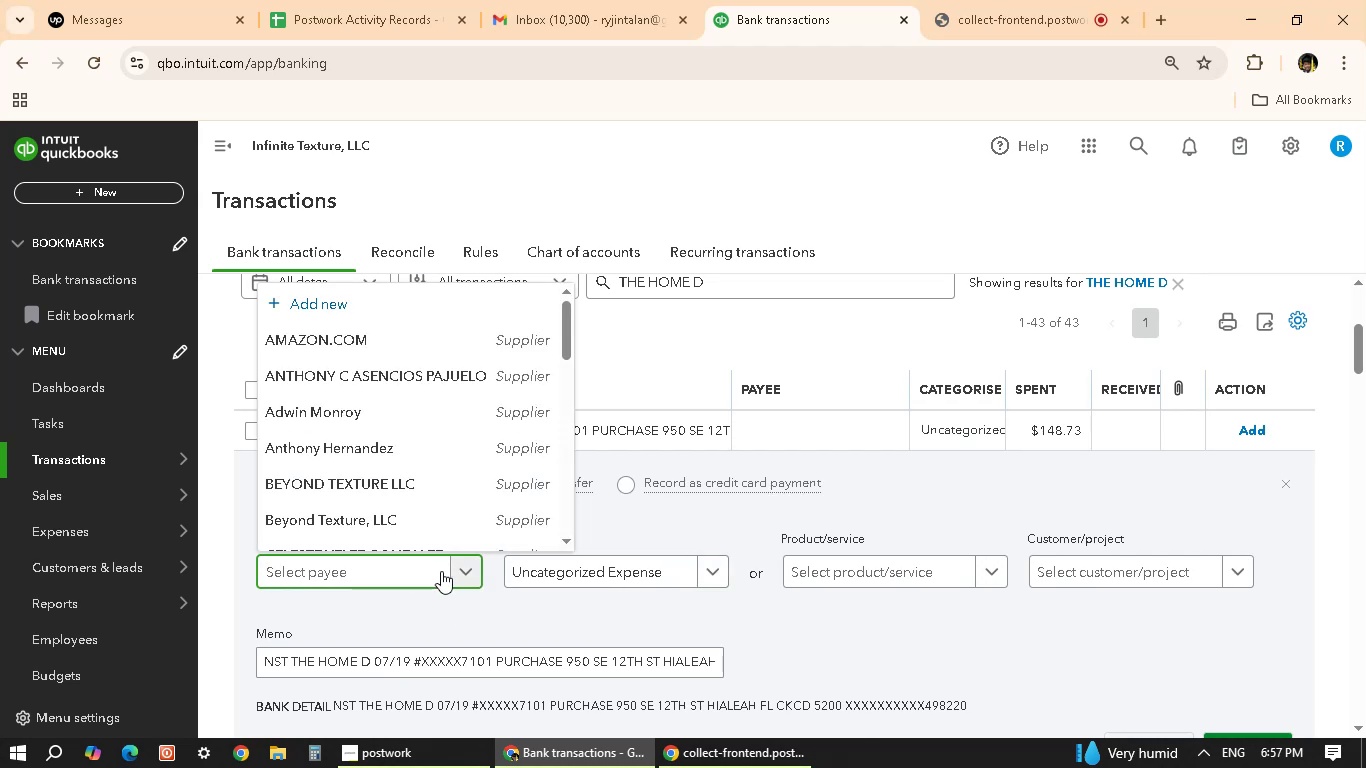 
scroll: coordinate [461, 464], scroll_direction: down, amount: 19.0
 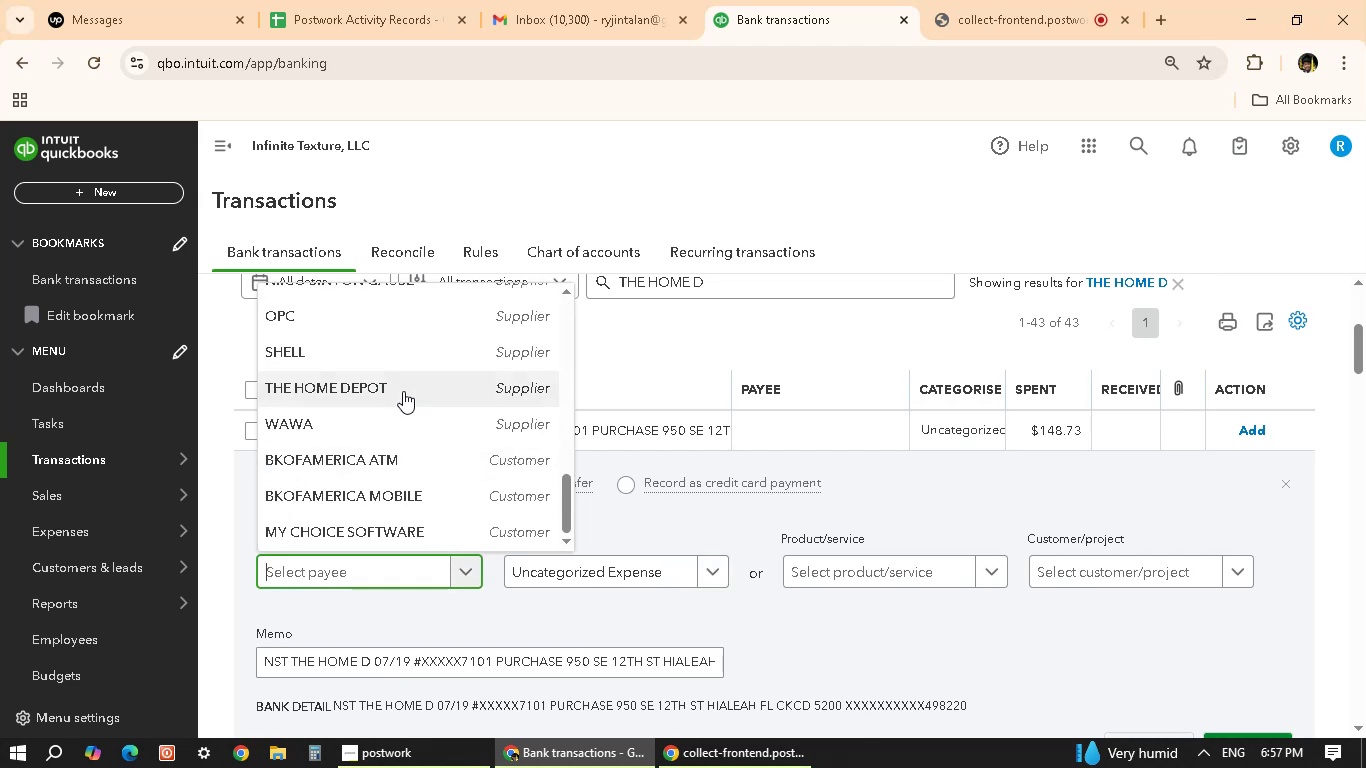 
left_click([403, 391])
 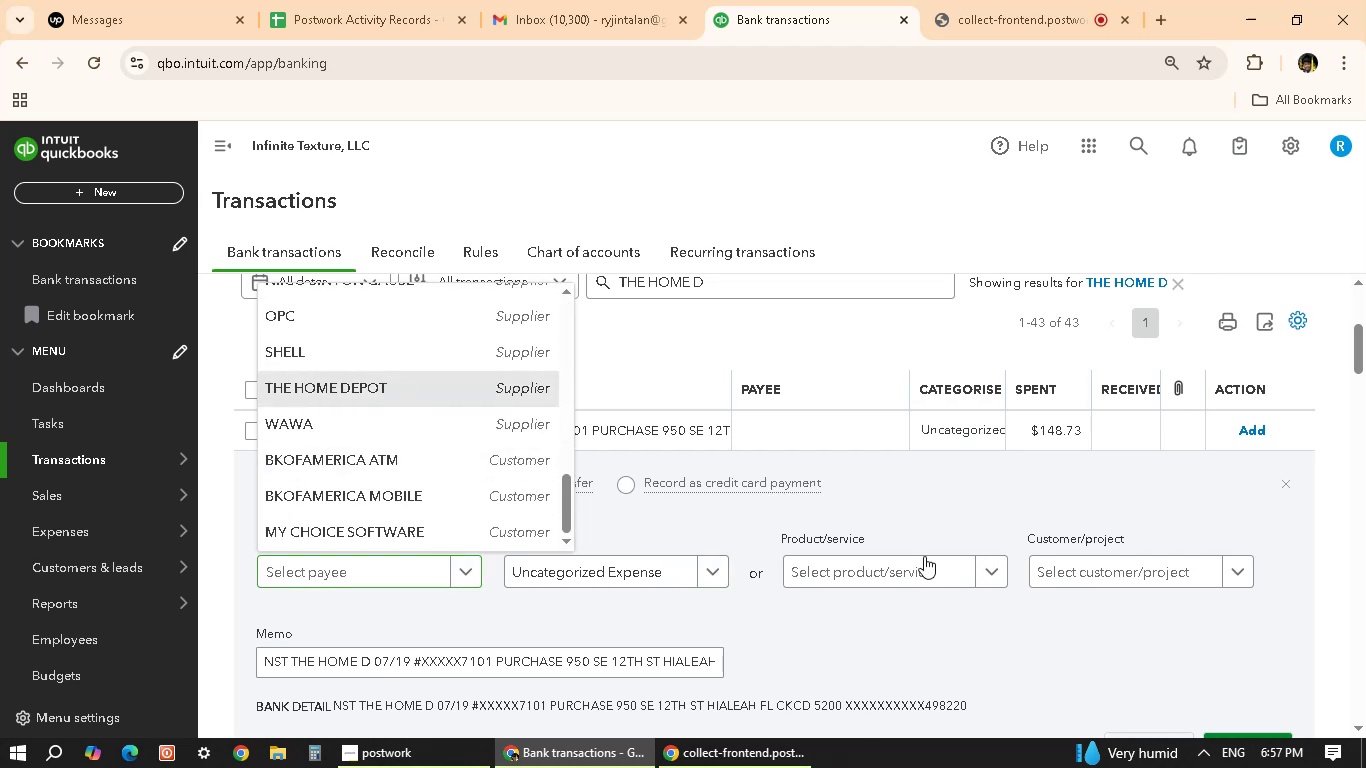 
scroll: coordinate [924, 556], scroll_direction: down, amount: 1.0
 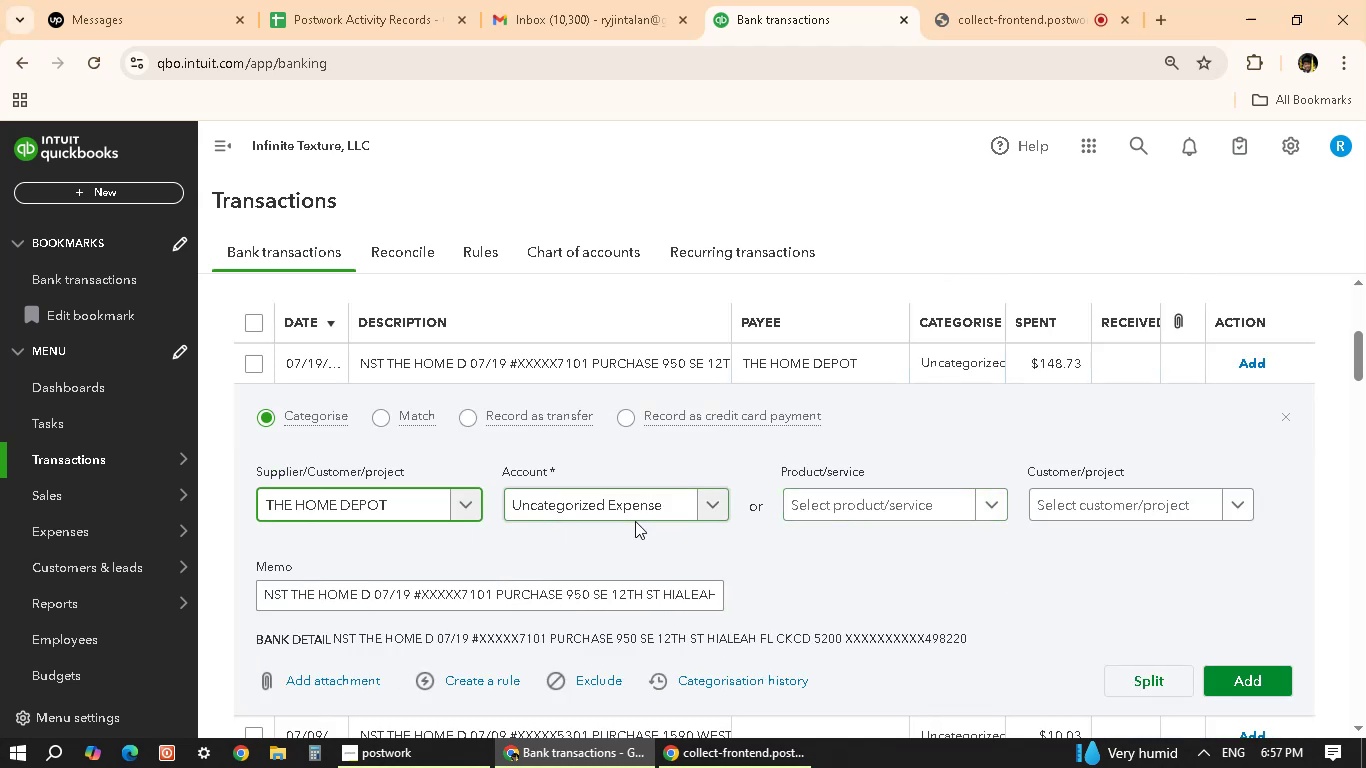 
left_click([633, 506])
 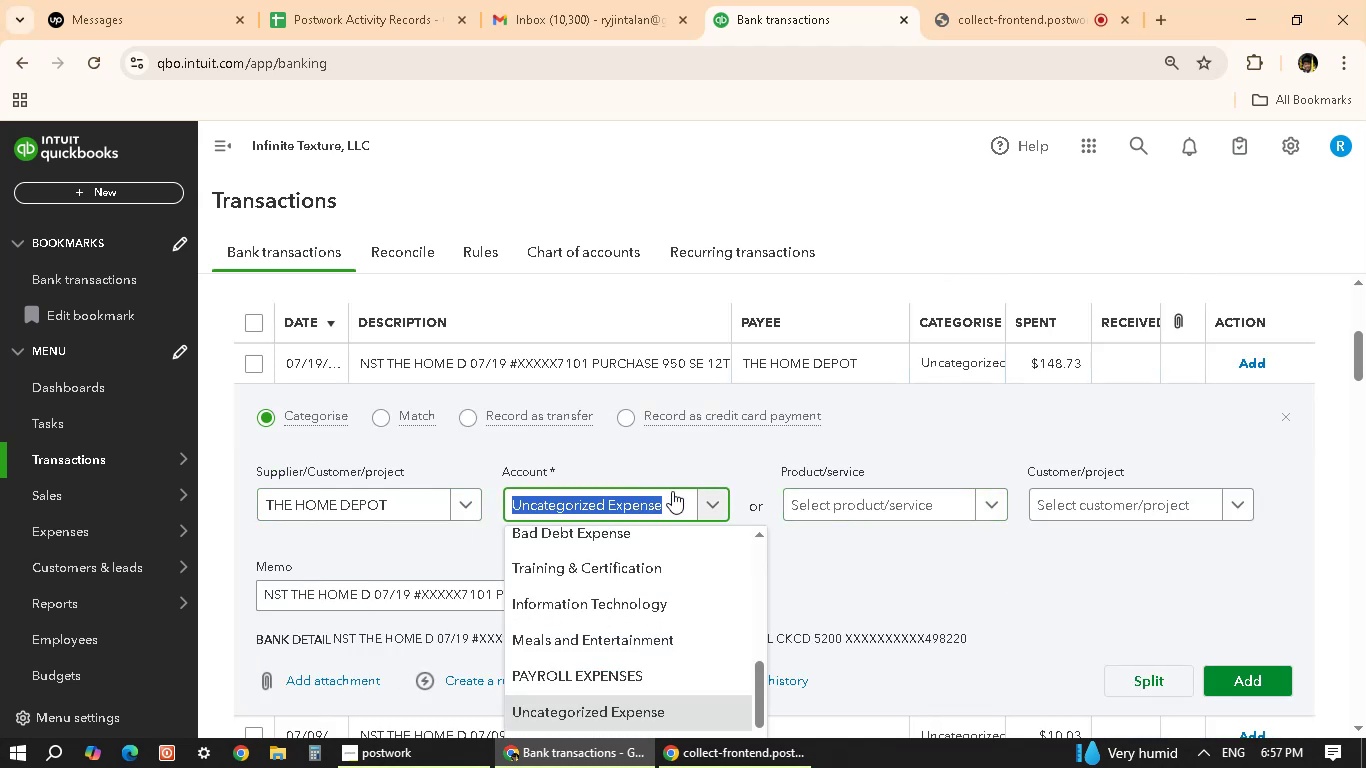 
scroll: coordinate [661, 544], scroll_direction: down, amount: 2.0
 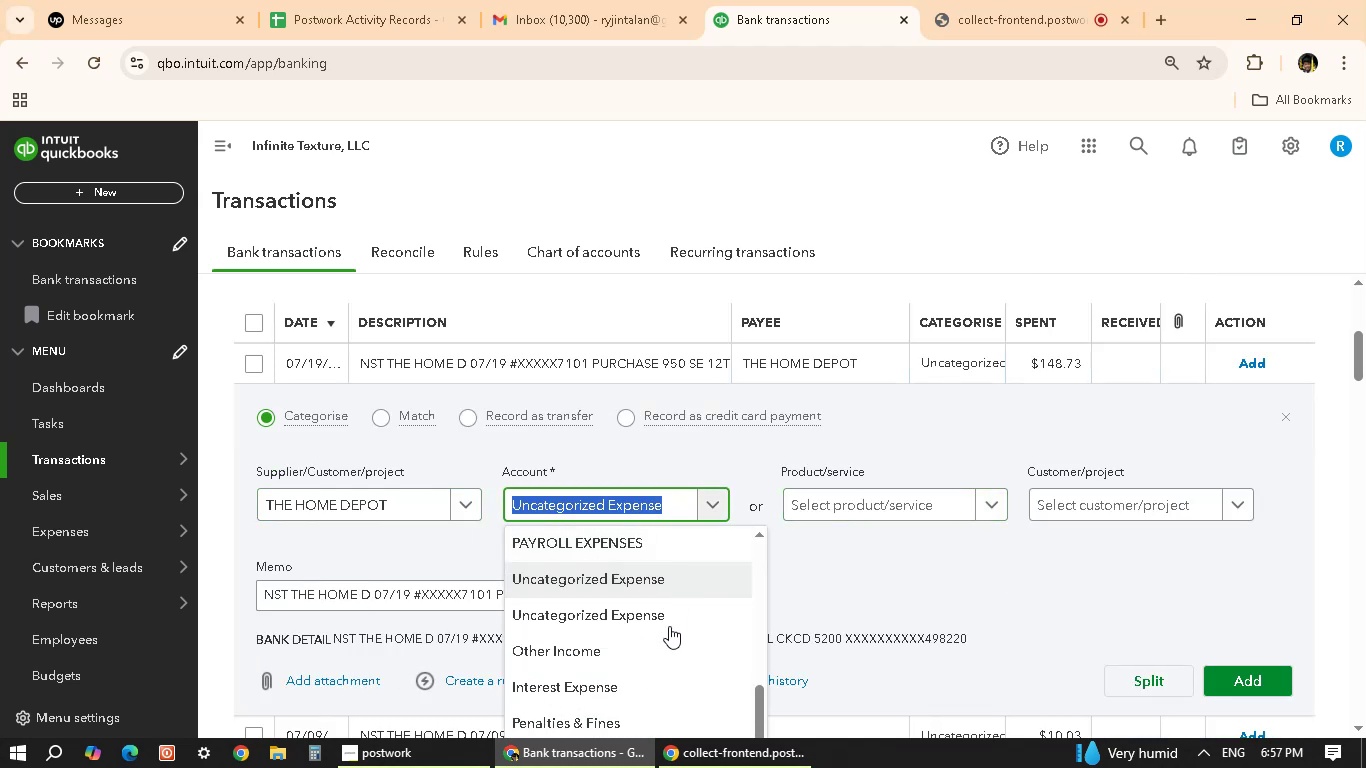 
scroll: coordinate [622, 612], scroll_direction: up, amount: 5.0
 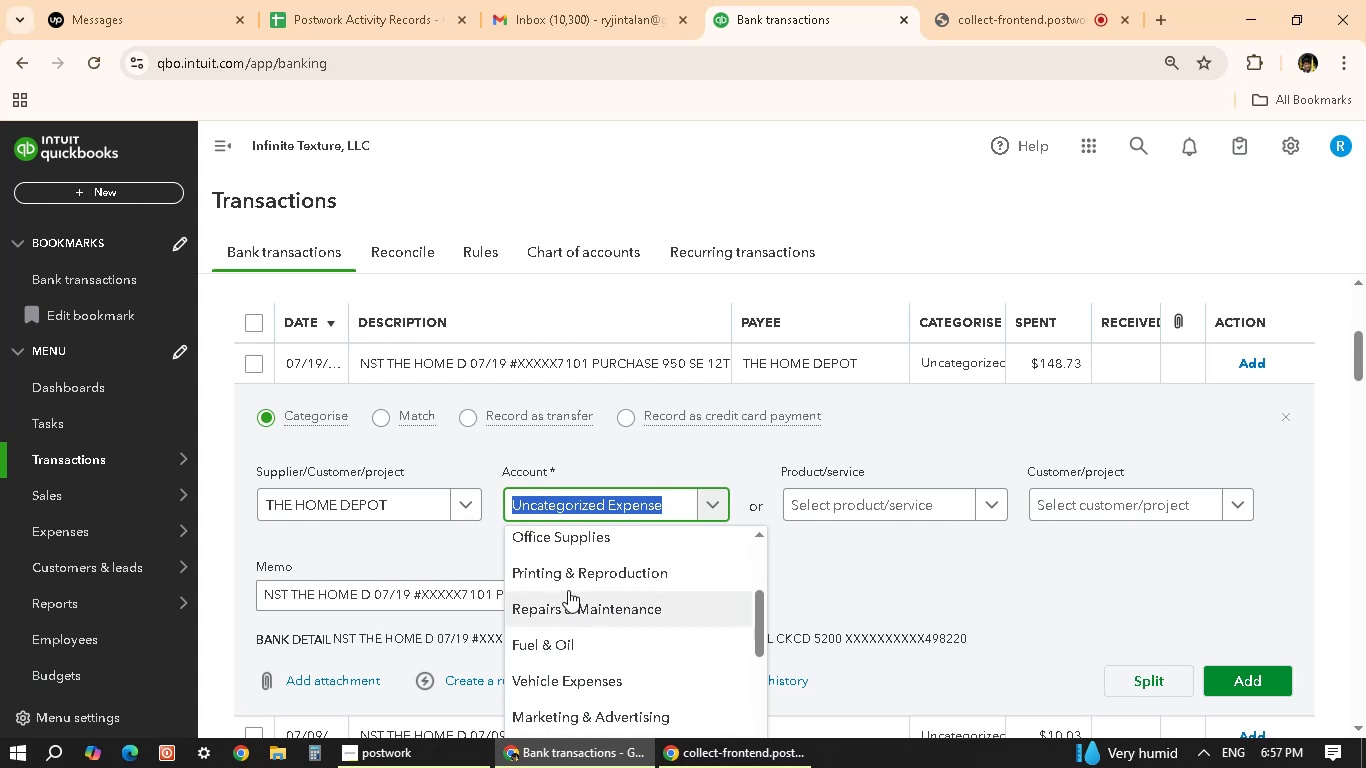 
left_click([579, 605])
 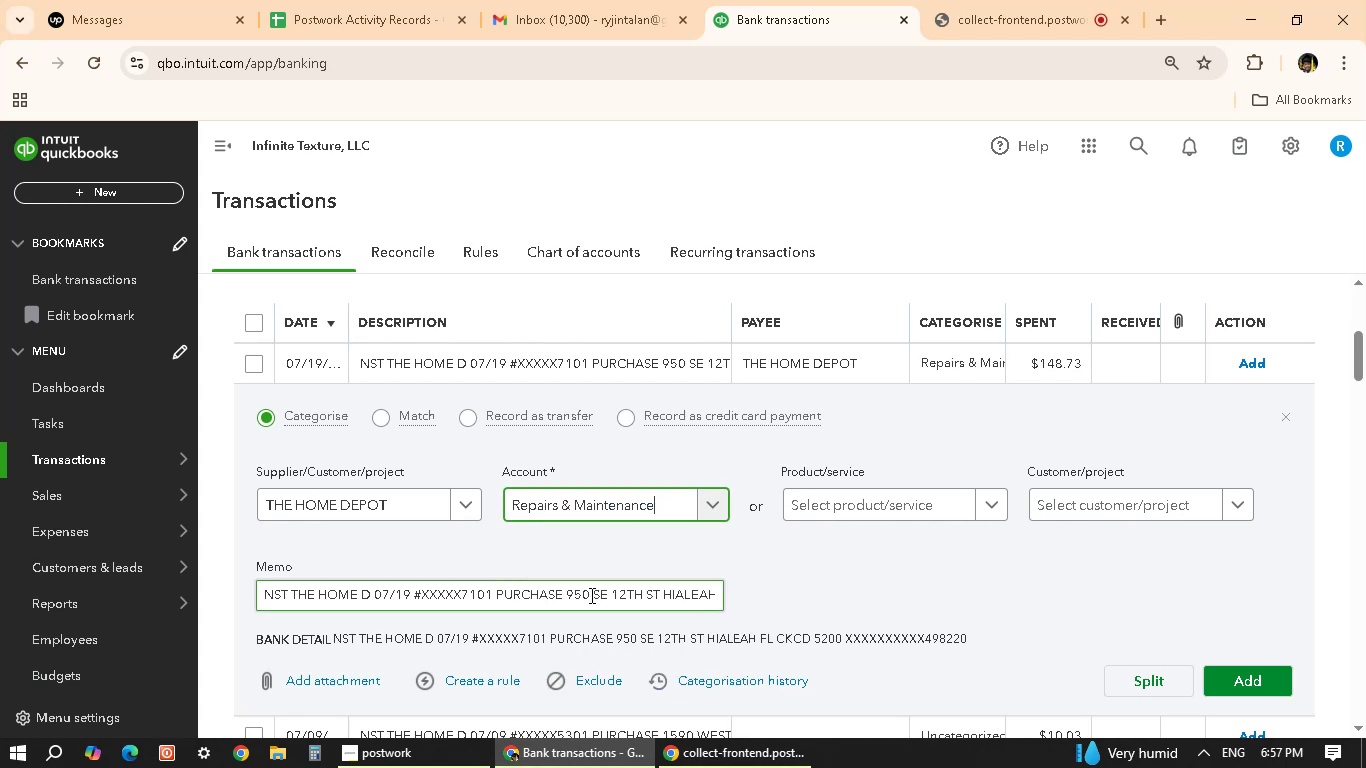 
wait(8.44)
 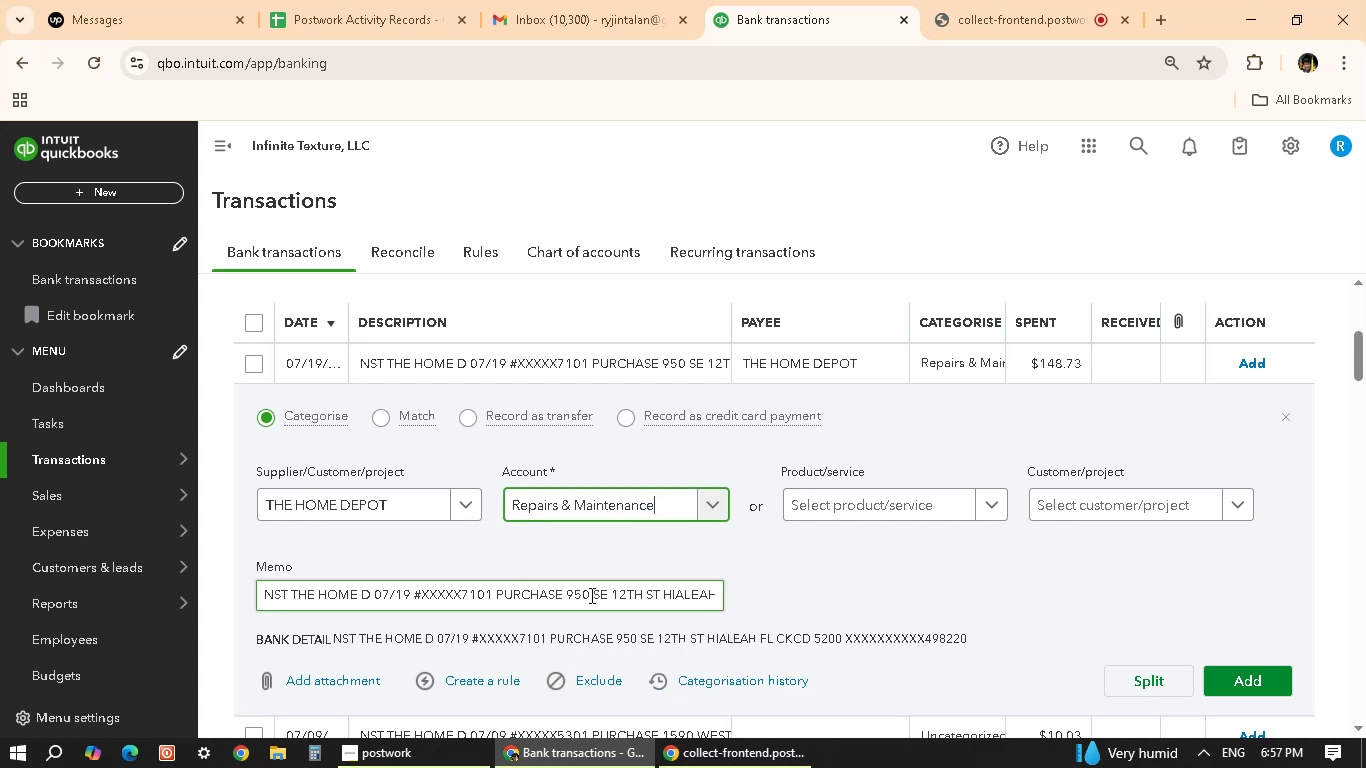 
left_click([1264, 685])
 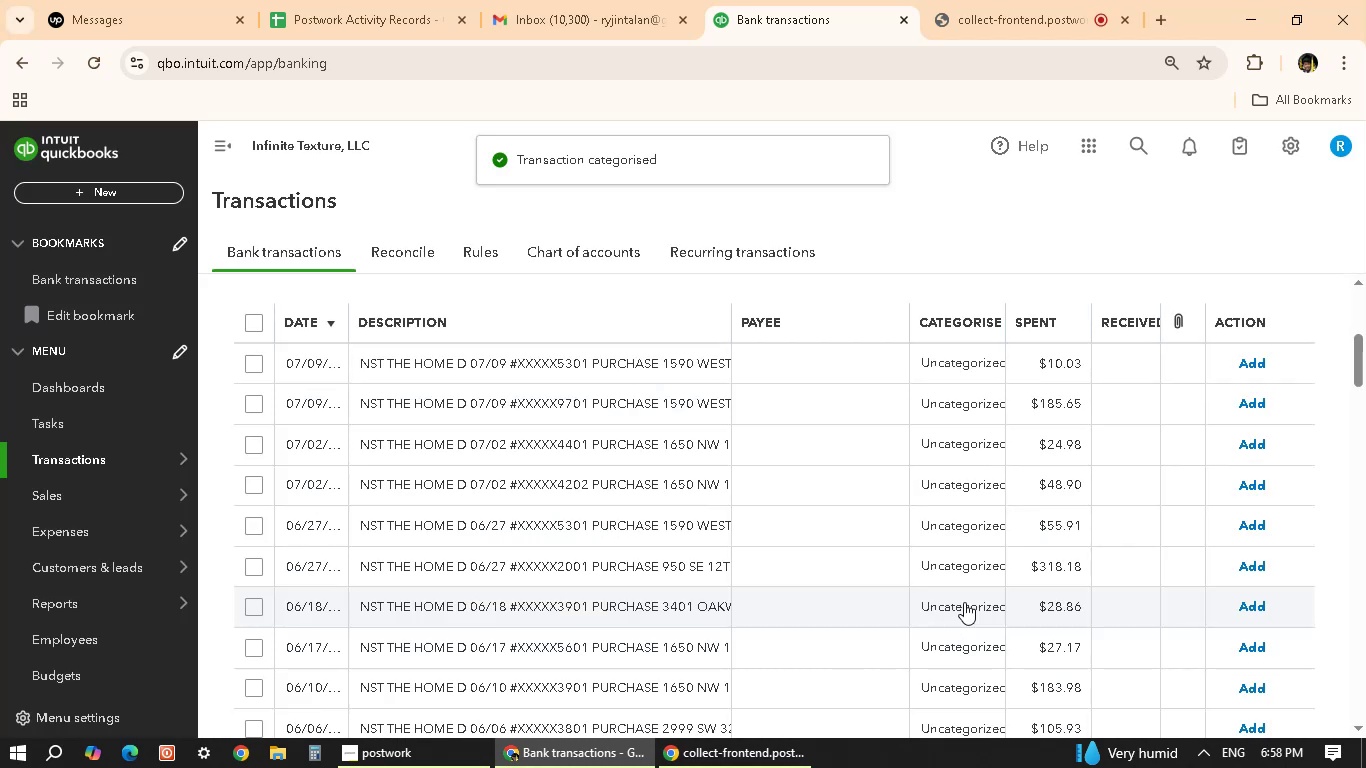 
wait(6.4)
 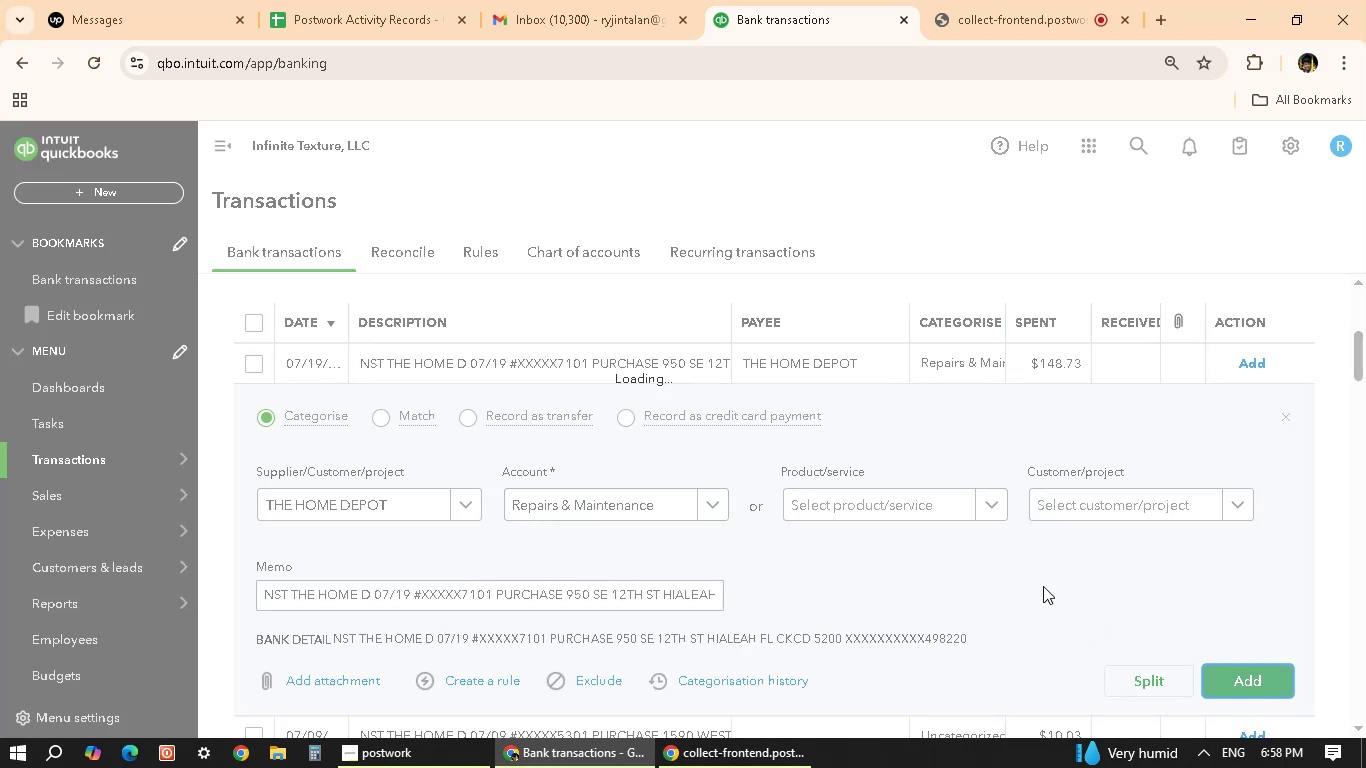 
scroll: coordinate [584, 469], scroll_direction: up, amount: 2.0
 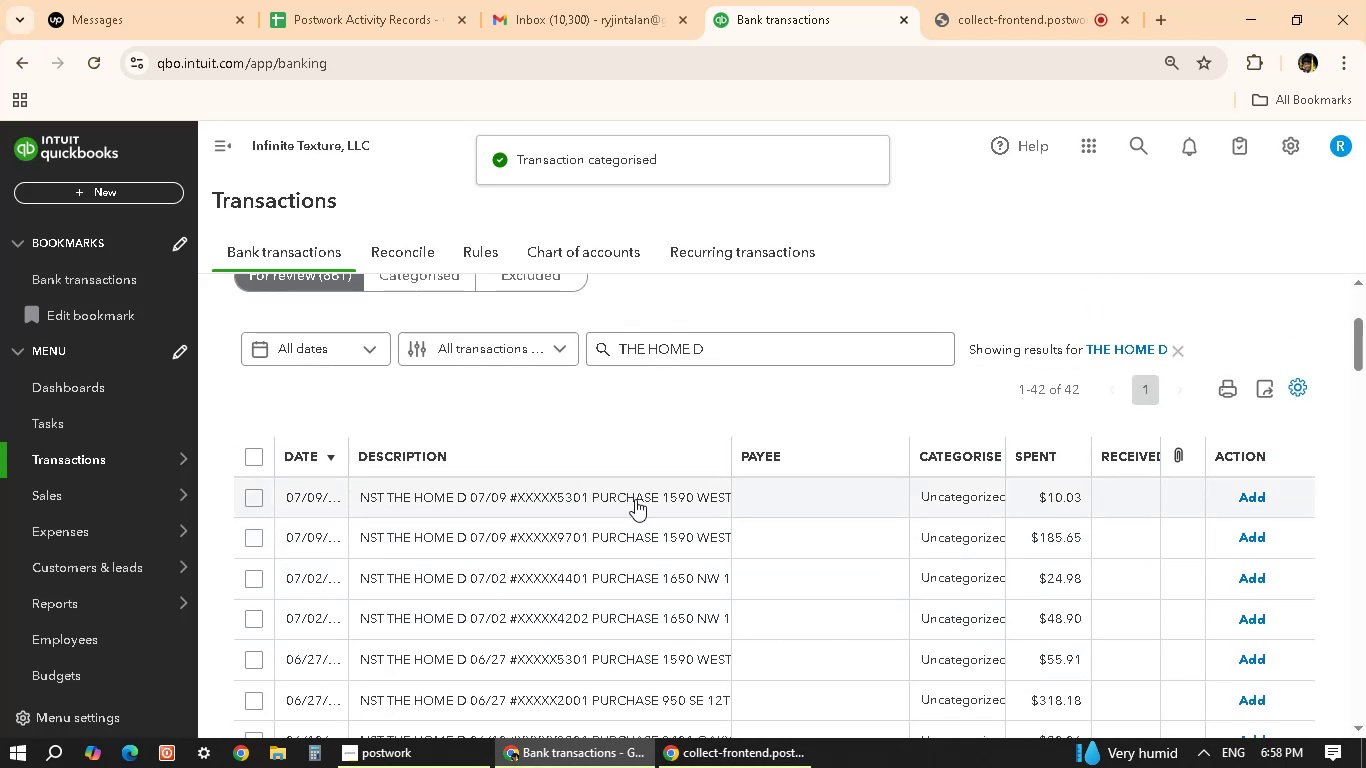 
left_click([635, 498])
 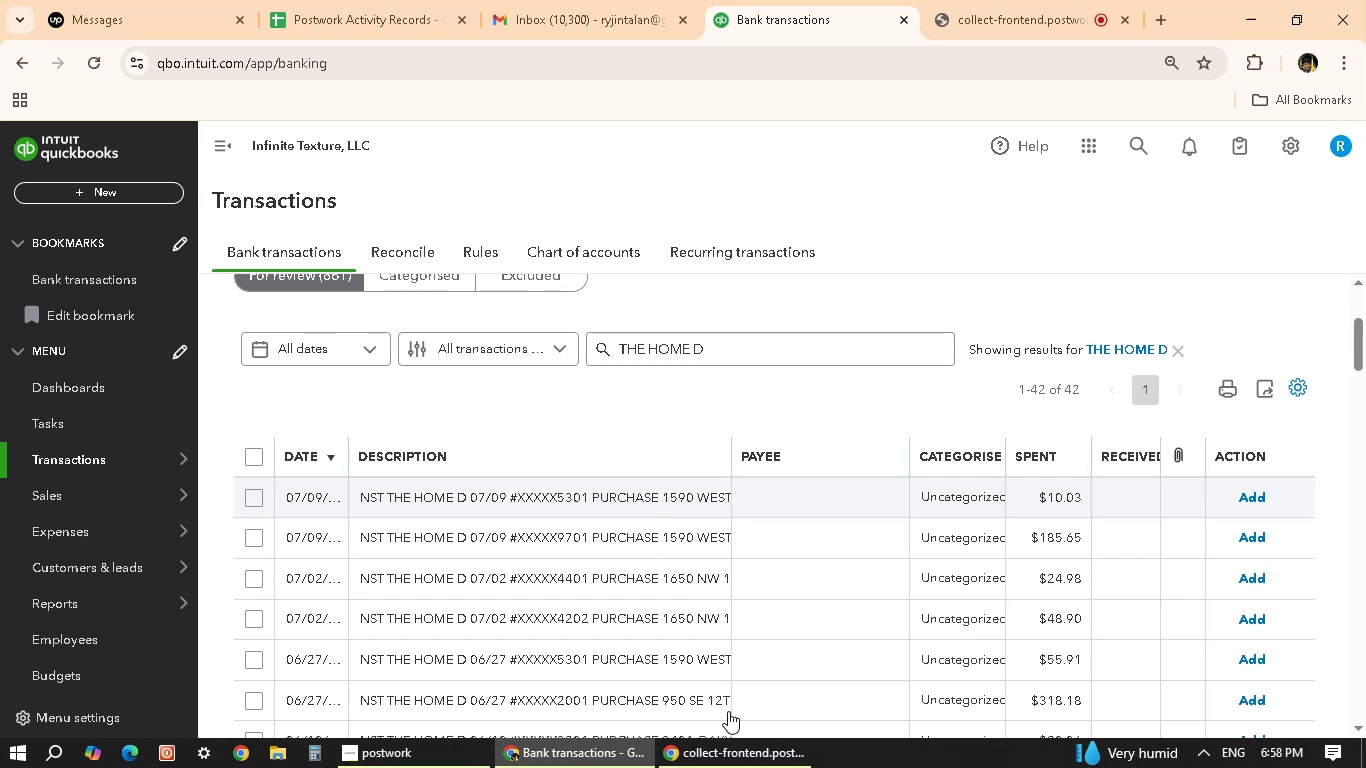 
mouse_move([737, 713])
 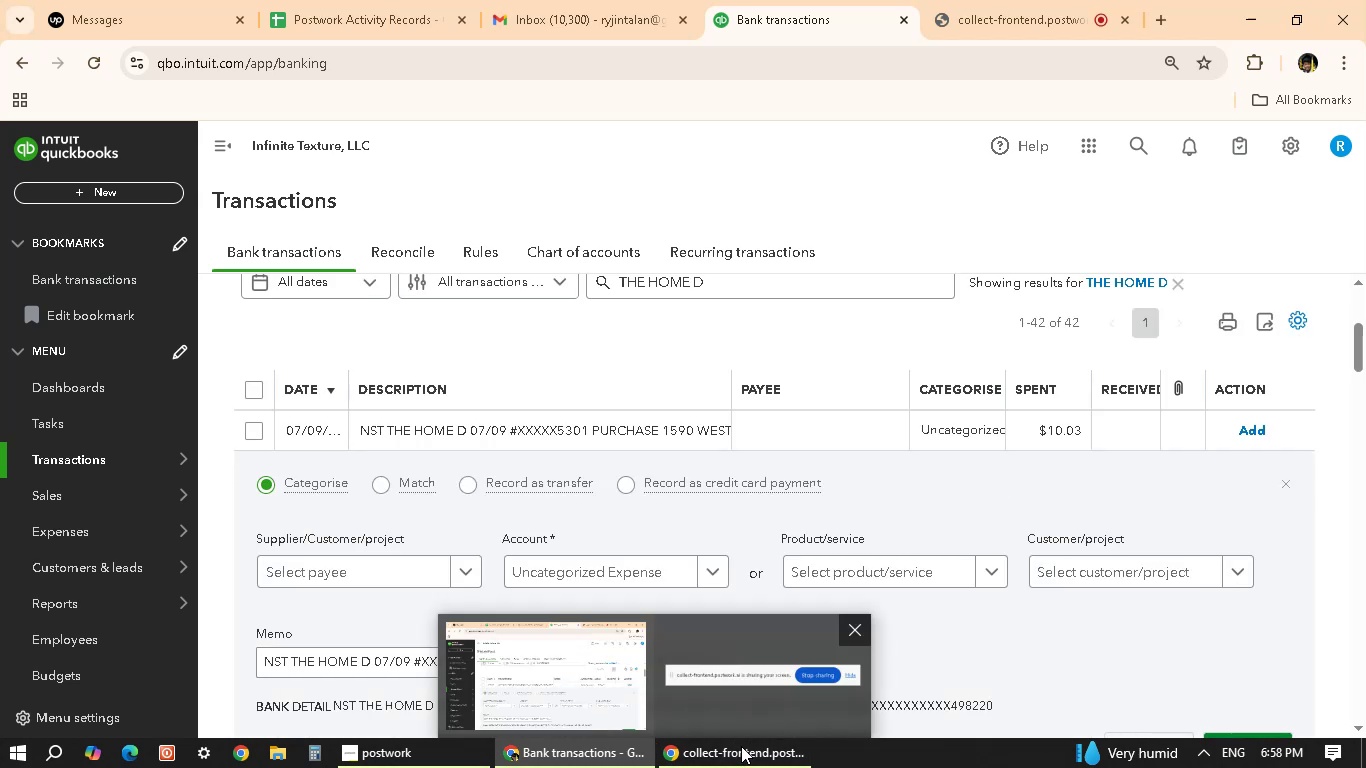 
scroll: coordinate [526, 546], scroll_direction: down, amount: 2.0
 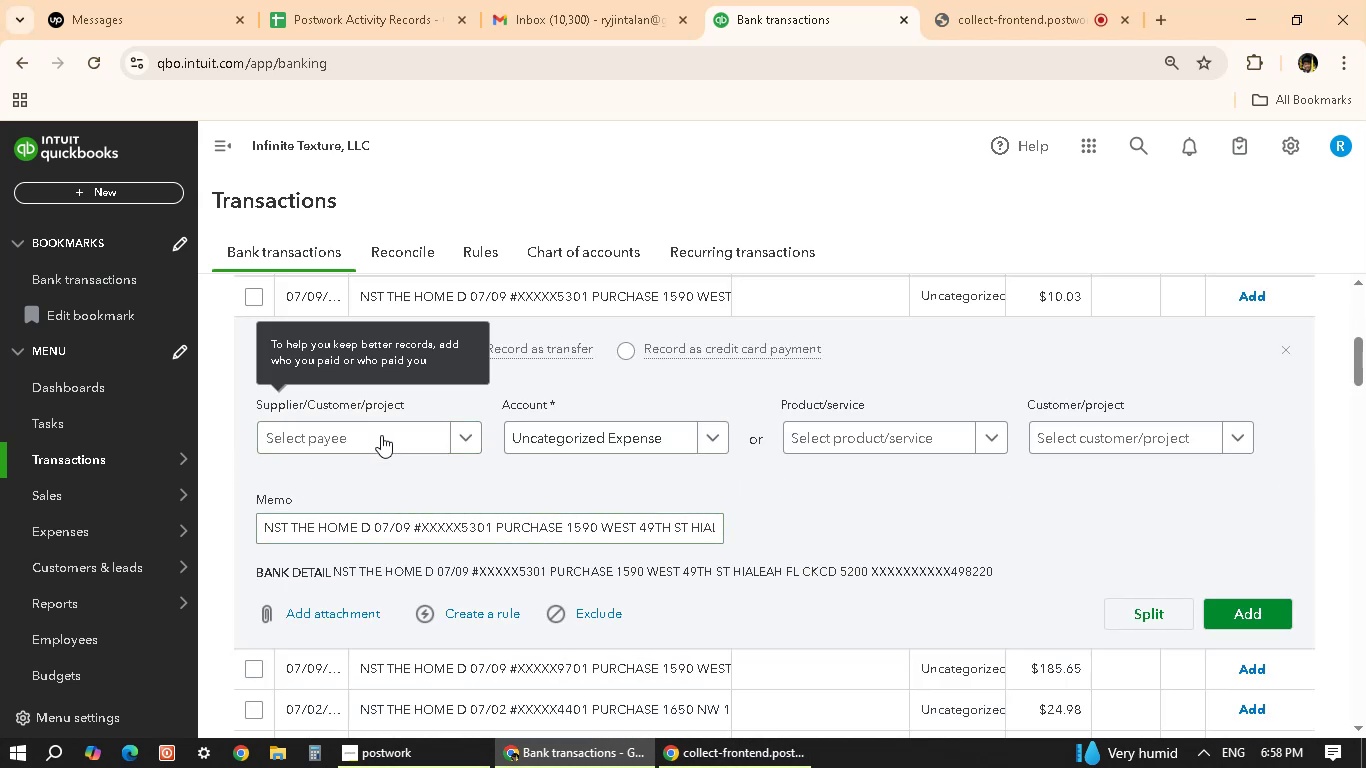 
left_click([382, 444])
 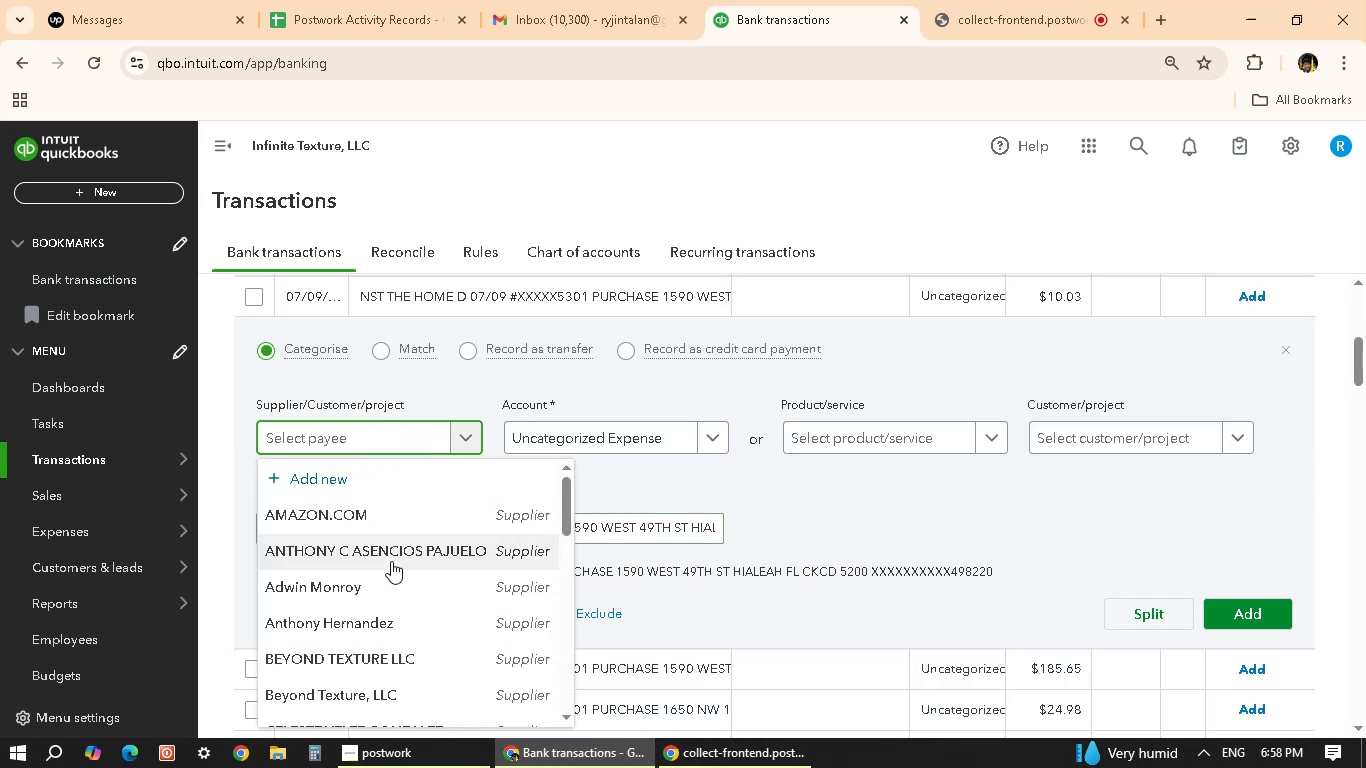 
scroll: coordinate [419, 610], scroll_direction: down, amount: 9.0
 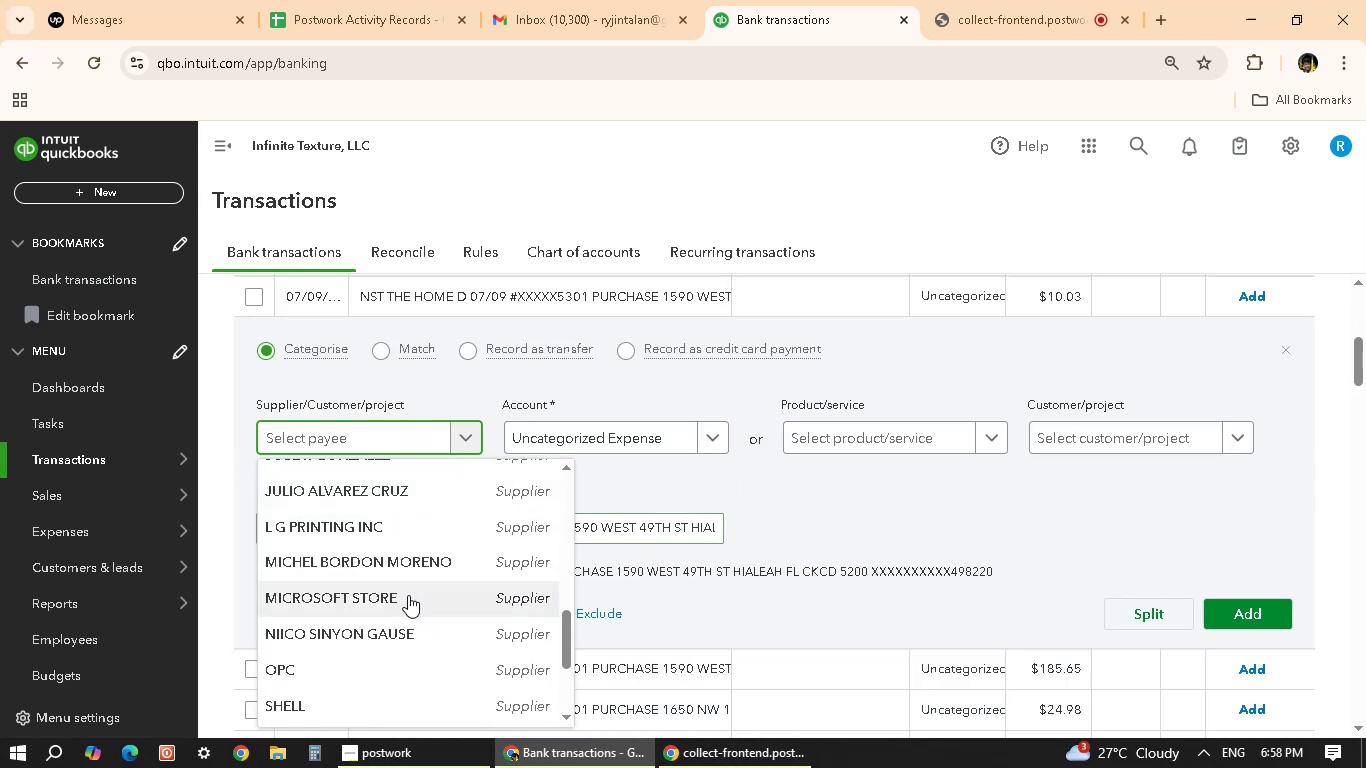 
scroll: coordinate [397, 596], scroll_direction: down, amount: 3.0
 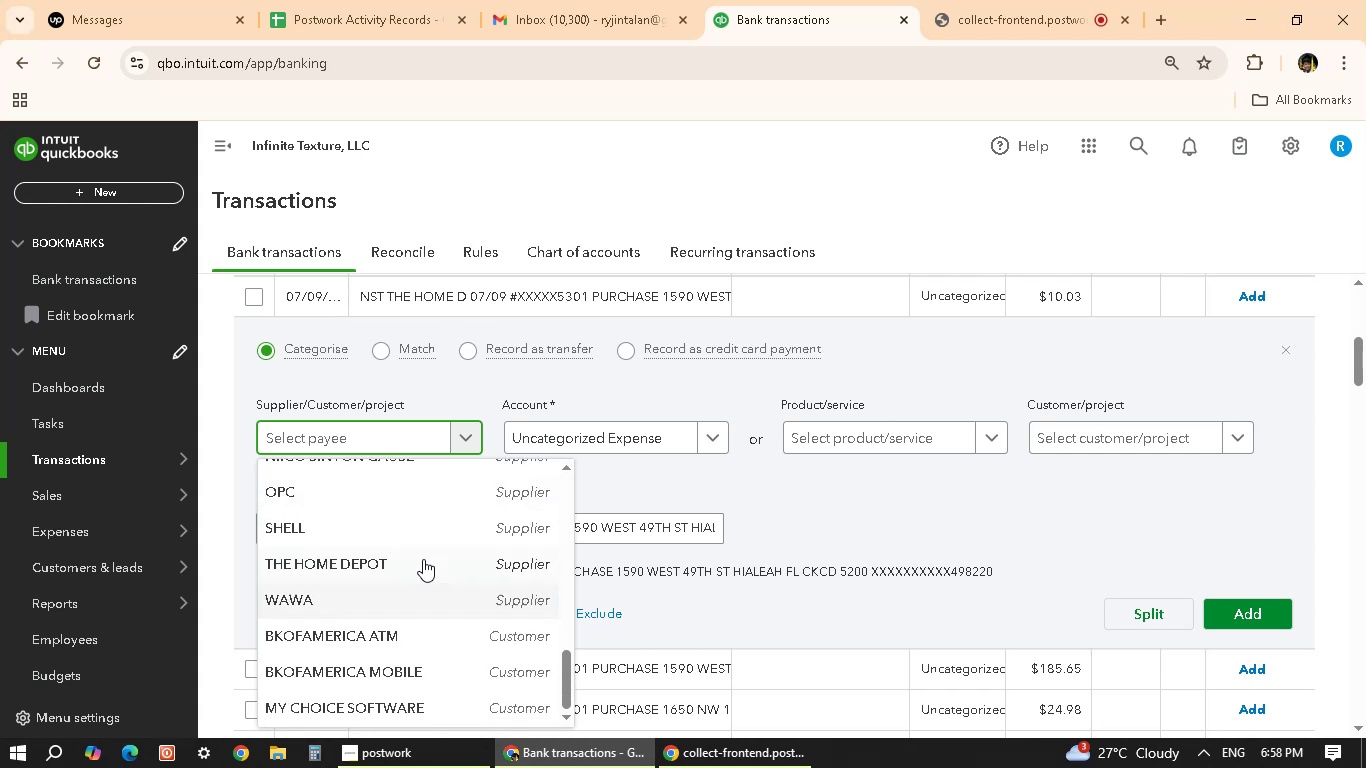 
left_click([424, 558])
 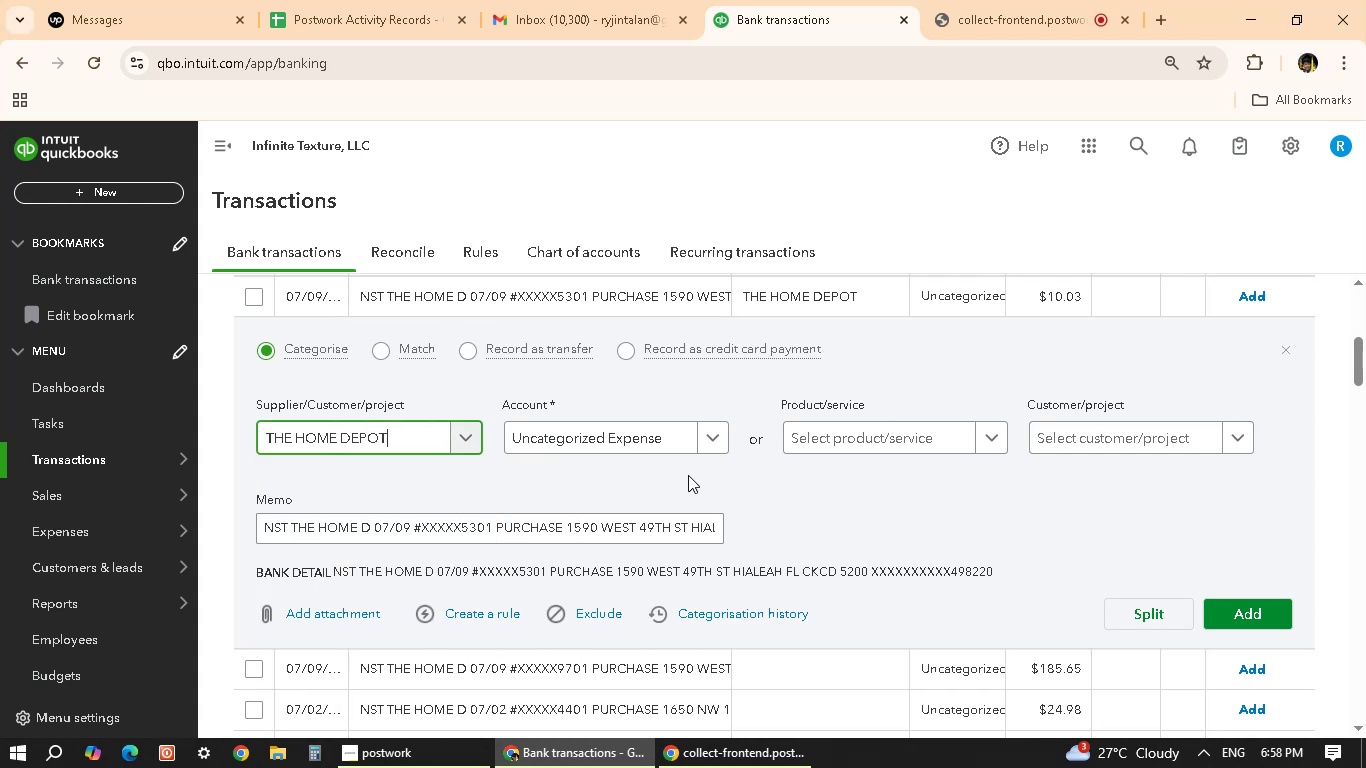 
left_click([632, 442])
 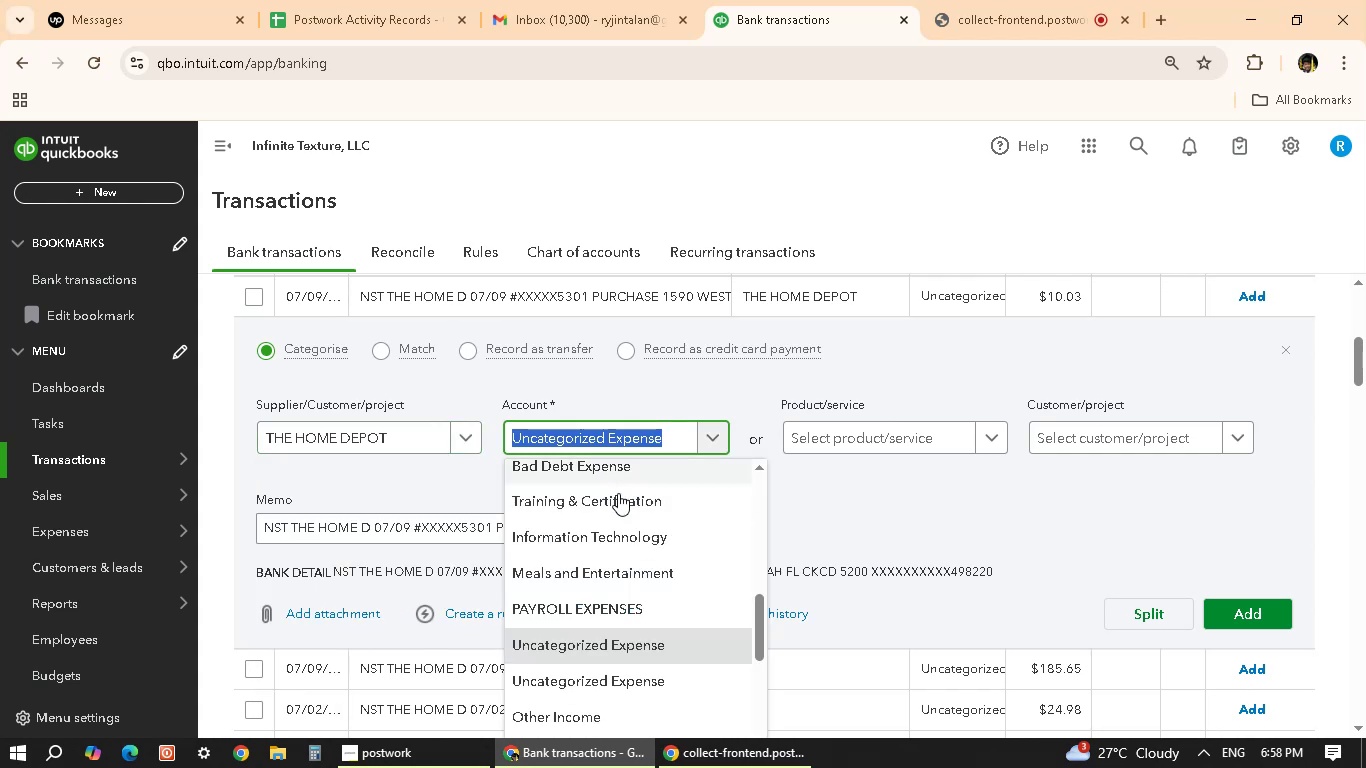 
scroll: coordinate [616, 563], scroll_direction: up, amount: 6.0
 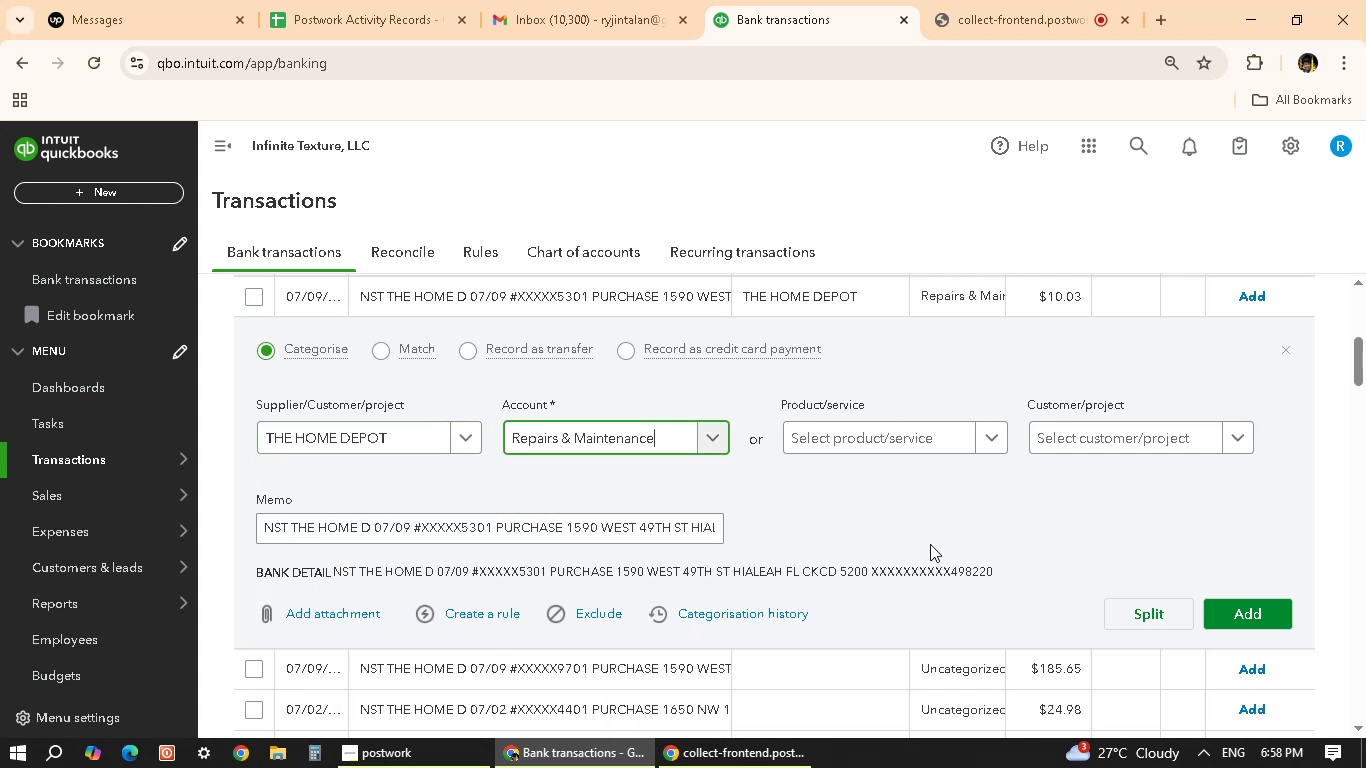 
wait(8.82)
 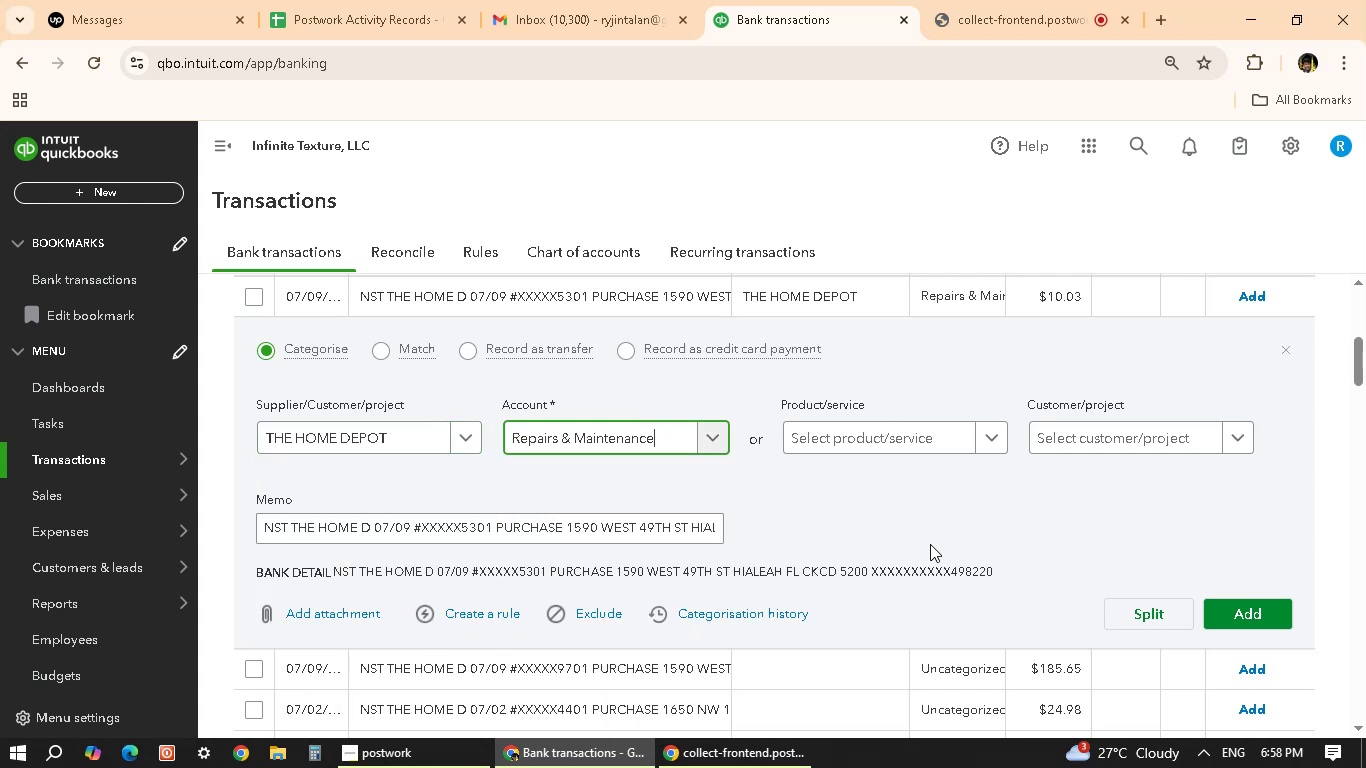 
scroll: coordinate [782, 514], scroll_direction: down, amount: 2.0
 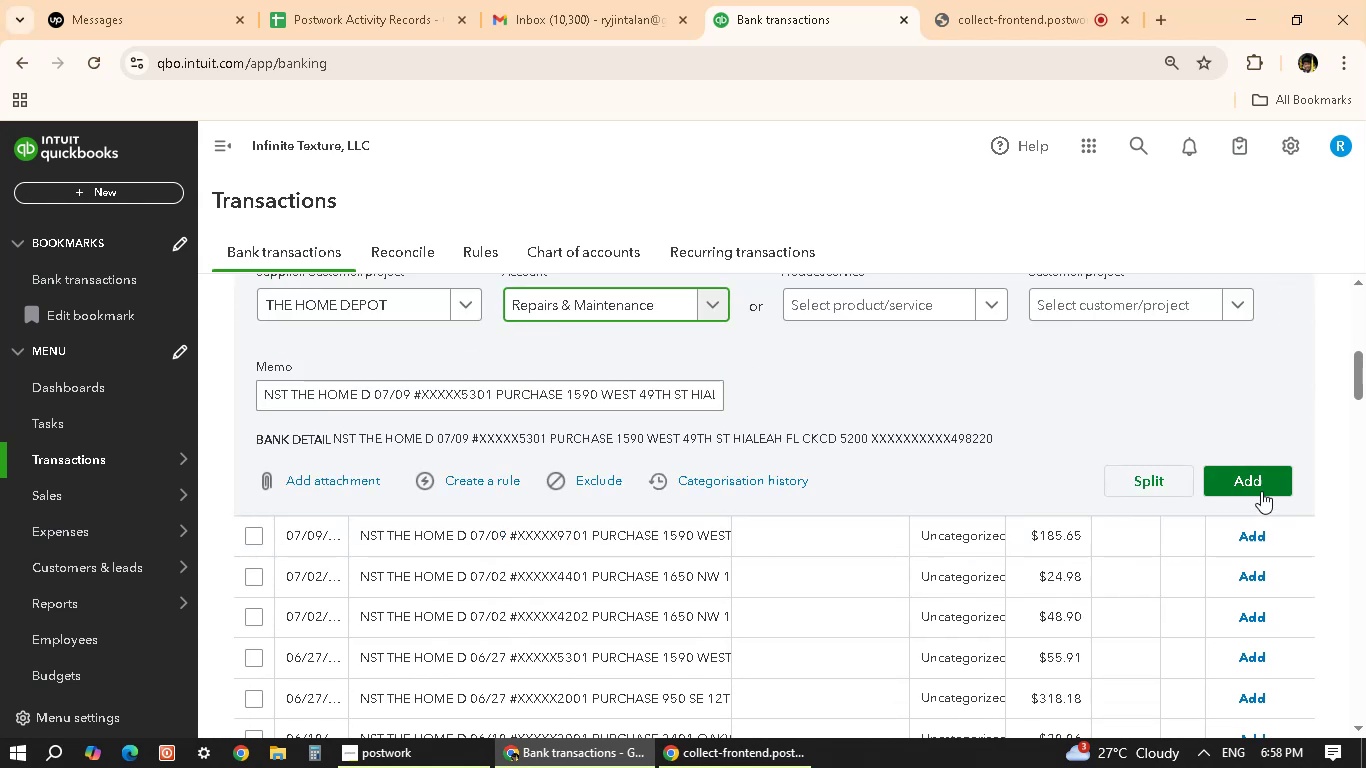 
left_click([1250, 484])
 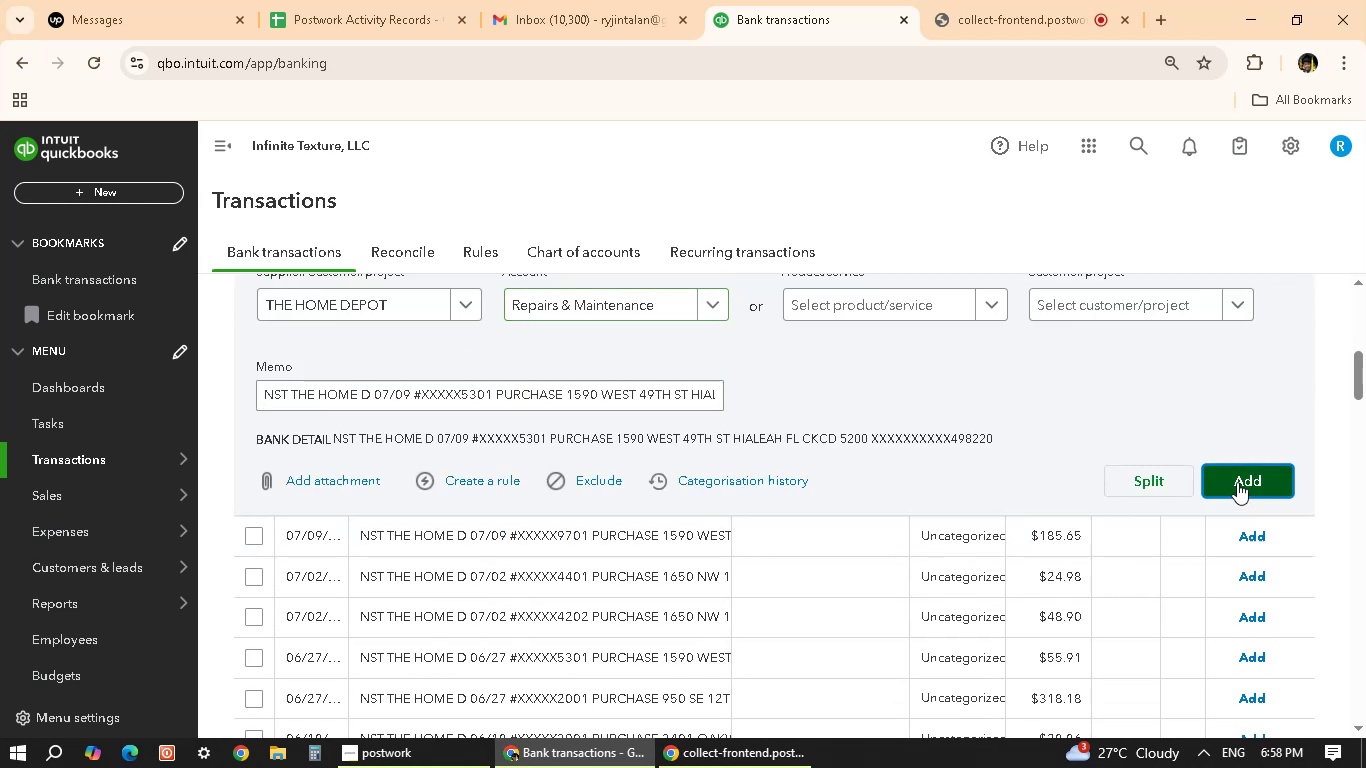 
scroll: coordinate [785, 537], scroll_direction: up, amount: 6.0
 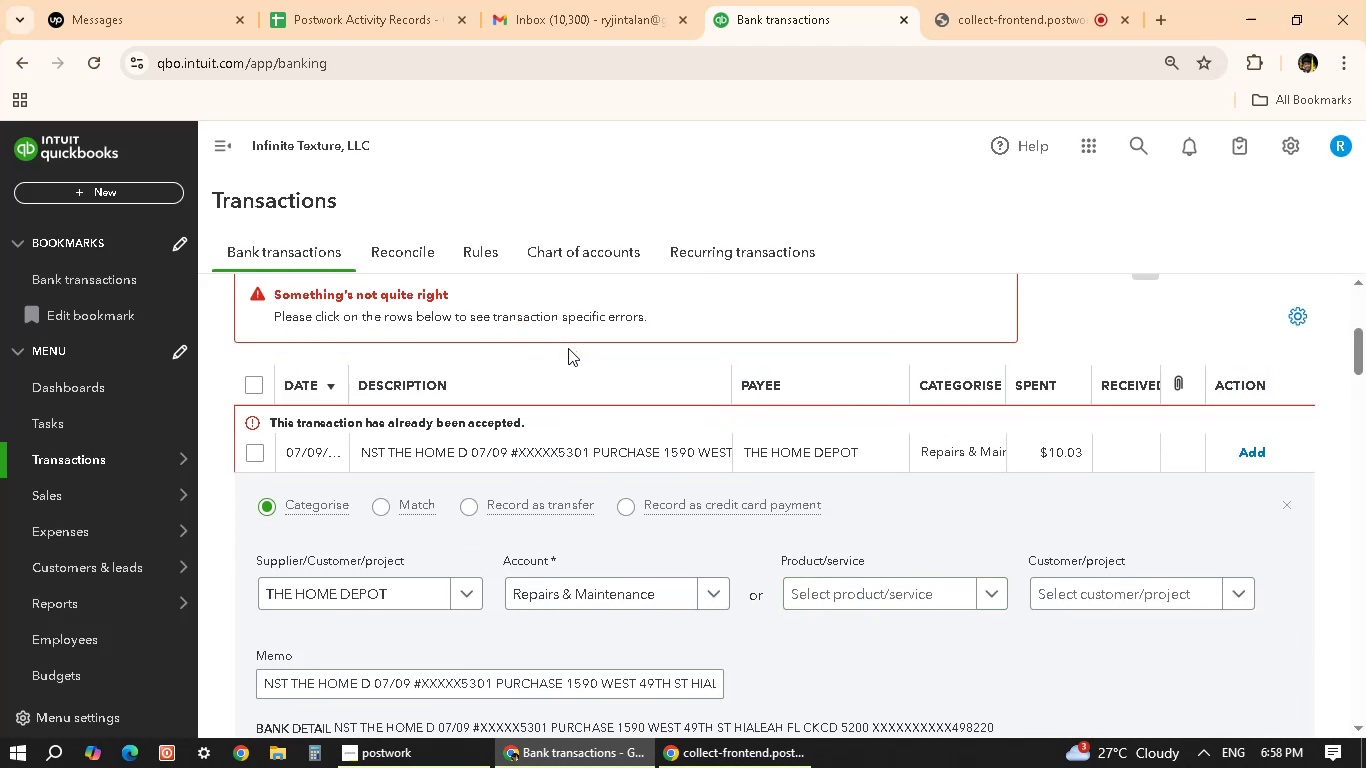 
scroll: coordinate [528, 549], scroll_direction: down, amount: 4.0
 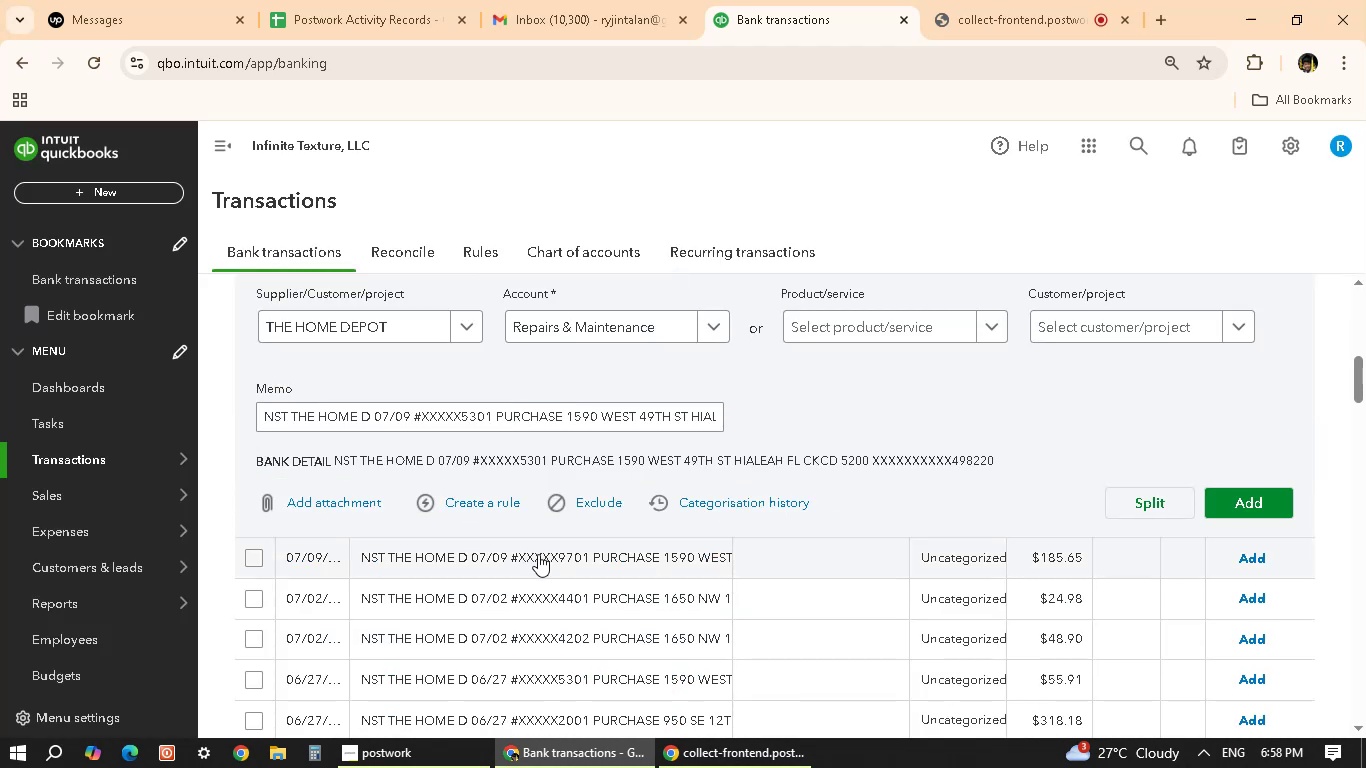 
left_click([538, 555])
 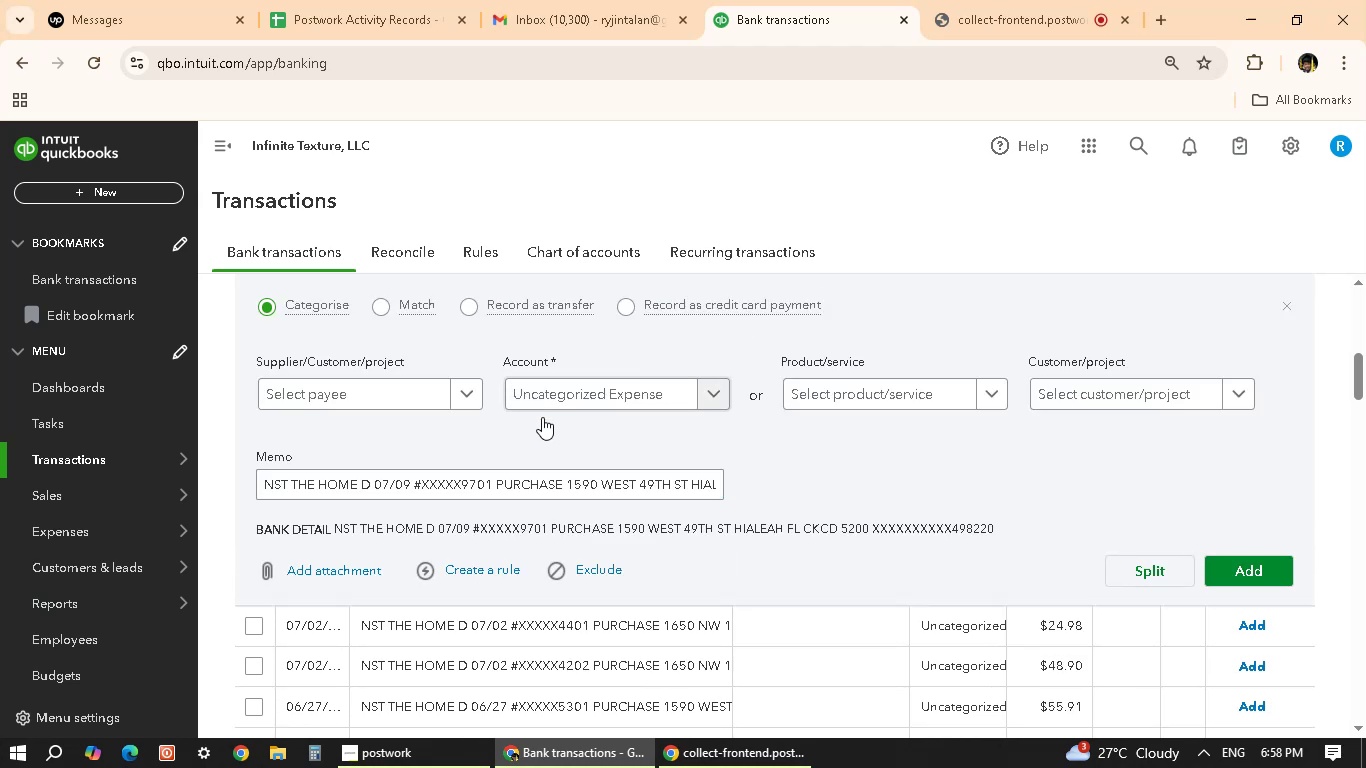 
scroll: coordinate [561, 403], scroll_direction: up, amount: 1.0
 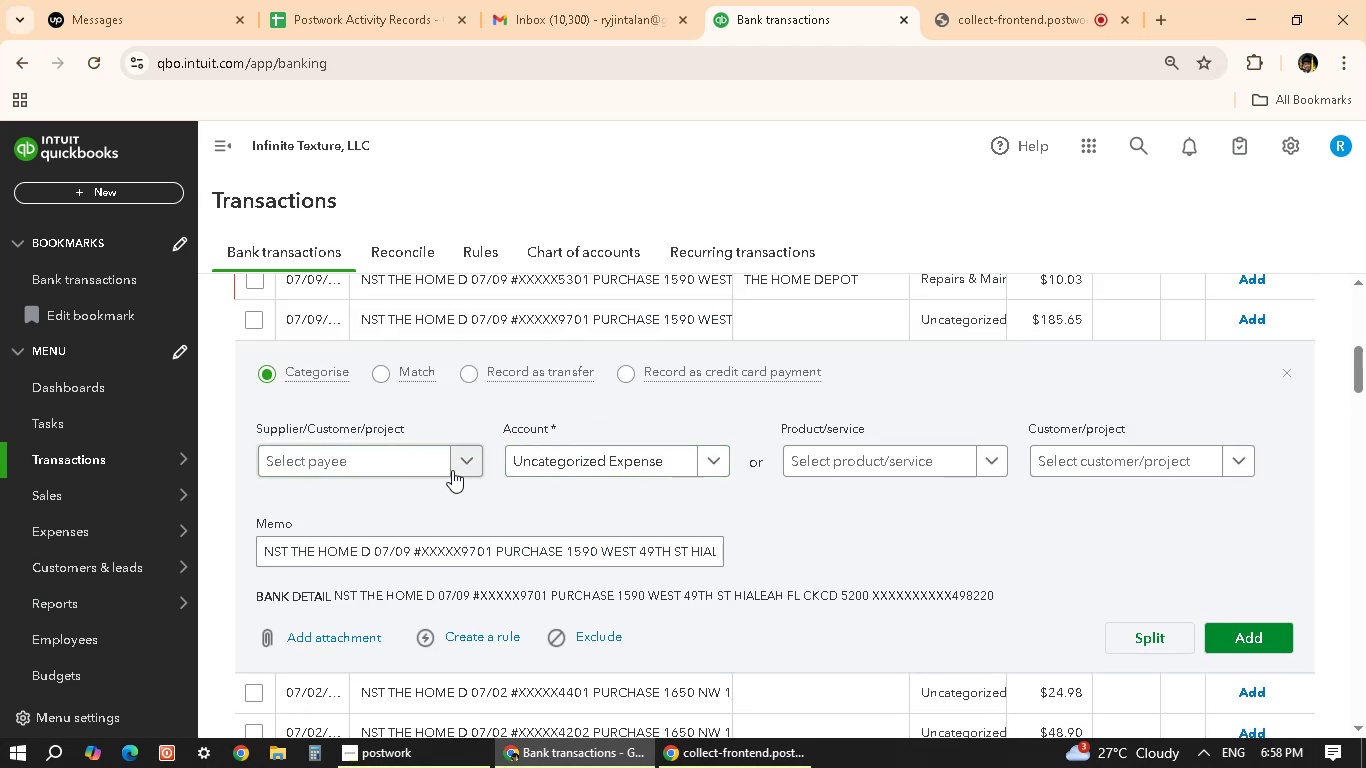 
left_click([453, 461])
 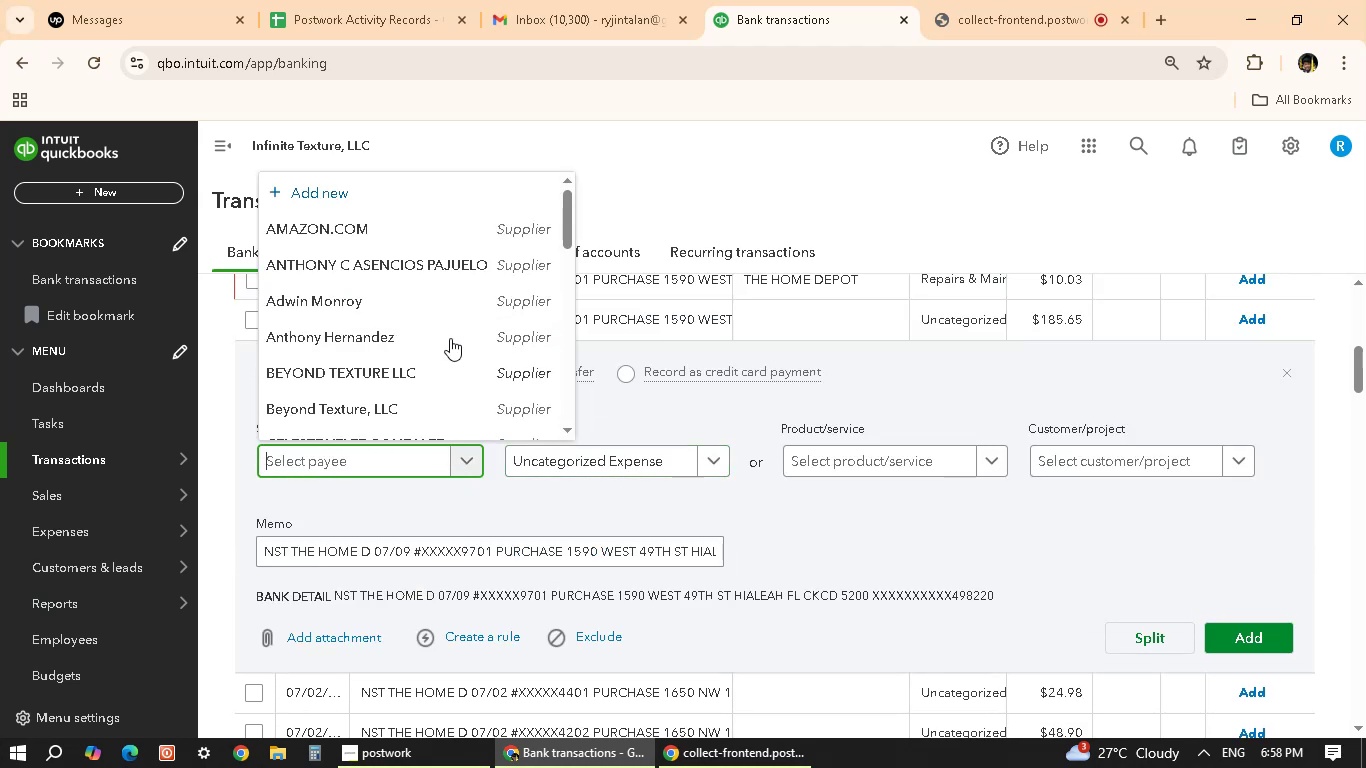 
scroll: coordinate [459, 363], scroll_direction: down, amount: 23.0
 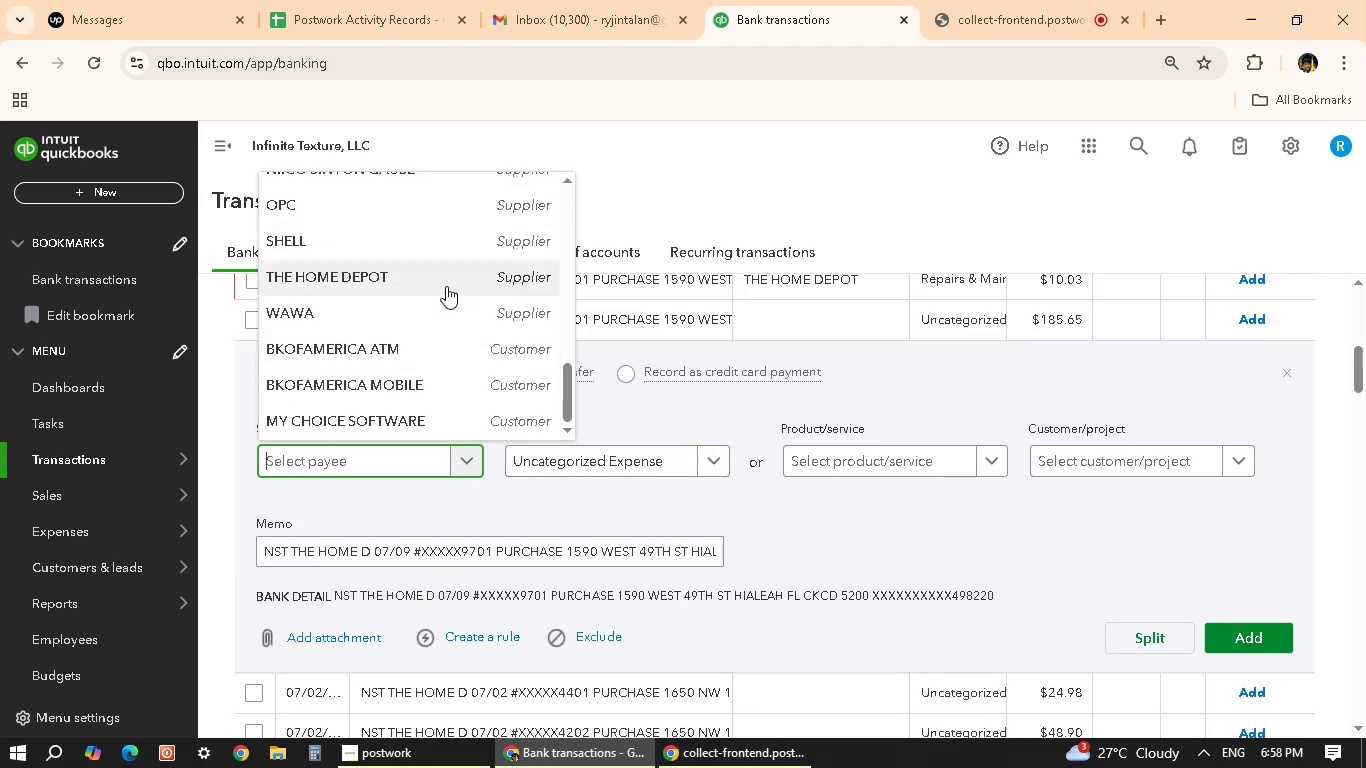 
left_click([447, 280])
 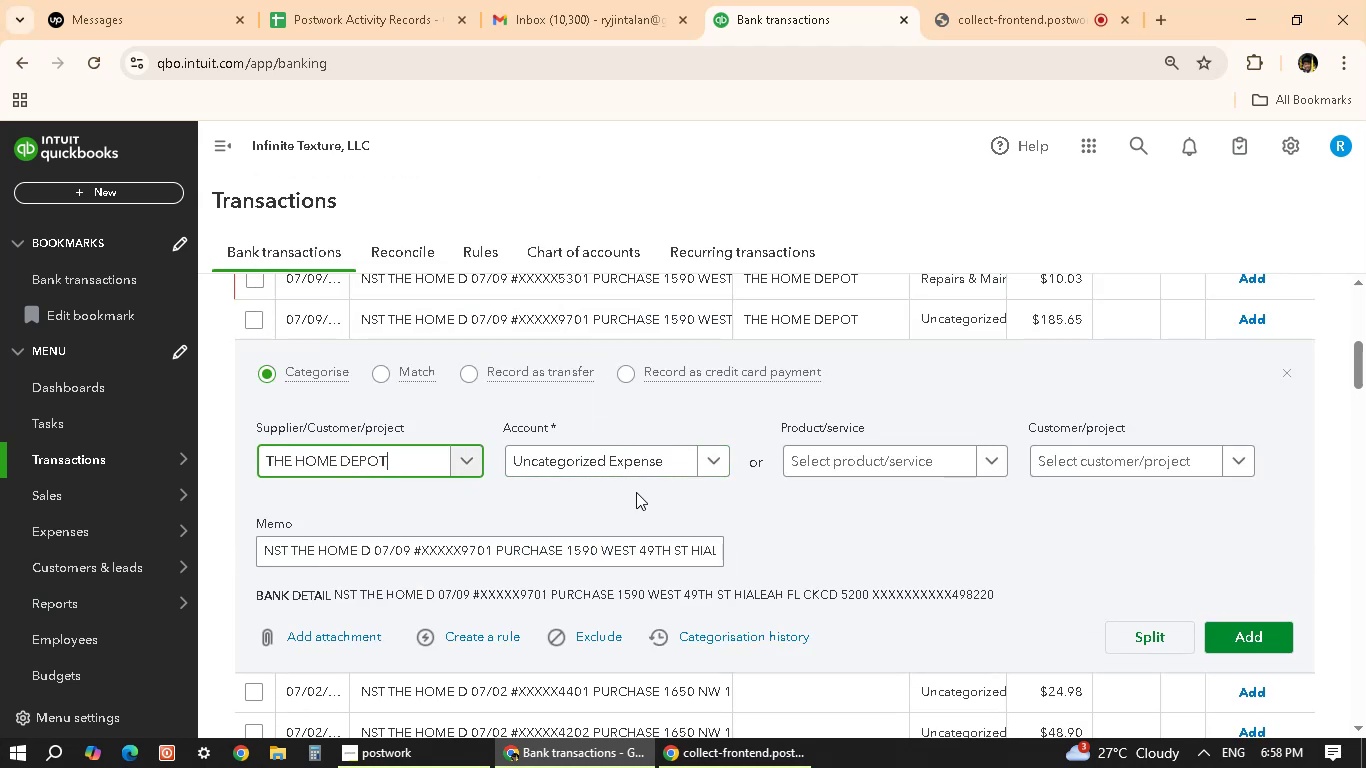 
left_click([646, 462])
 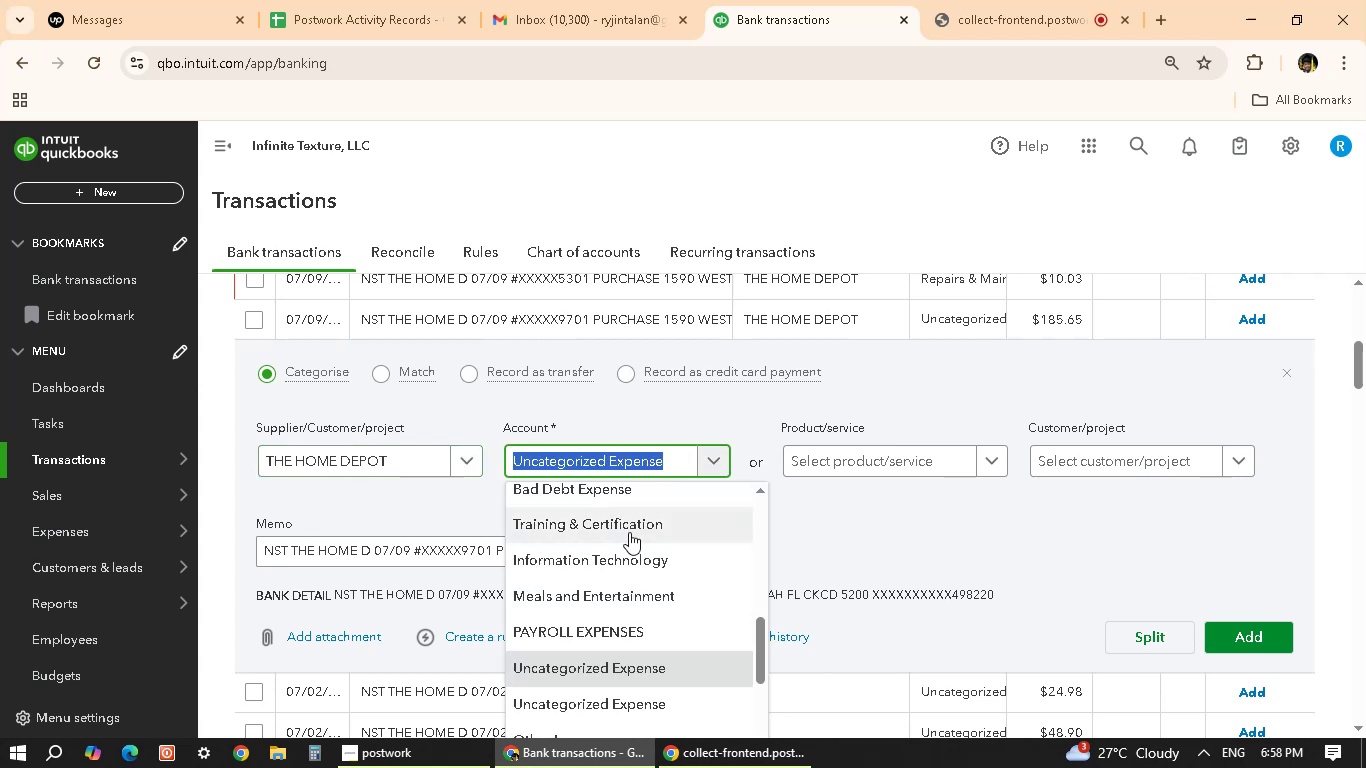 
scroll: coordinate [622, 602], scroll_direction: up, amount: 7.0
 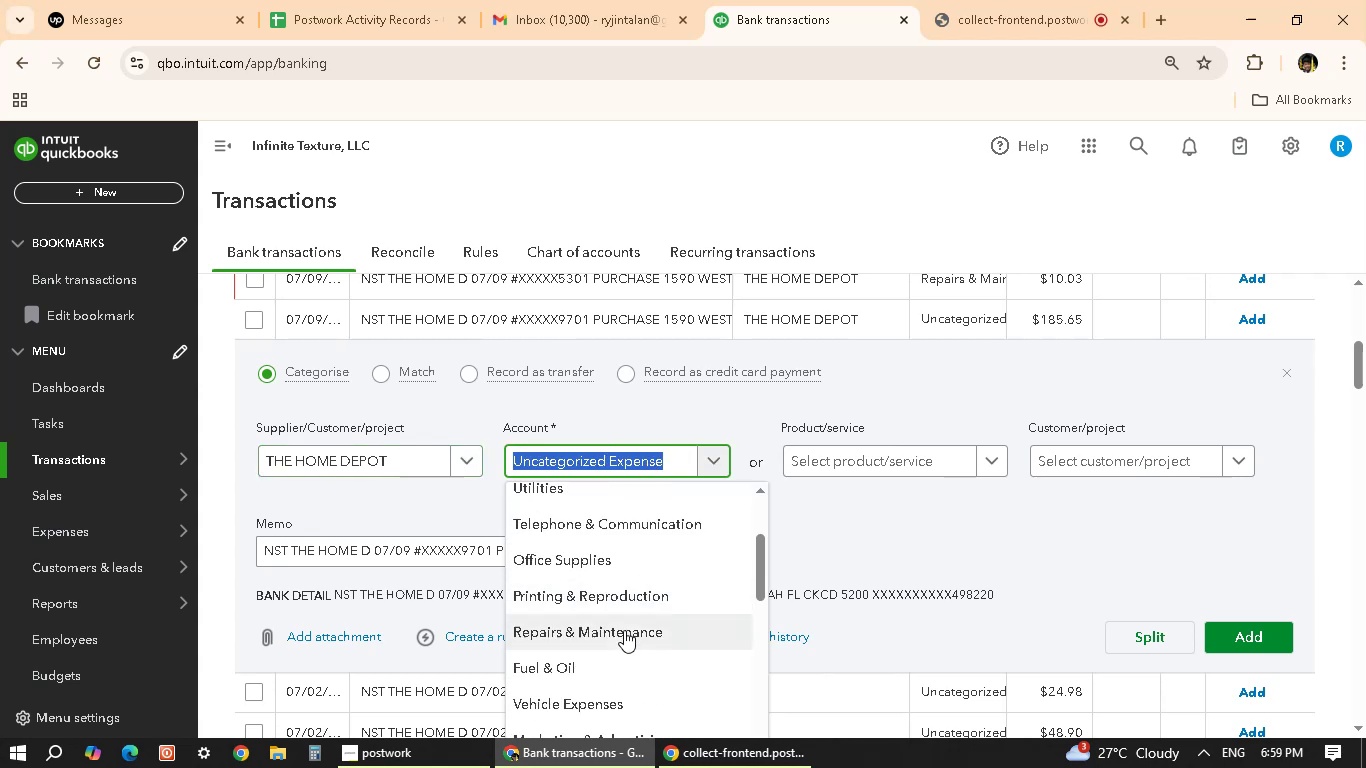 
left_click([624, 630])
 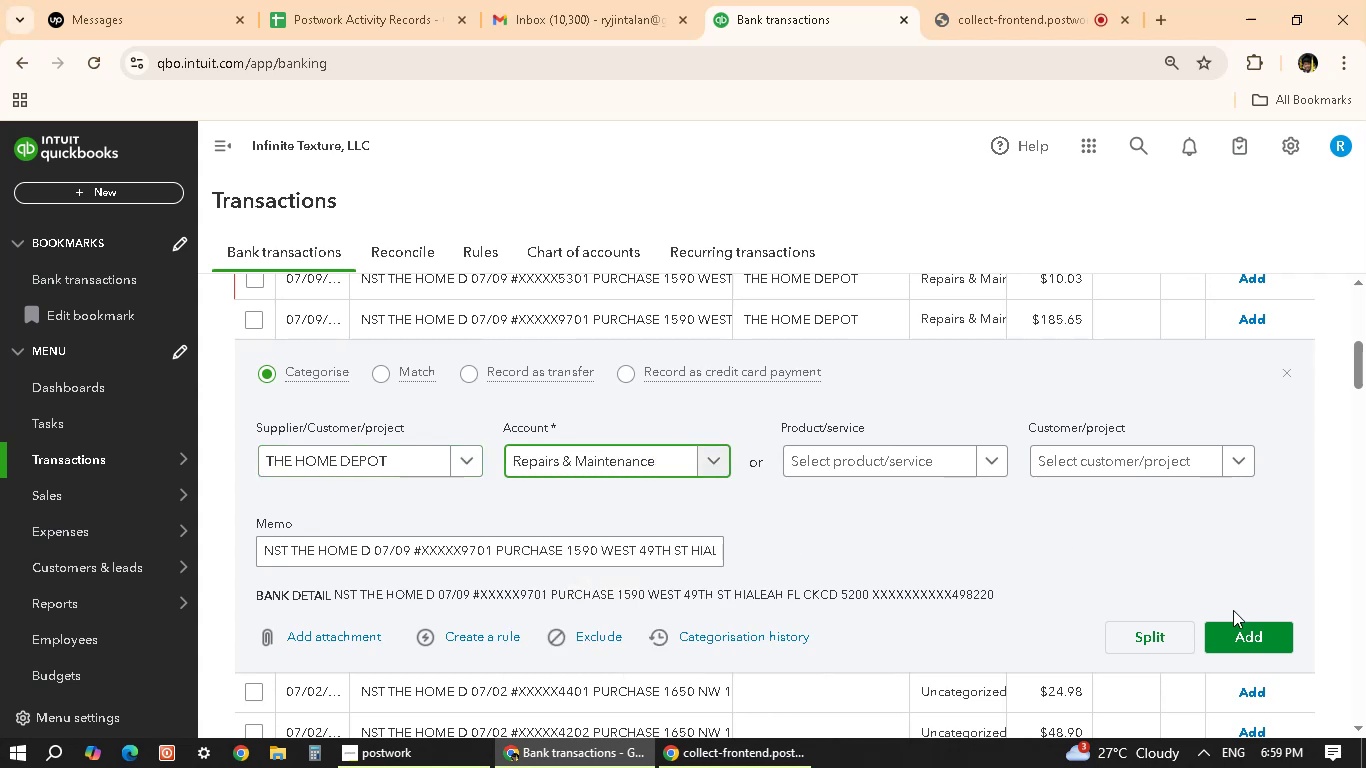 
left_click([1237, 632])
 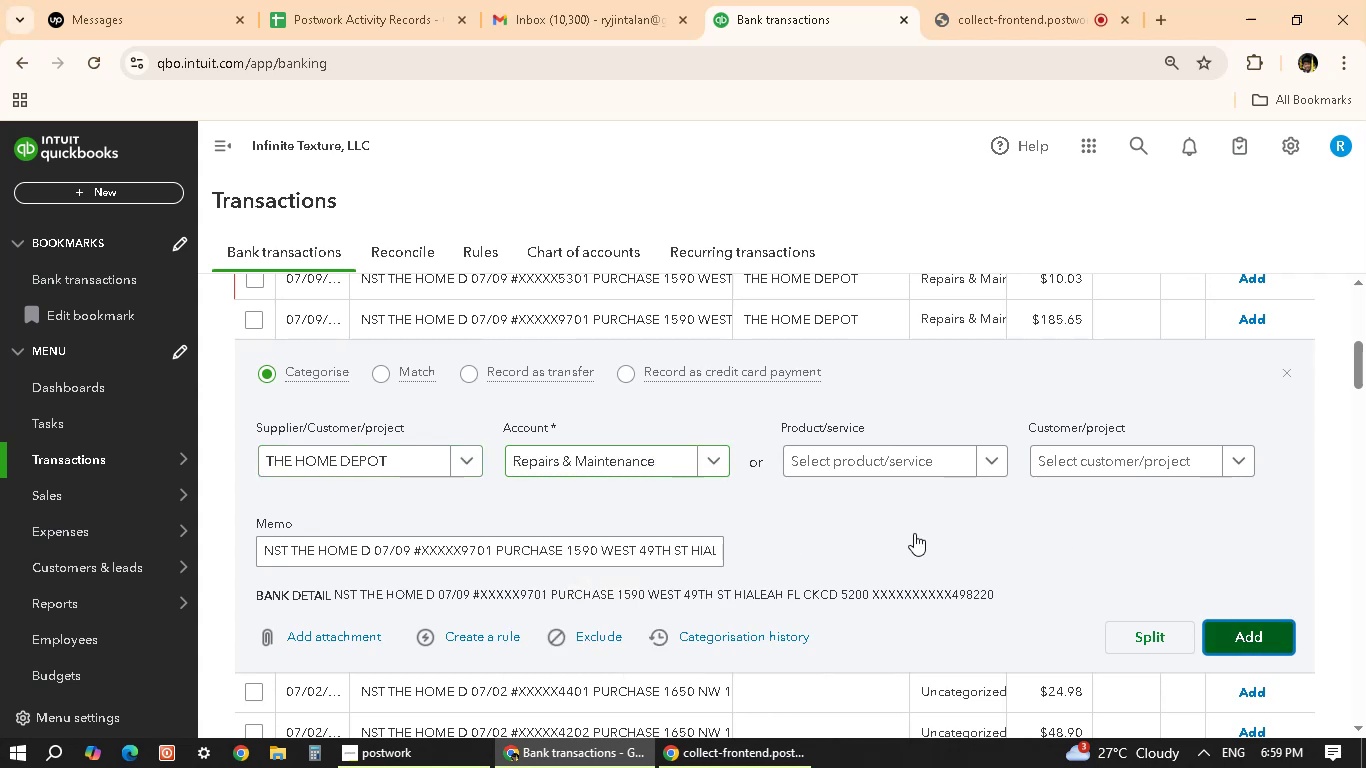 
scroll: coordinate [867, 454], scroll_direction: up, amount: 5.0
 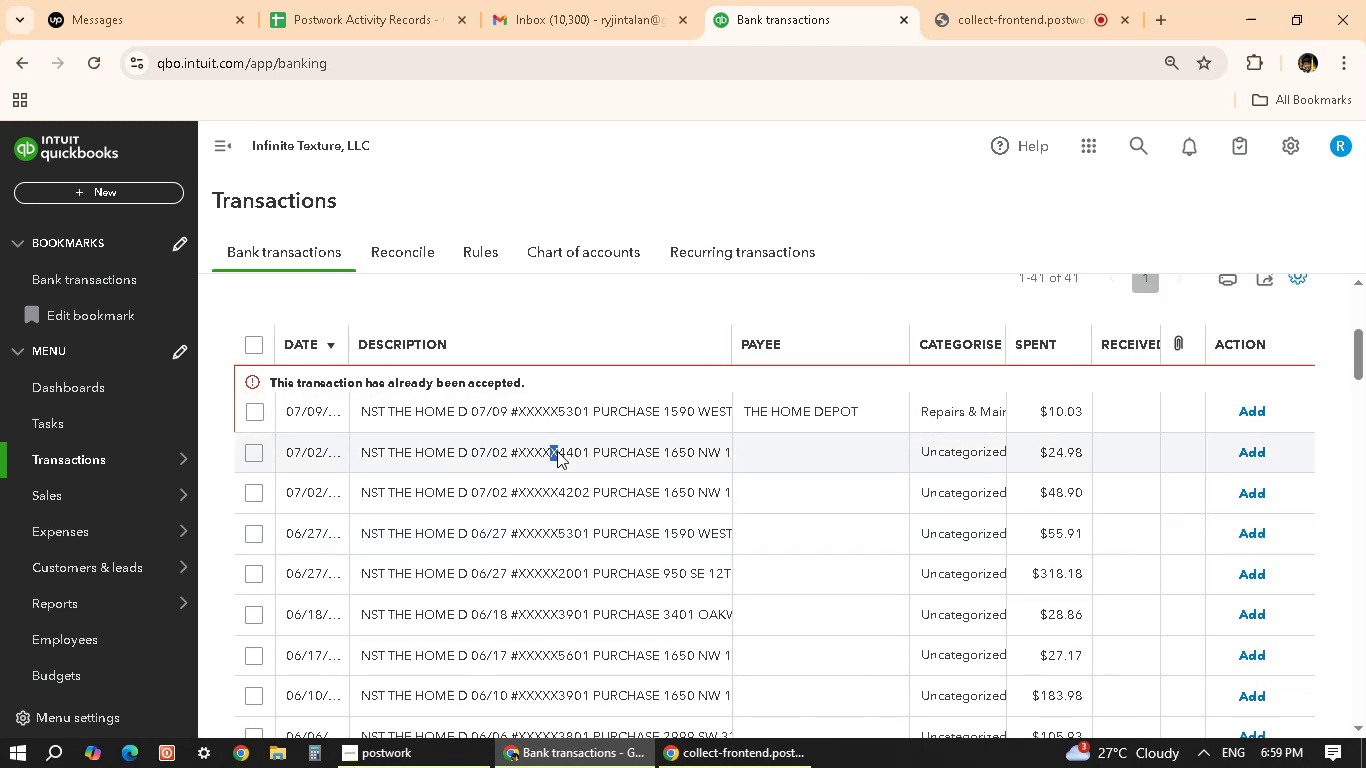 
wait(11.64)
 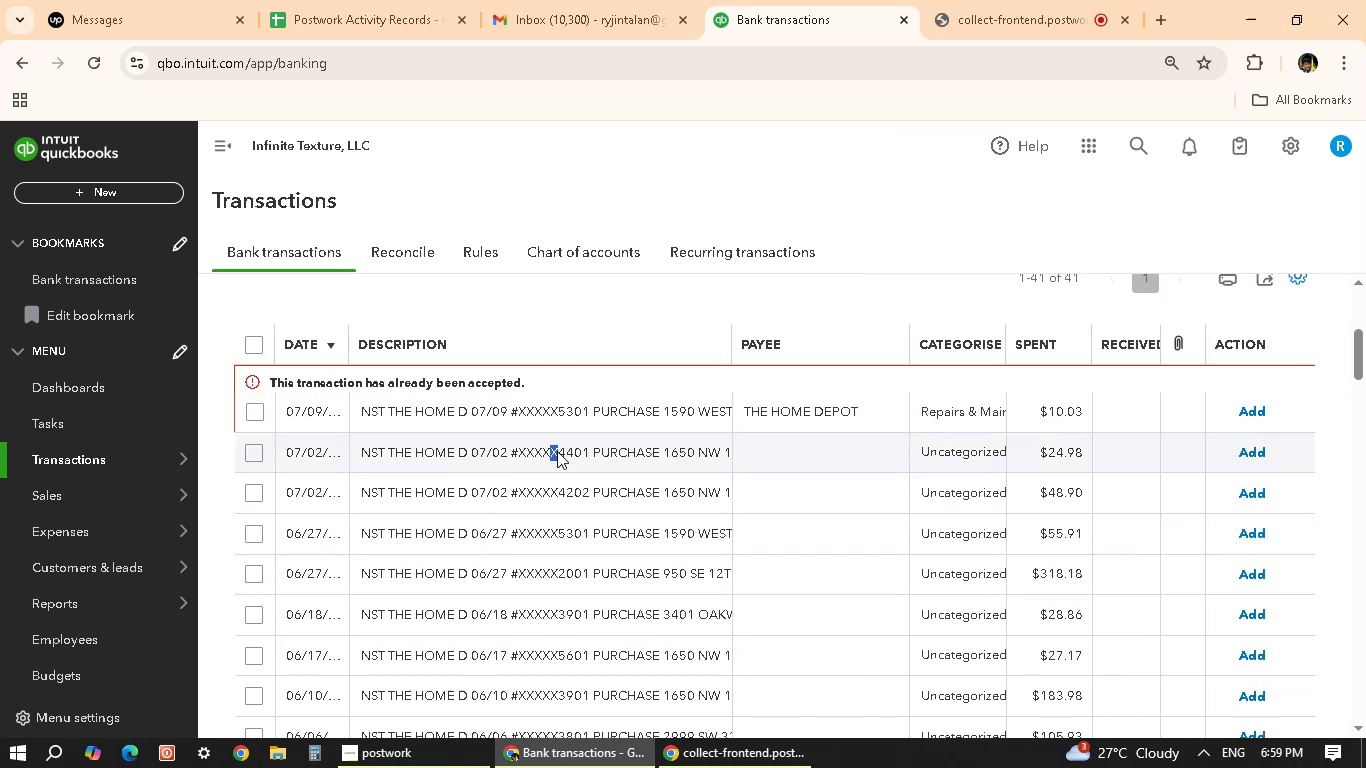 
left_click([407, 564])
 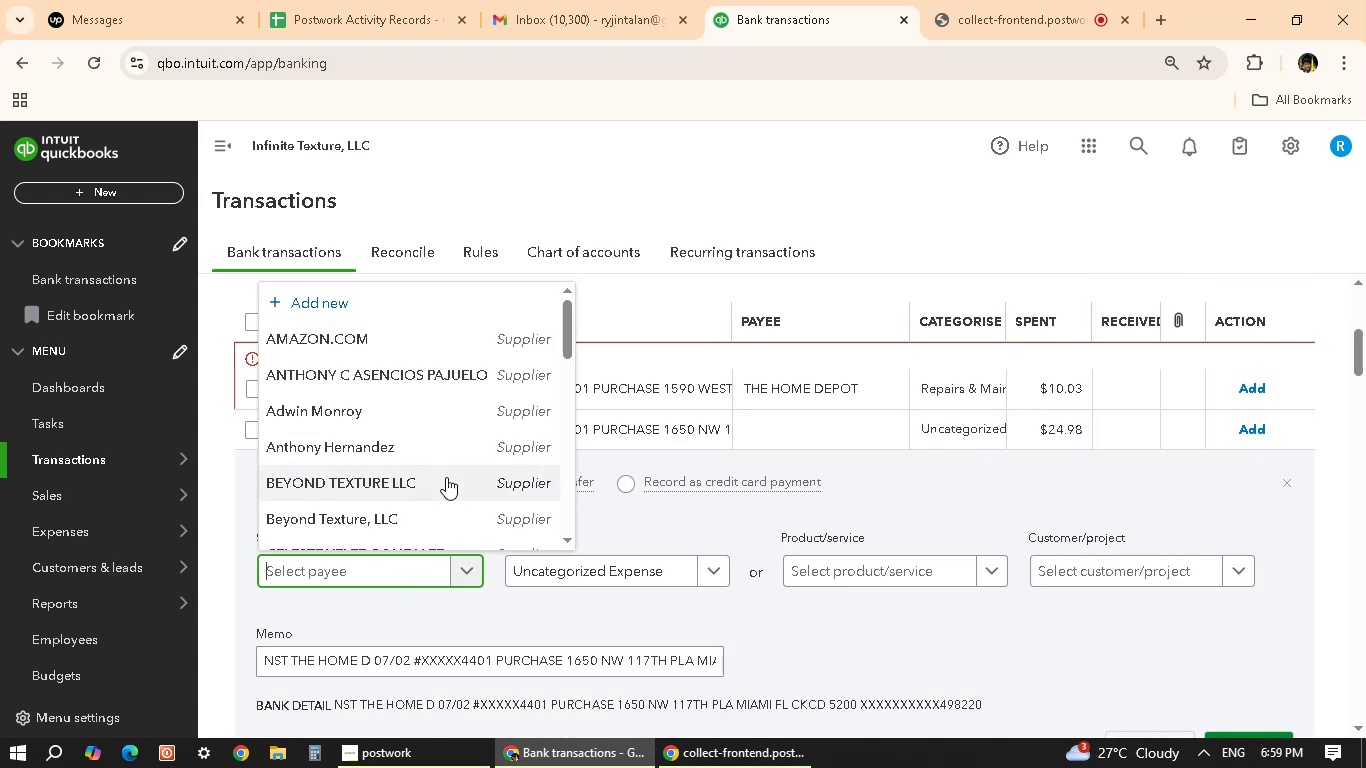 
scroll: coordinate [453, 470], scroll_direction: down, amount: 13.0
 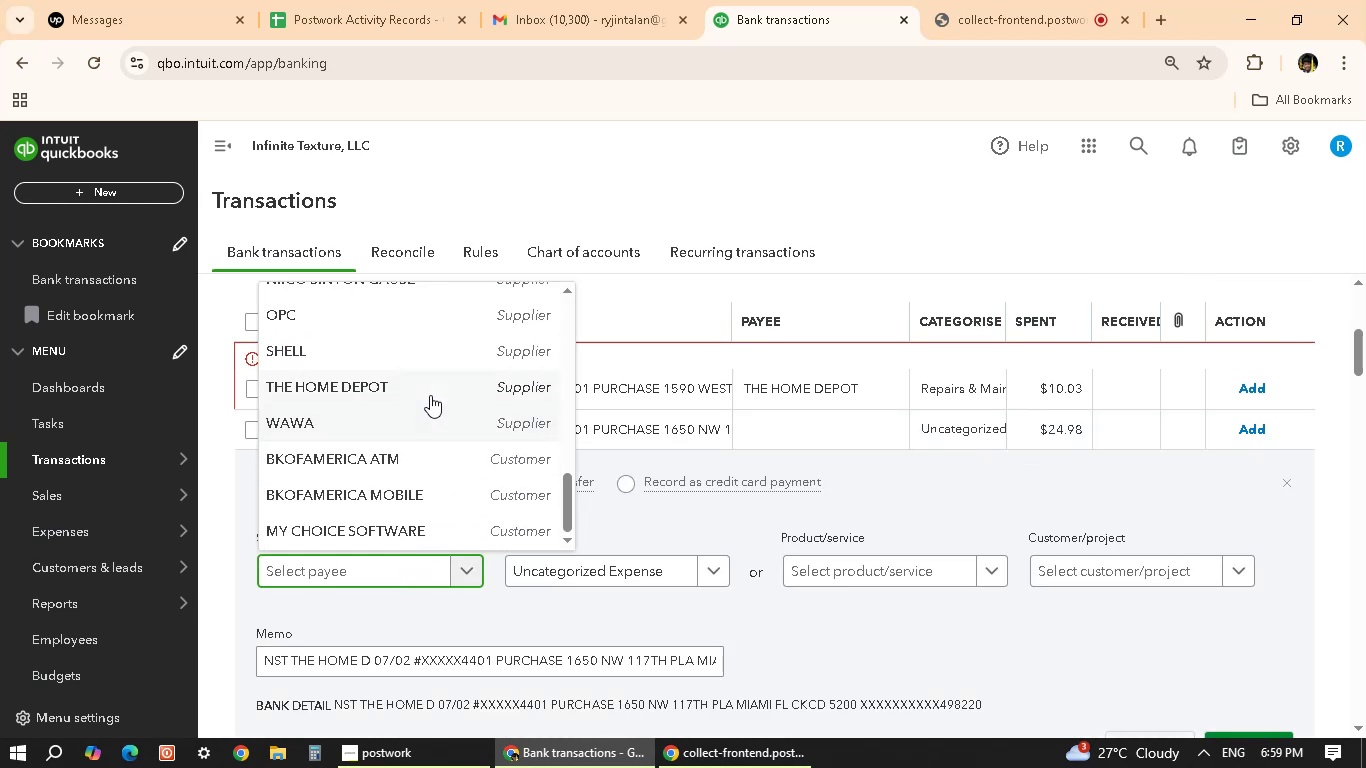 
left_click([435, 387])
 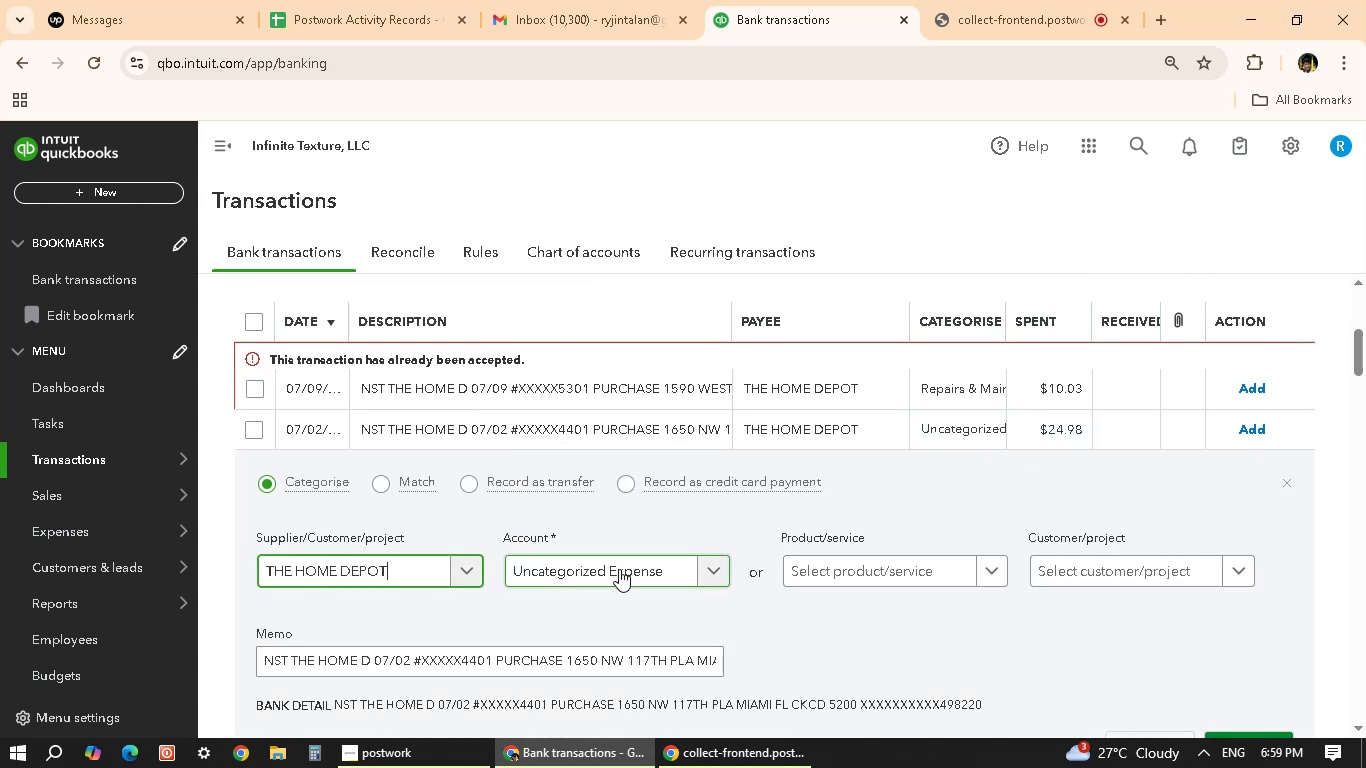 
left_click([619, 569])
 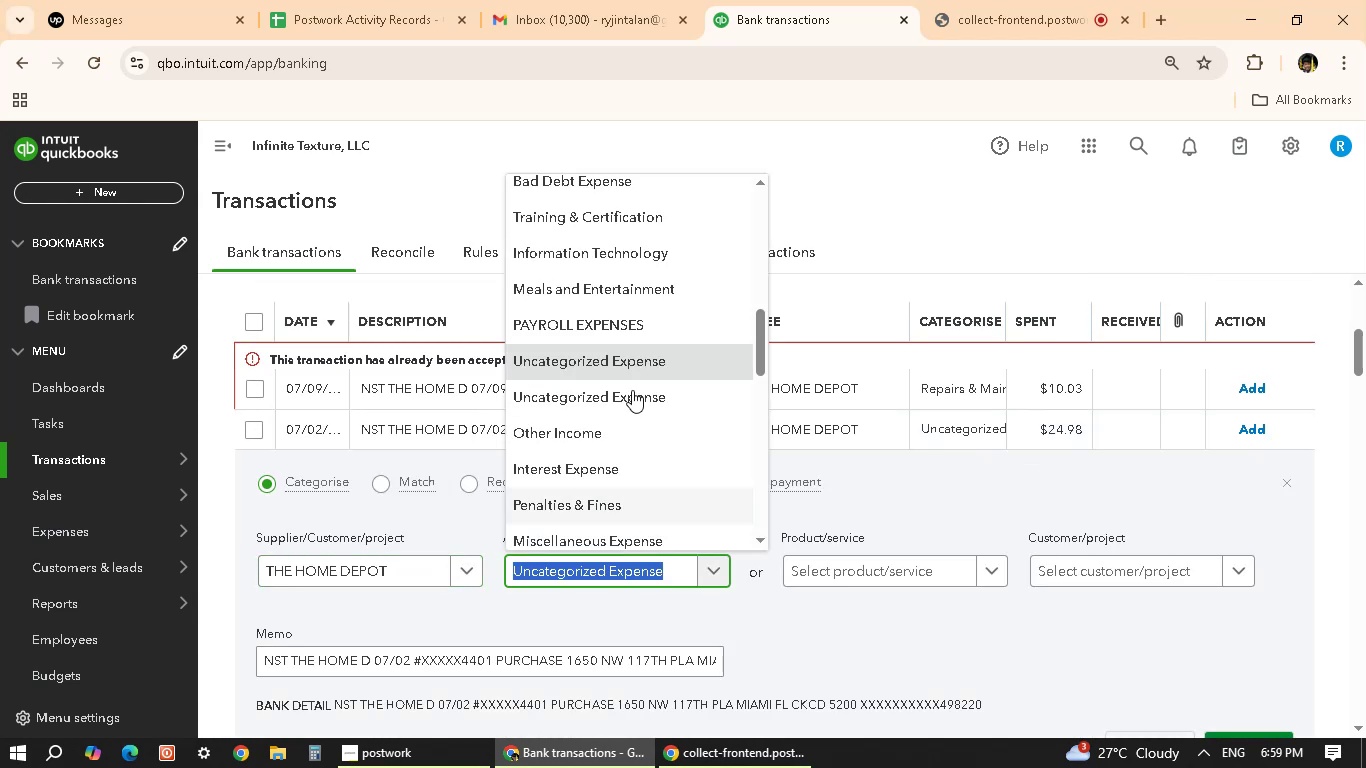 
scroll: coordinate [615, 382], scroll_direction: up, amount: 5.0
 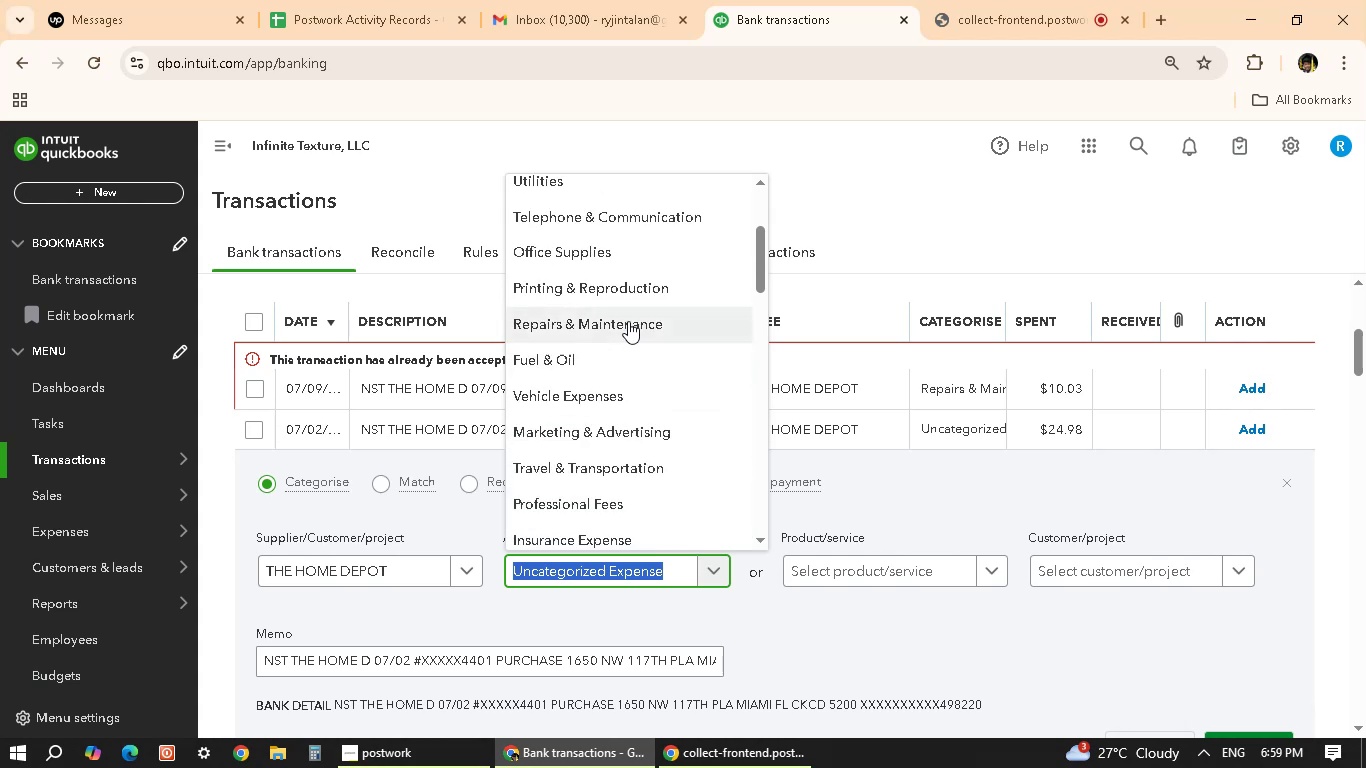 
left_click([628, 321])
 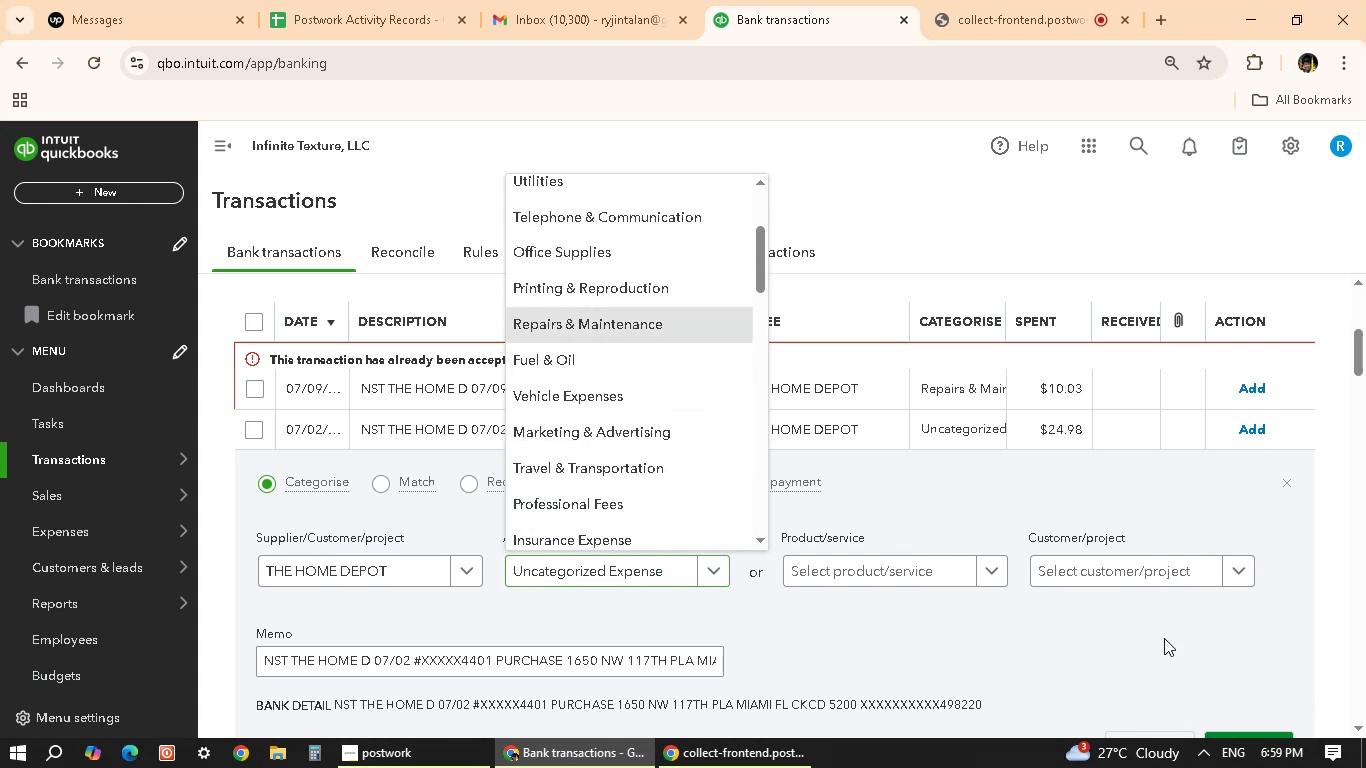 
scroll: coordinate [1129, 634], scroll_direction: down, amount: 3.0
 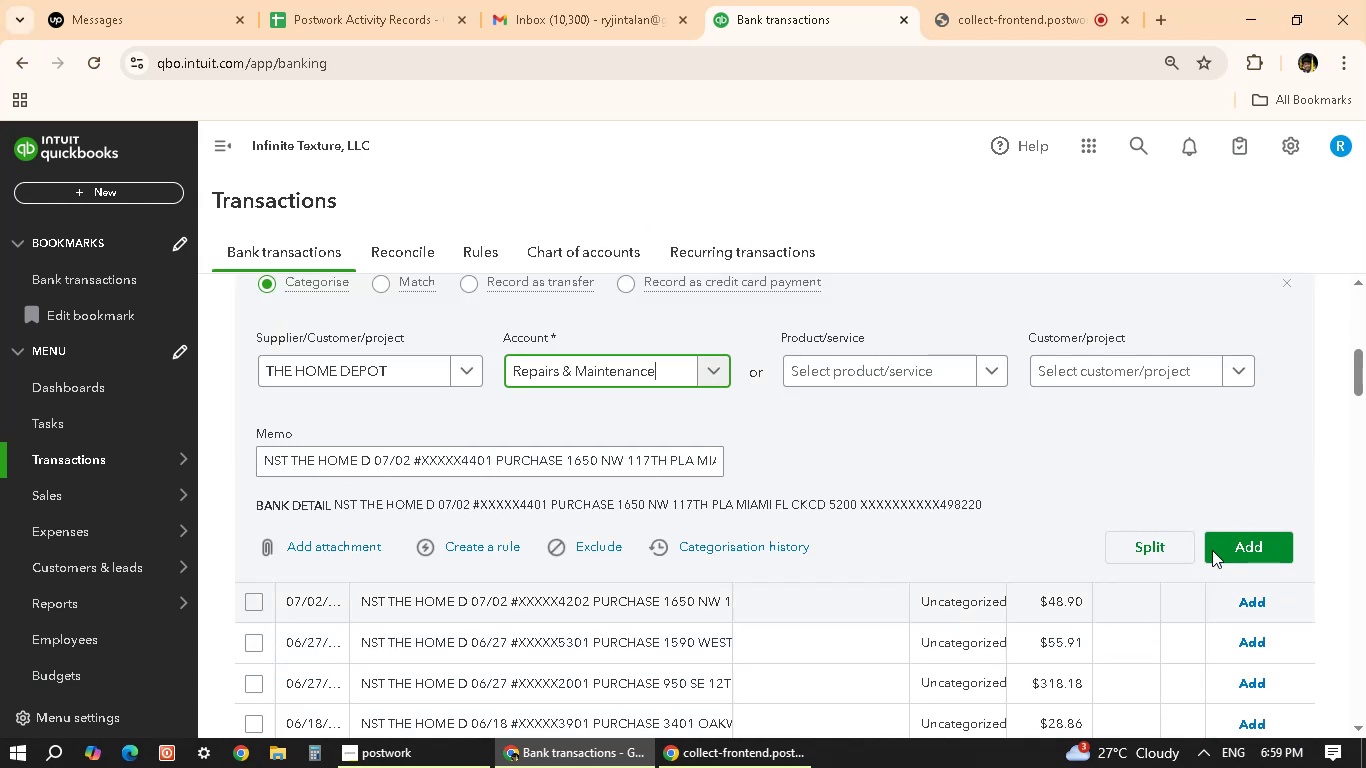 
left_click([1255, 551])
 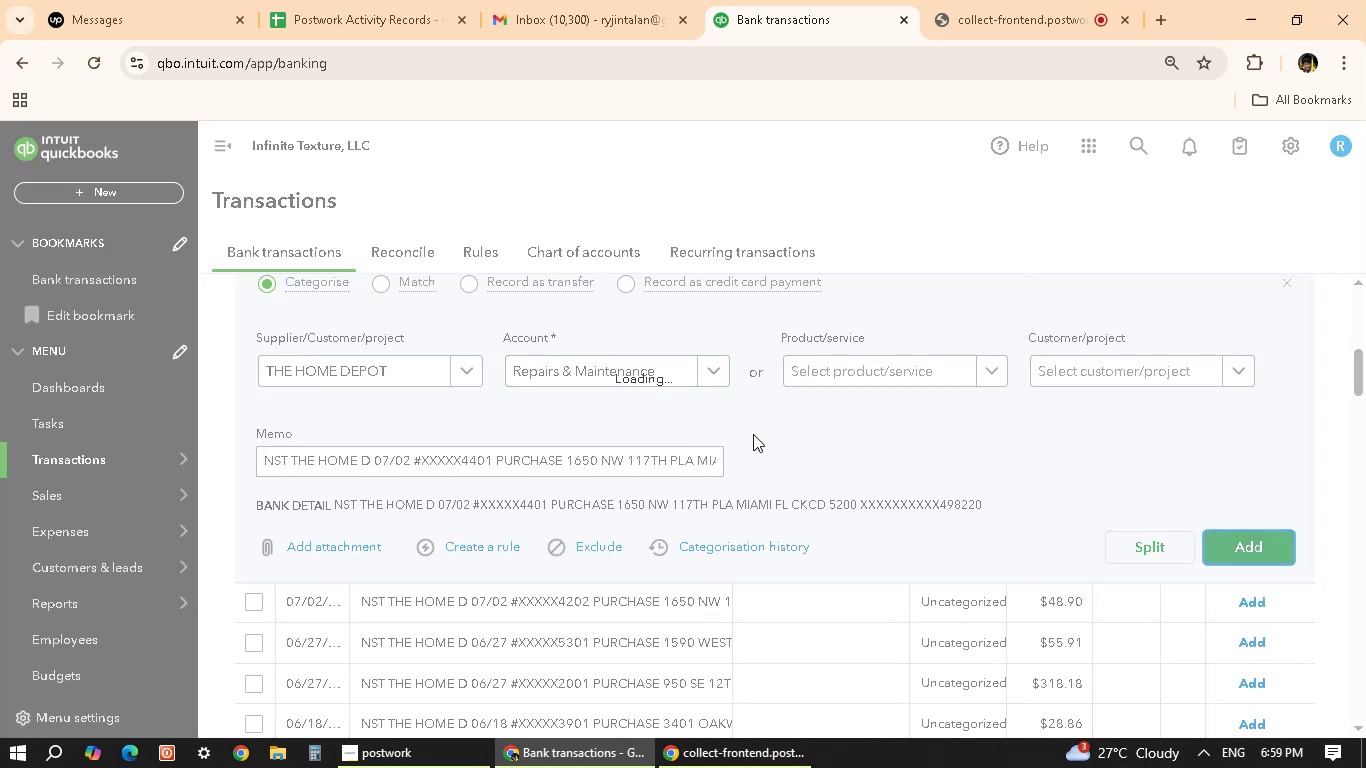 
wait(12.03)
 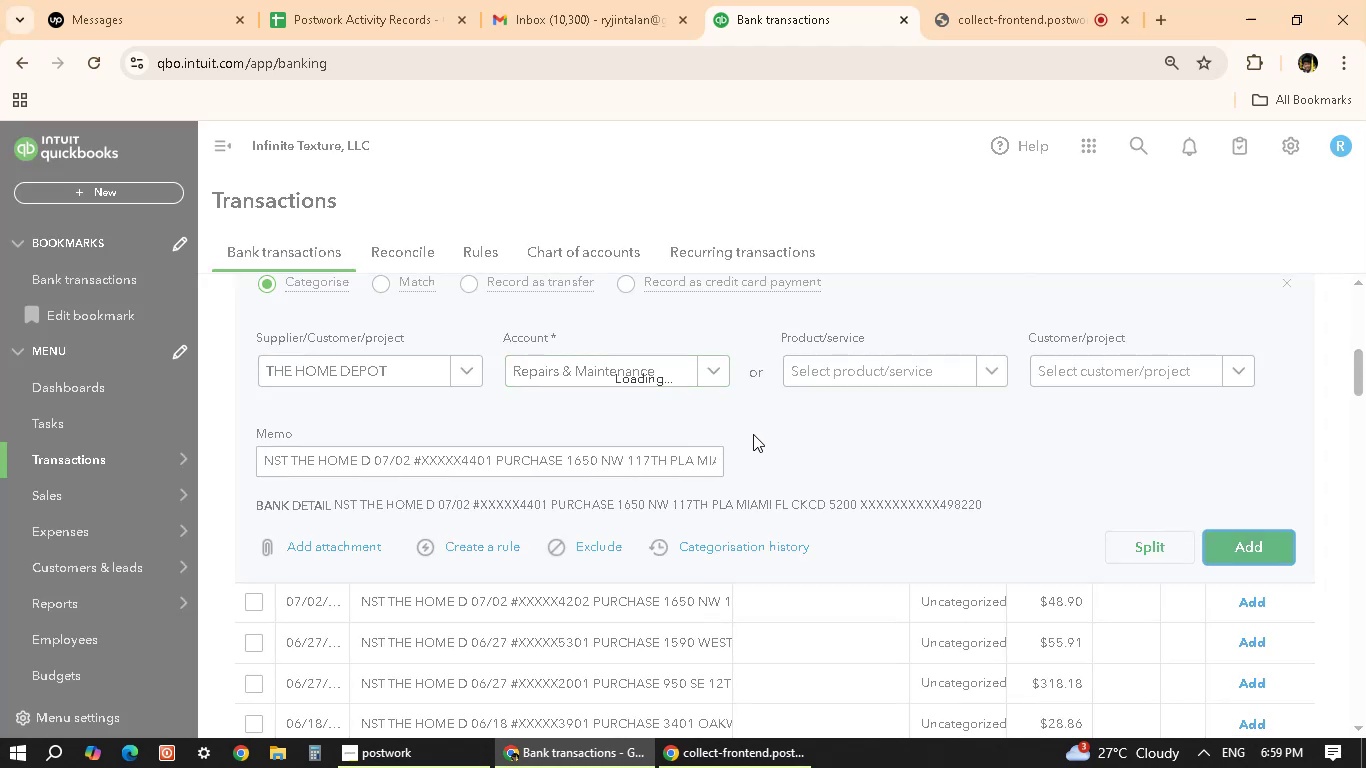 
scroll: coordinate [430, 501], scroll_direction: down, amount: 2.0
 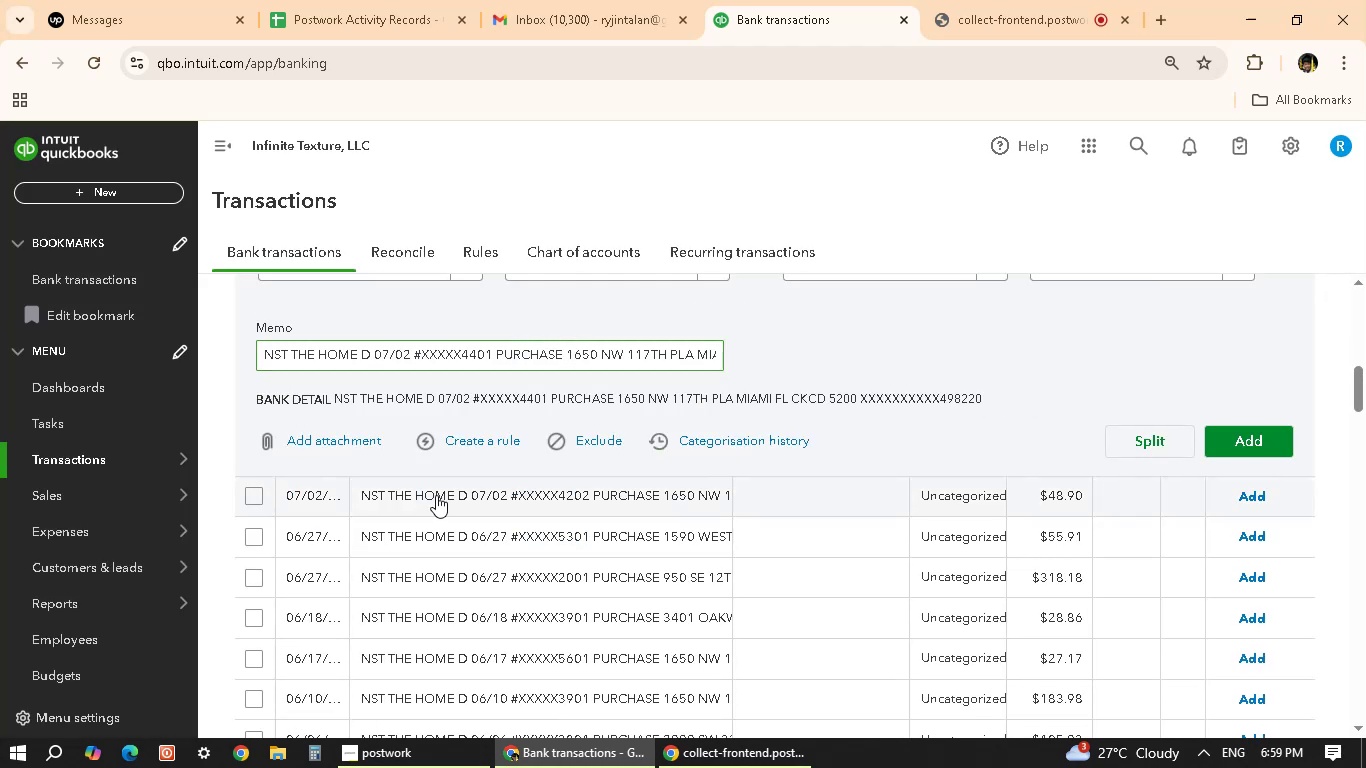 
scroll: coordinate [600, 477], scroll_direction: up, amount: 7.0
 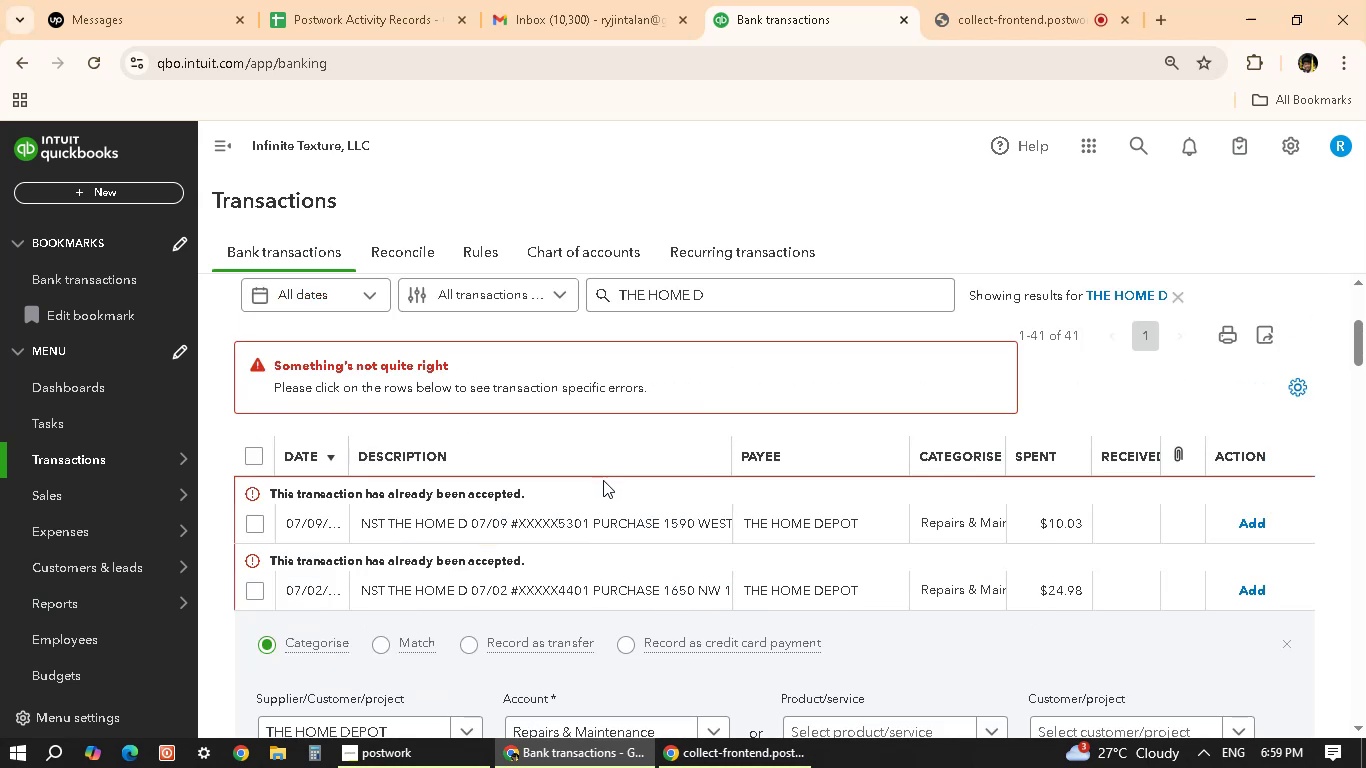 
scroll: coordinate [557, 537], scroll_direction: down, amount: 6.0
 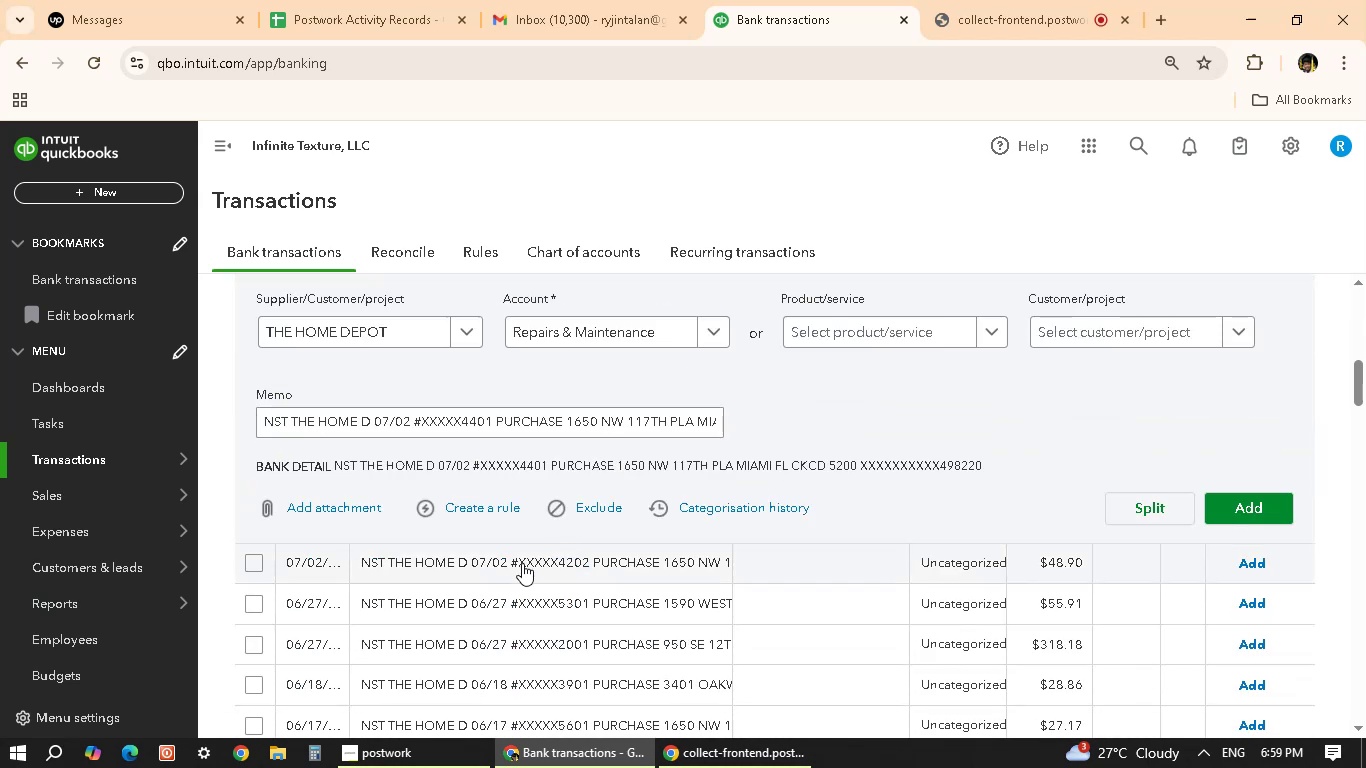 
left_click([522, 563])
 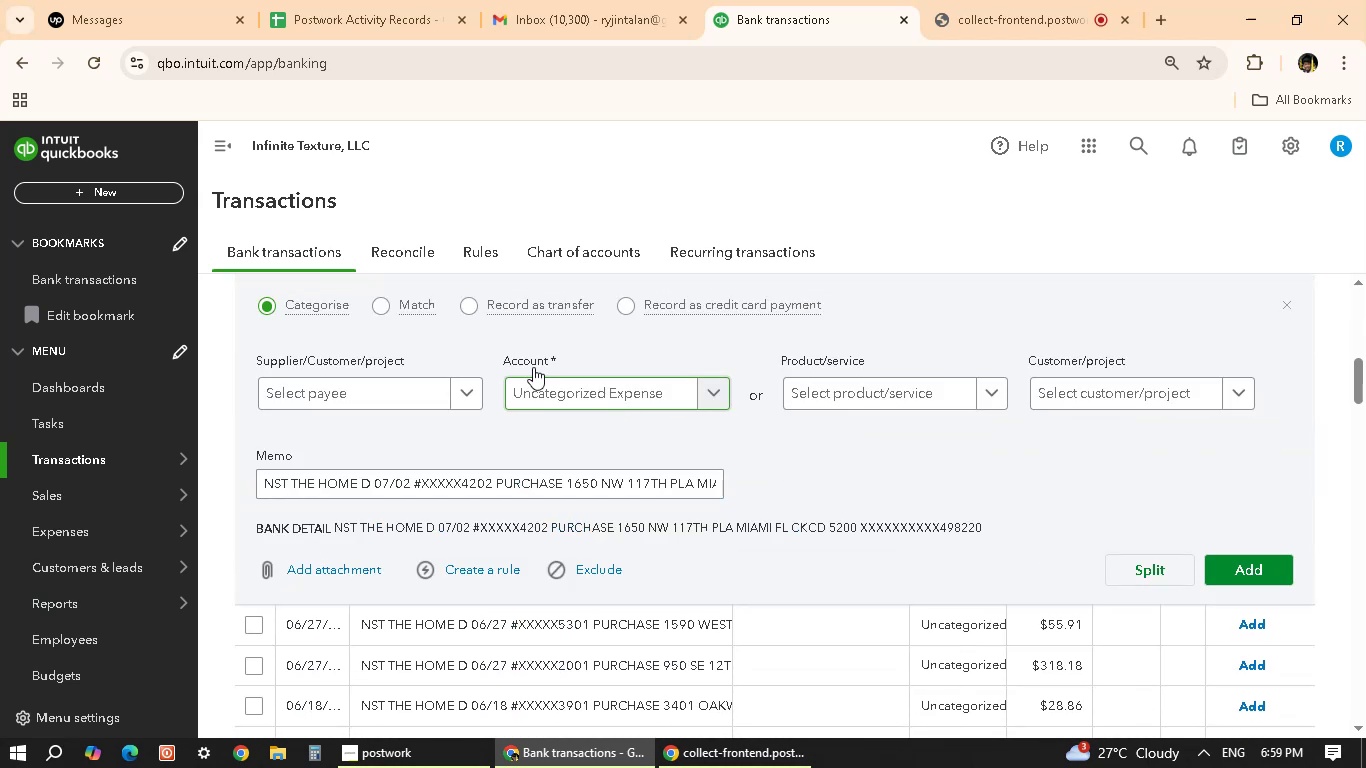 
left_click([435, 395])
 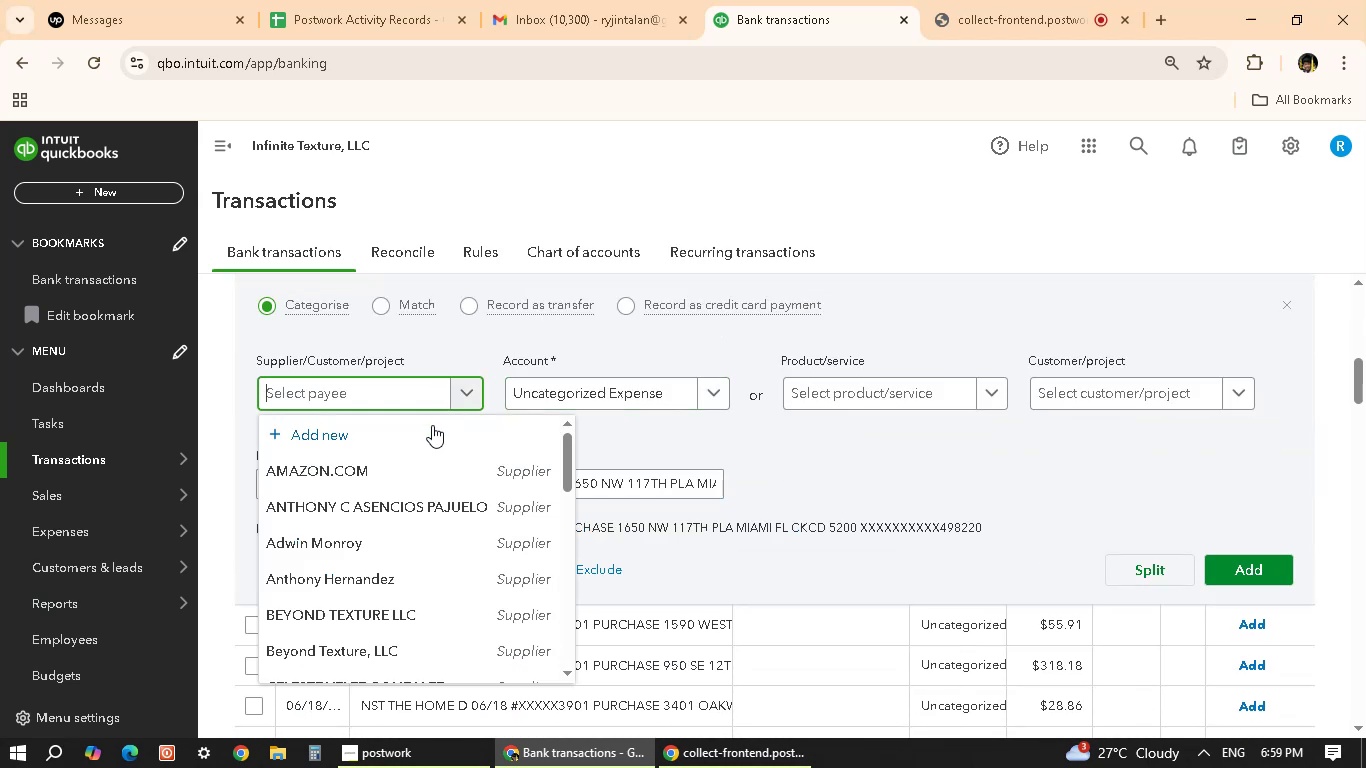 
scroll: coordinate [409, 511], scroll_direction: down, amount: 16.0
 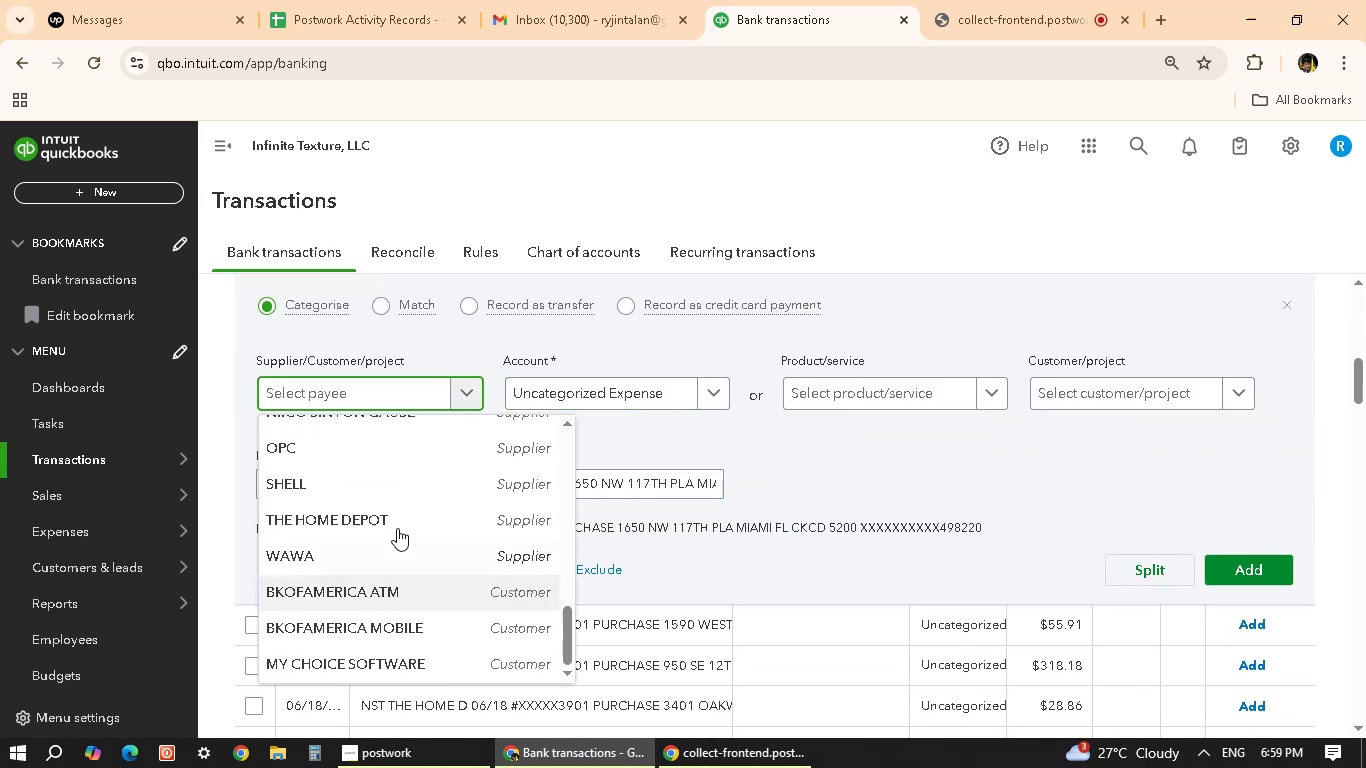 
left_click([399, 526])
 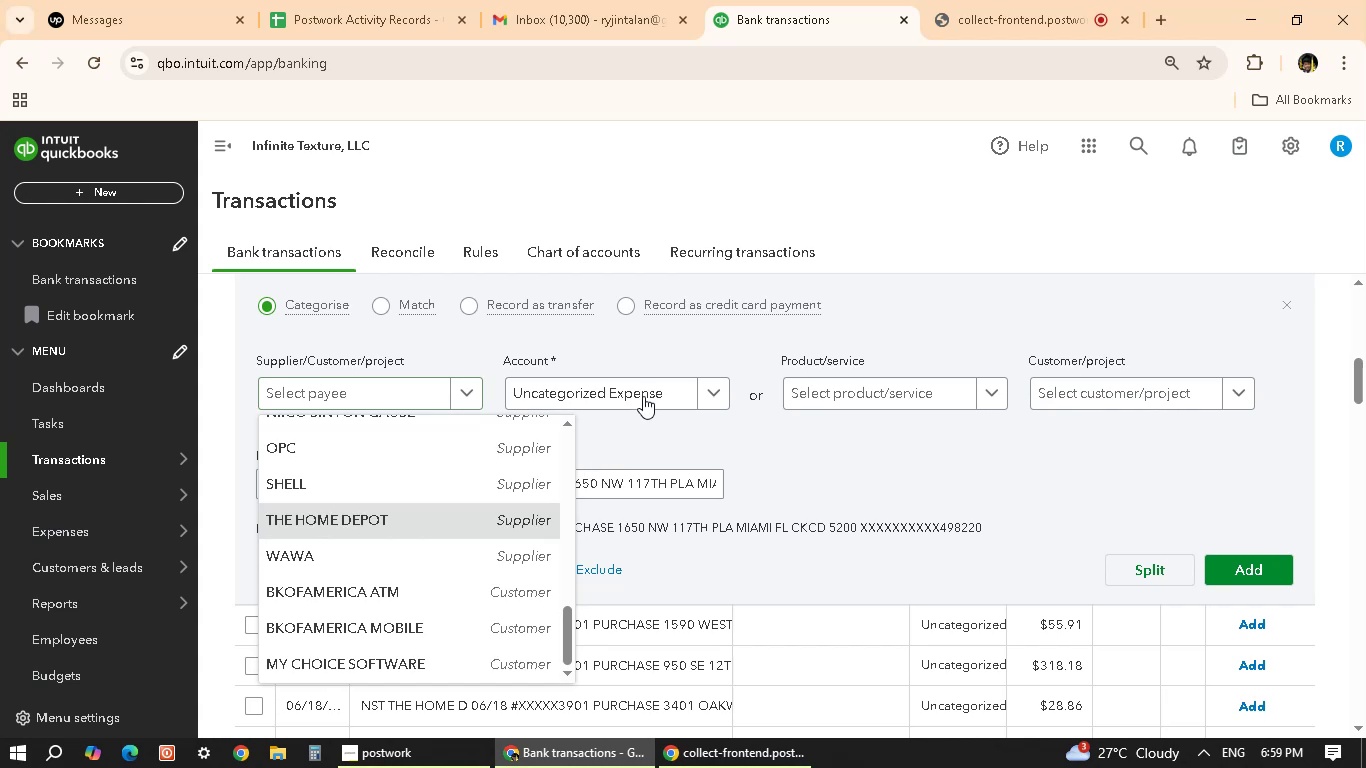 
left_click([643, 396])
 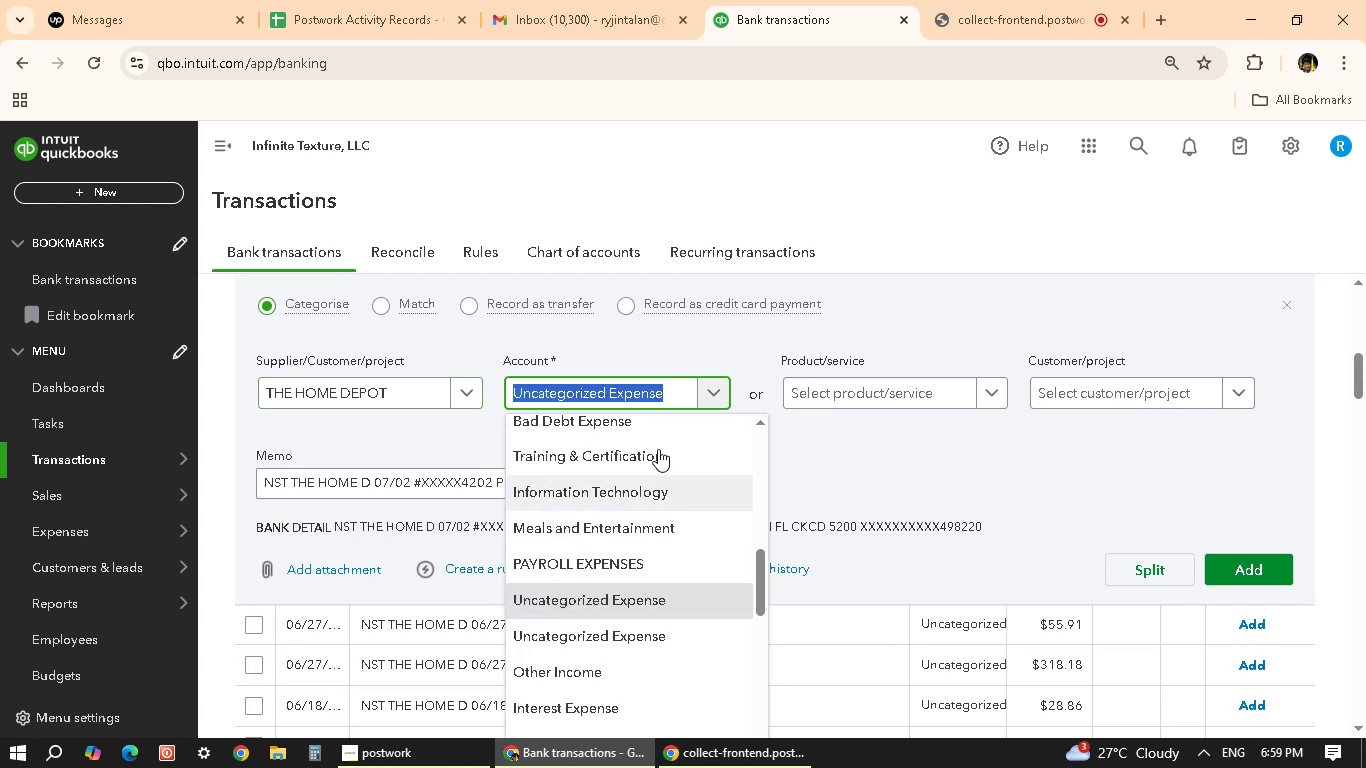 
scroll: coordinate [597, 563], scroll_direction: down, amount: 12.0
 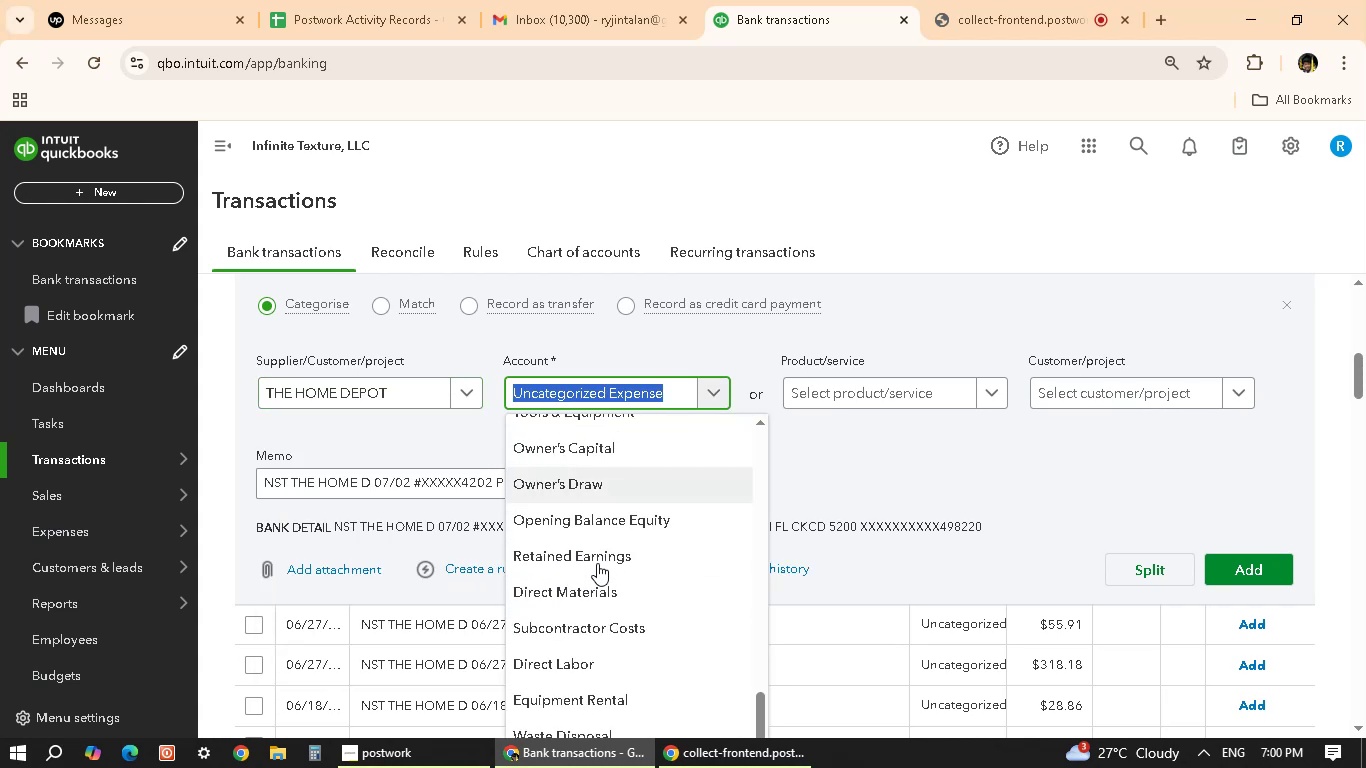 
scroll: coordinate [638, 534], scroll_direction: up, amount: 21.0
 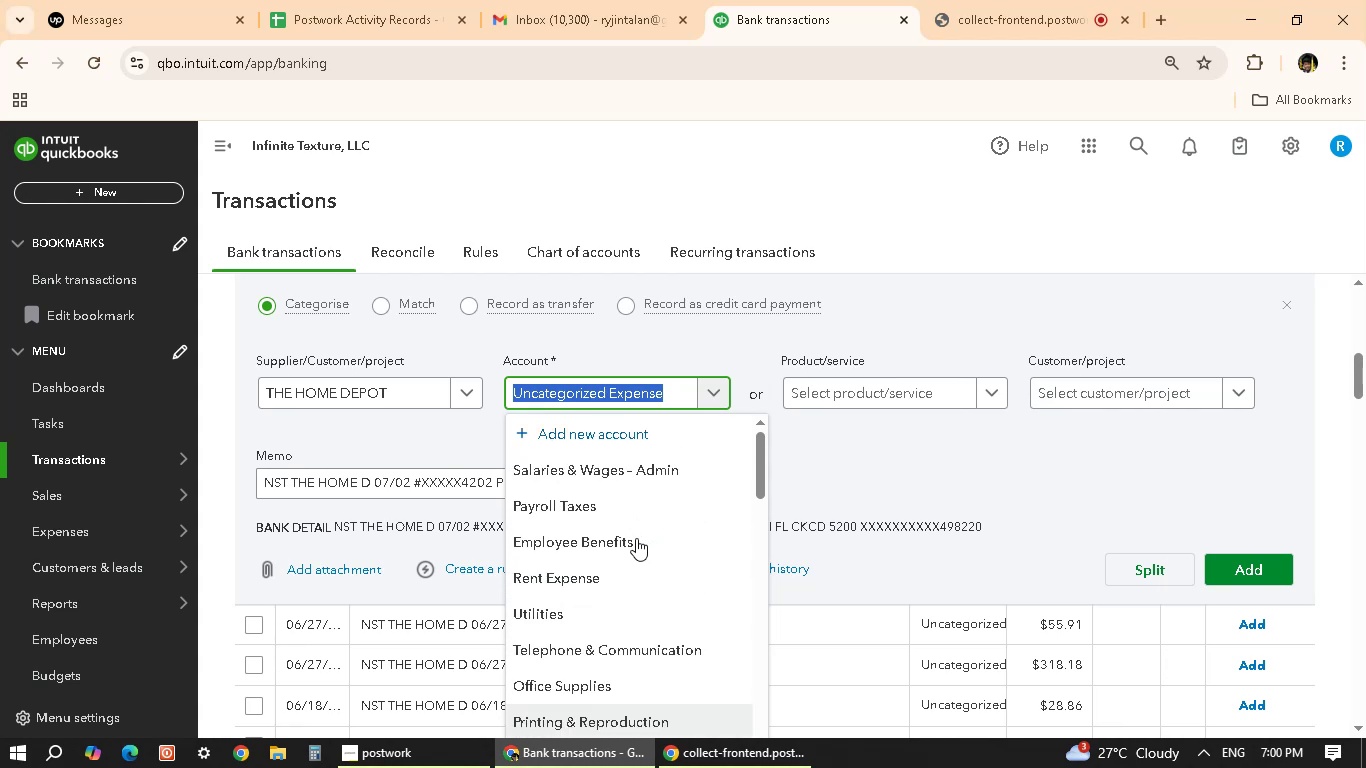 
scroll: coordinate [607, 594], scroll_direction: down, amount: 5.0
 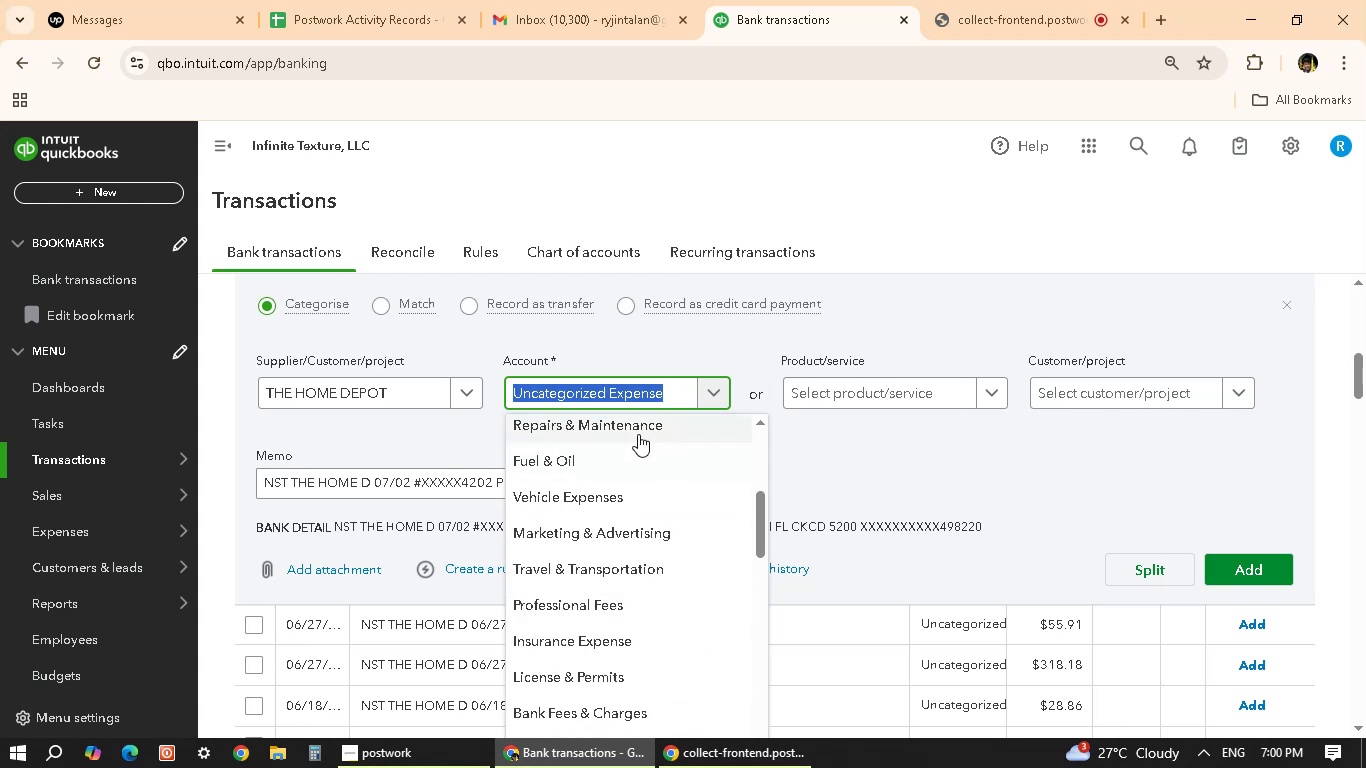 
left_click([642, 426])
 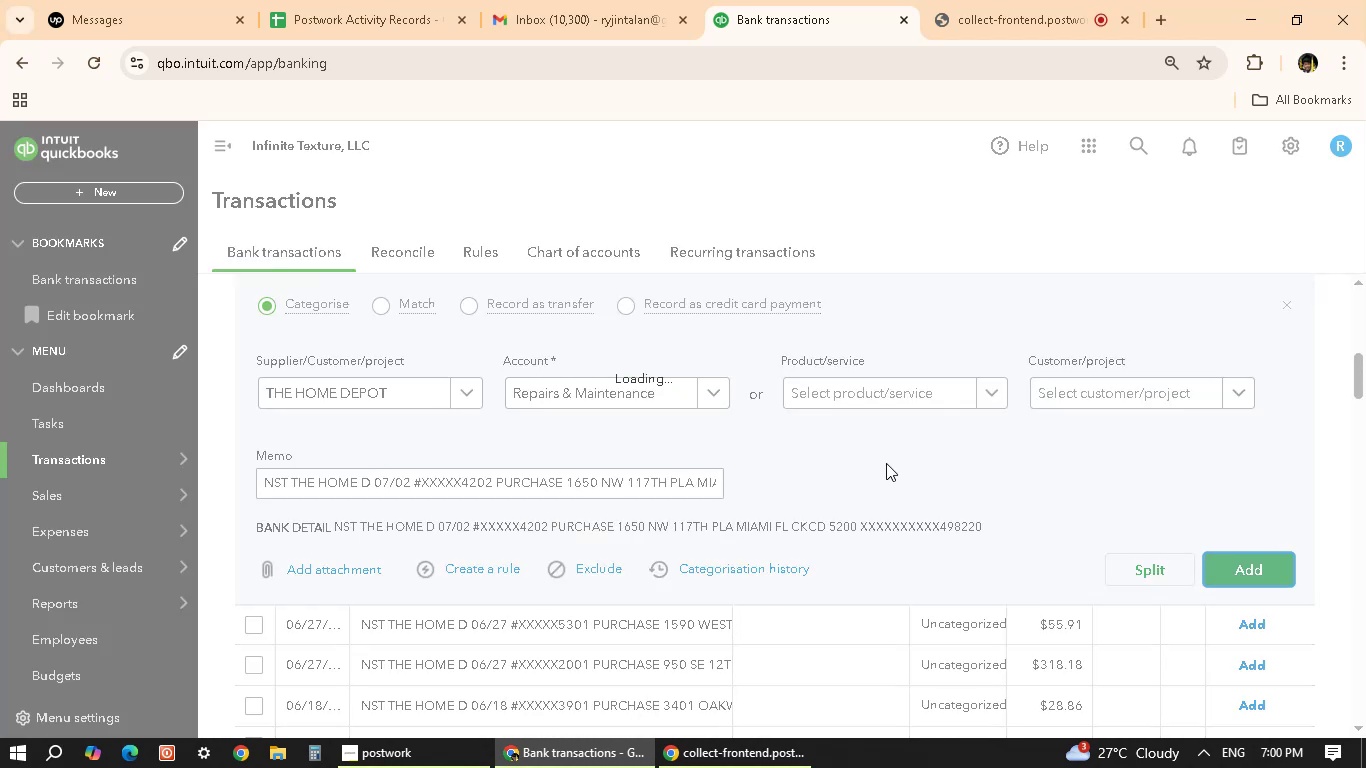 
wait(7.83)
 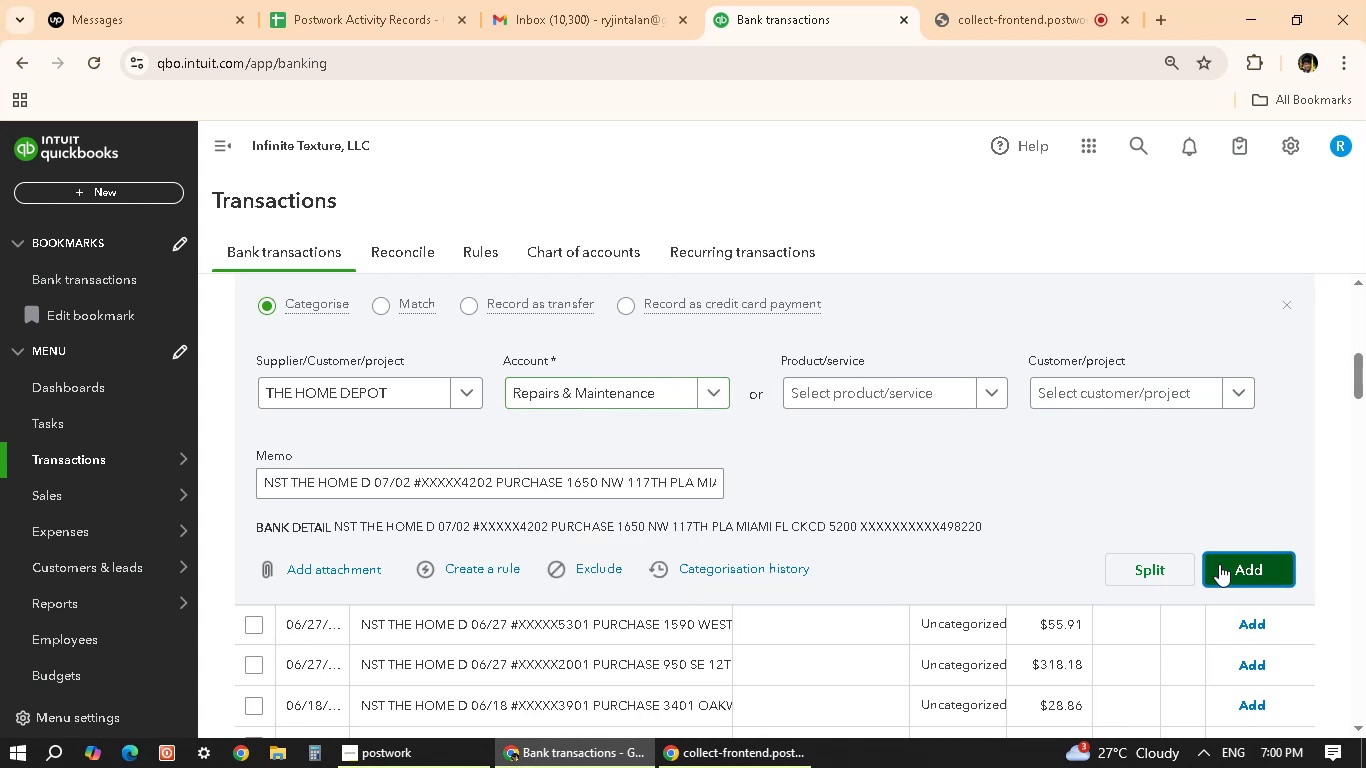 
scroll: coordinate [590, 479], scroll_direction: up, amount: 8.0
 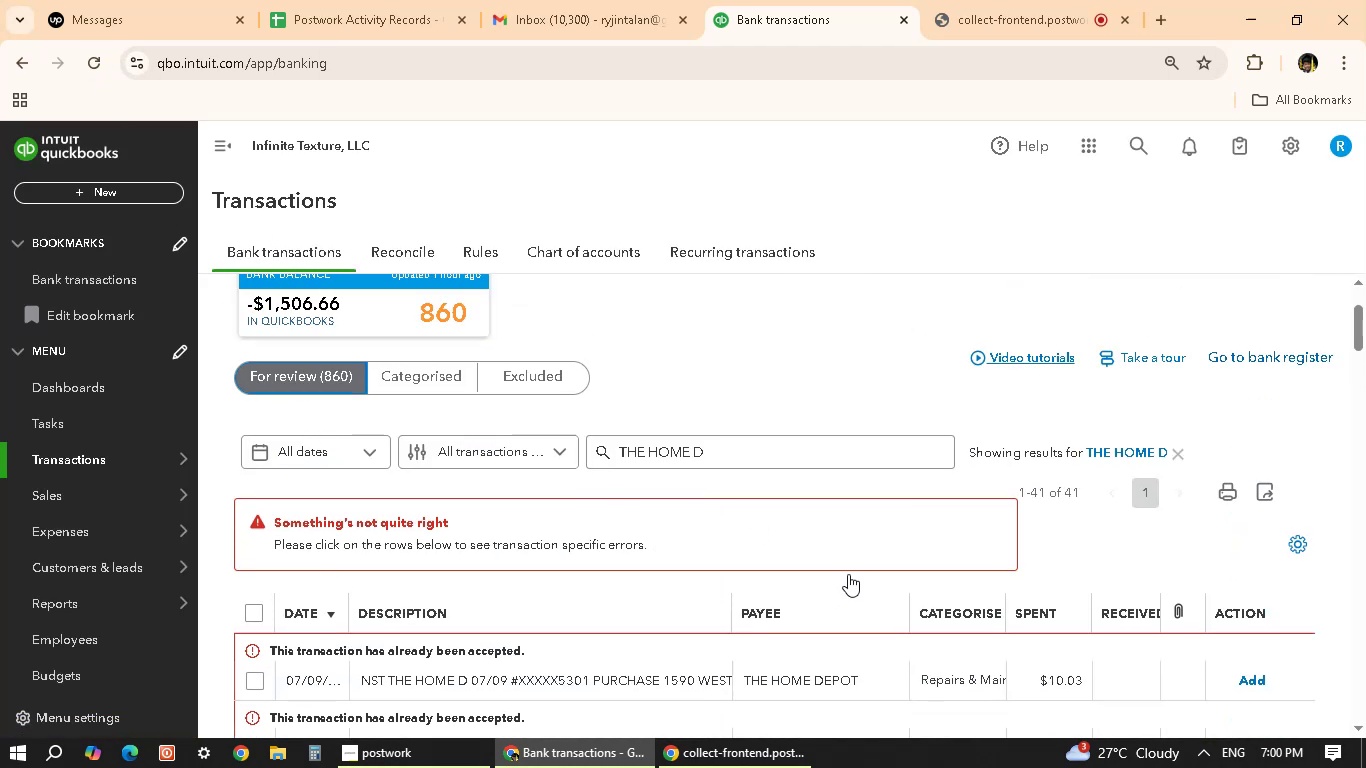 
wait(6.26)
 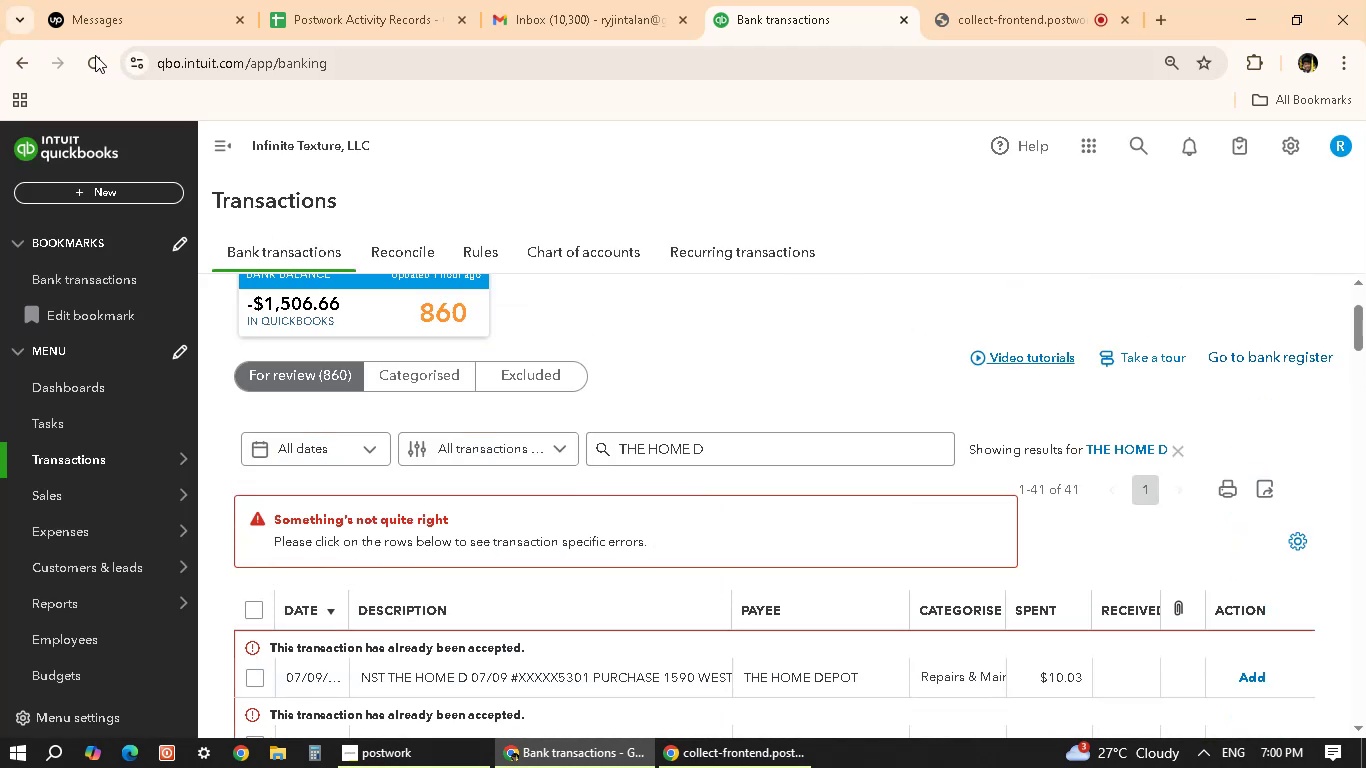 
scroll: coordinate [850, 556], scroll_direction: down, amount: 4.0
 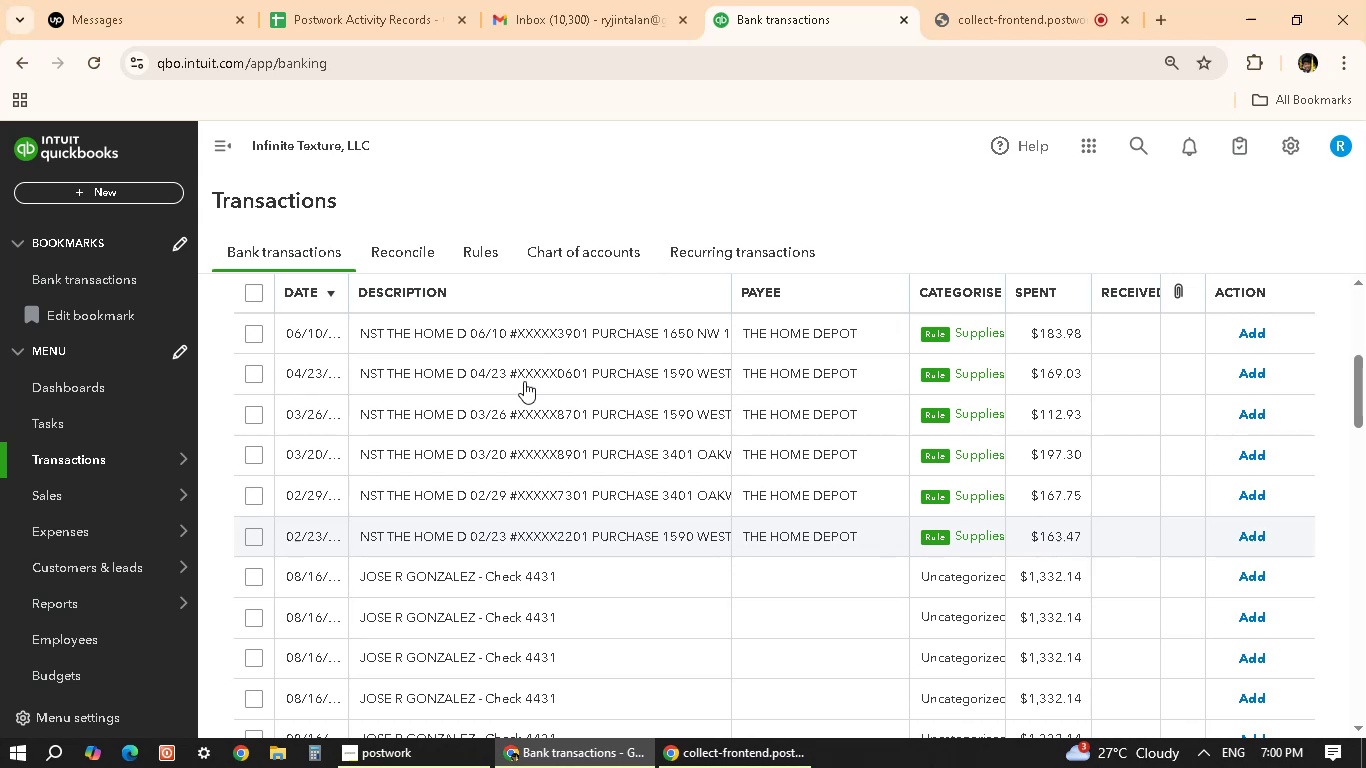 
scroll: coordinate [647, 474], scroll_direction: up, amount: 3.0
 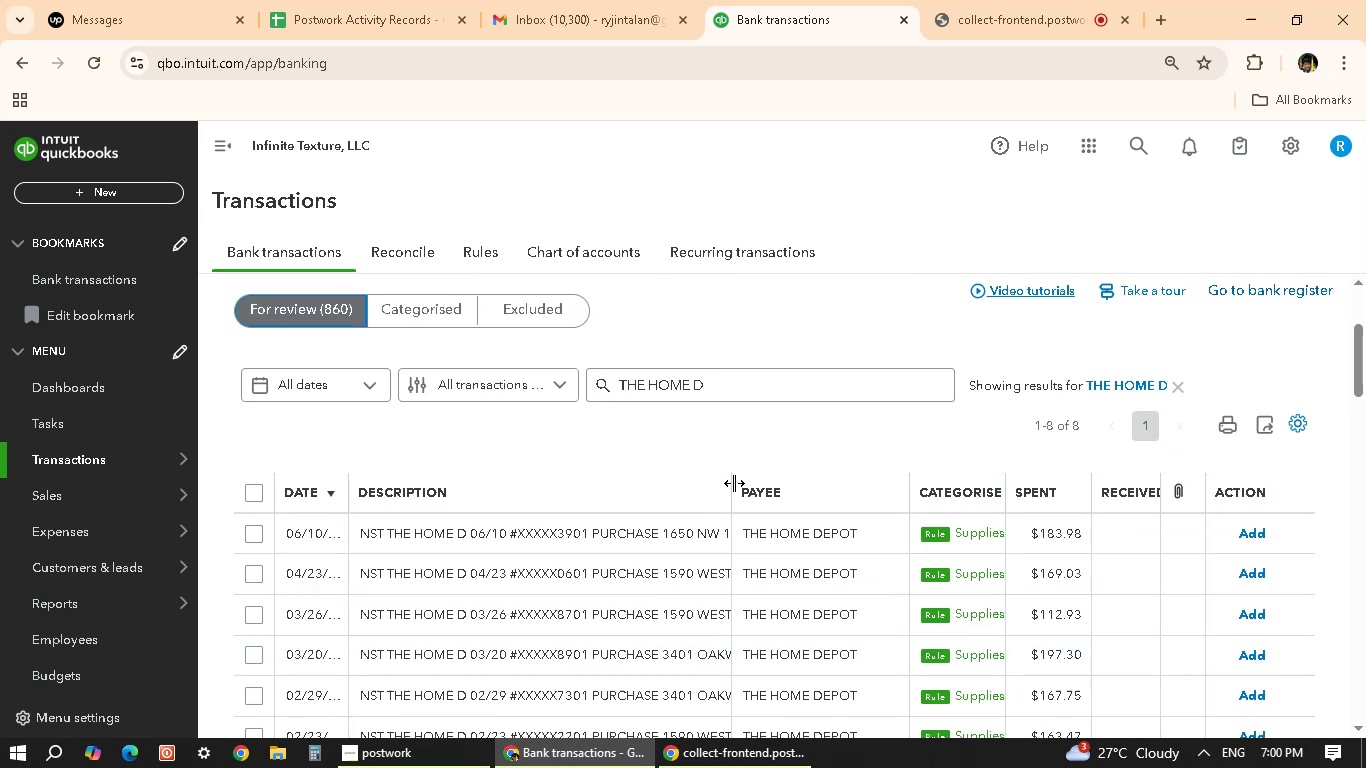 
scroll: coordinate [736, 490], scroll_direction: down, amount: 3.0
 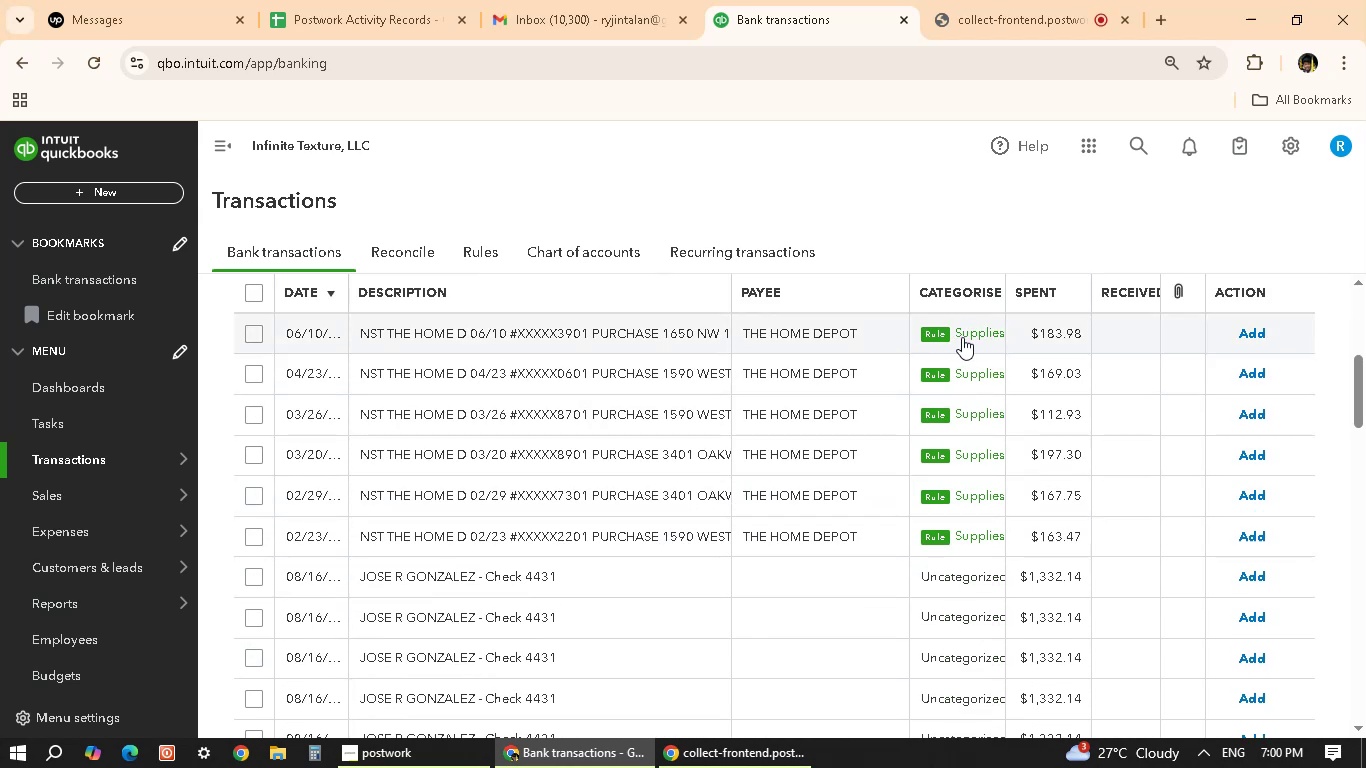 
wait(11.12)
 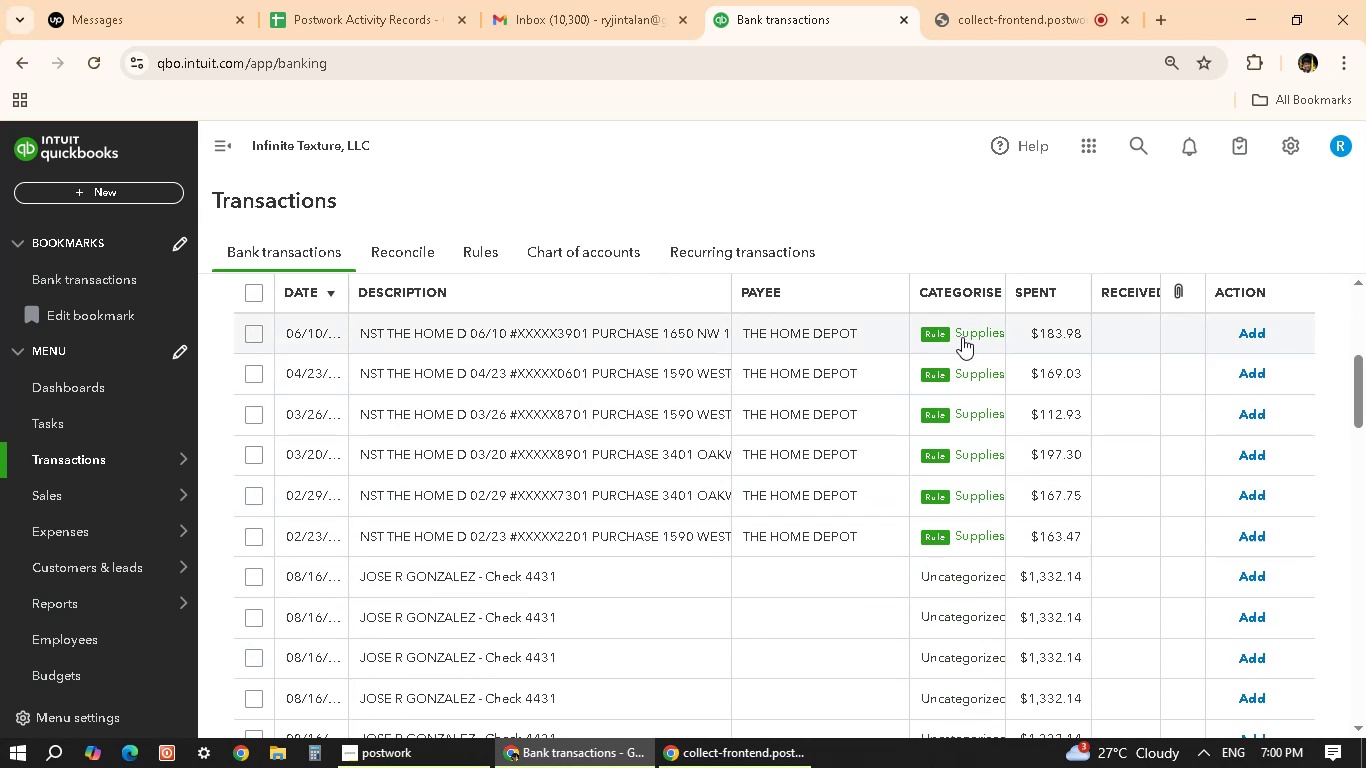 
left_click([970, 334])
 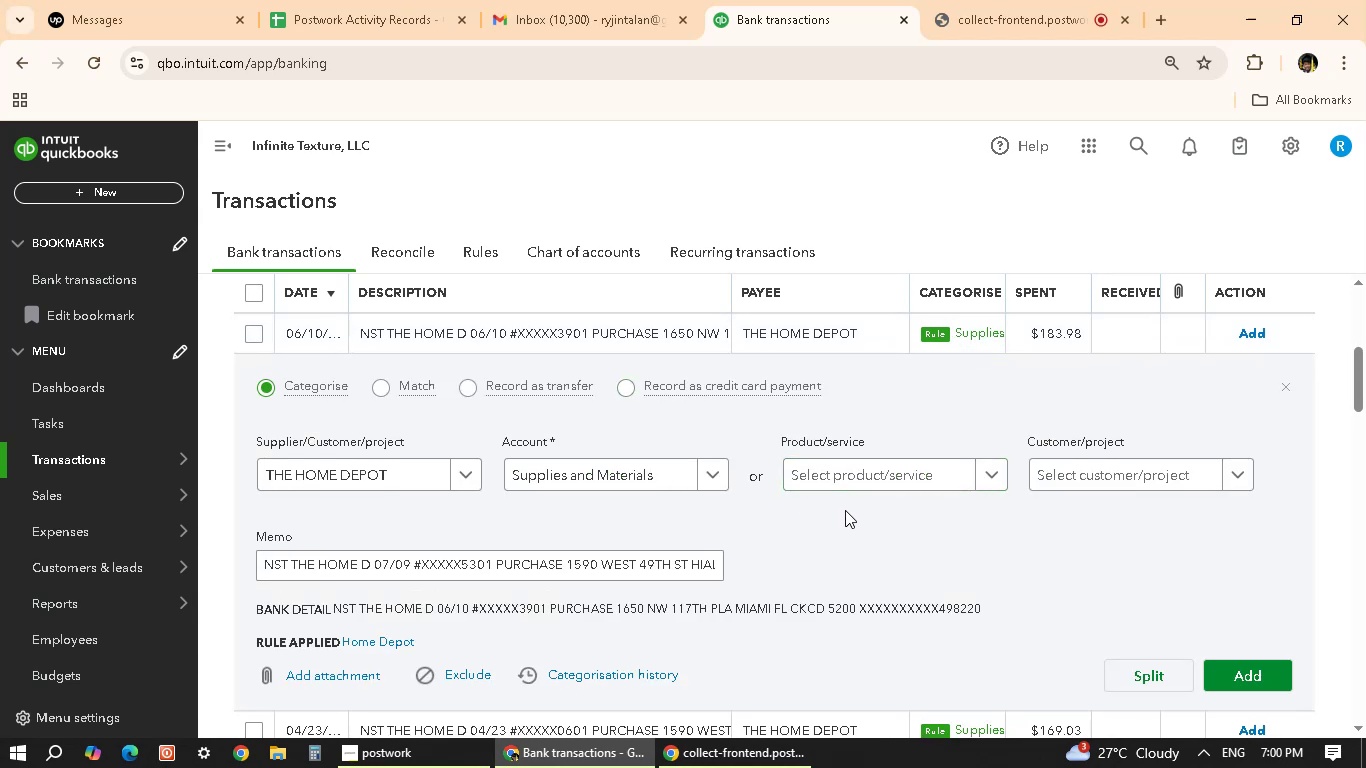 
wait(6.26)
 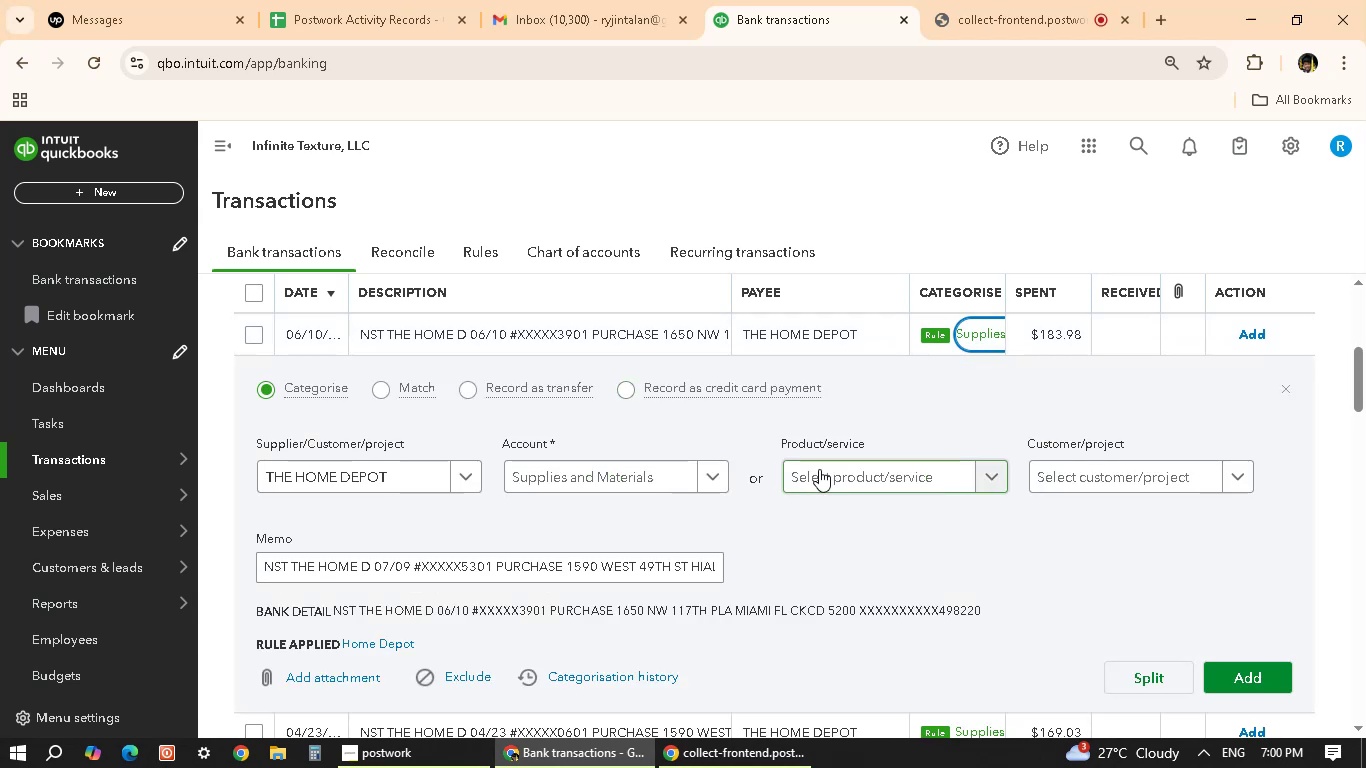 
left_click([1286, 385])
 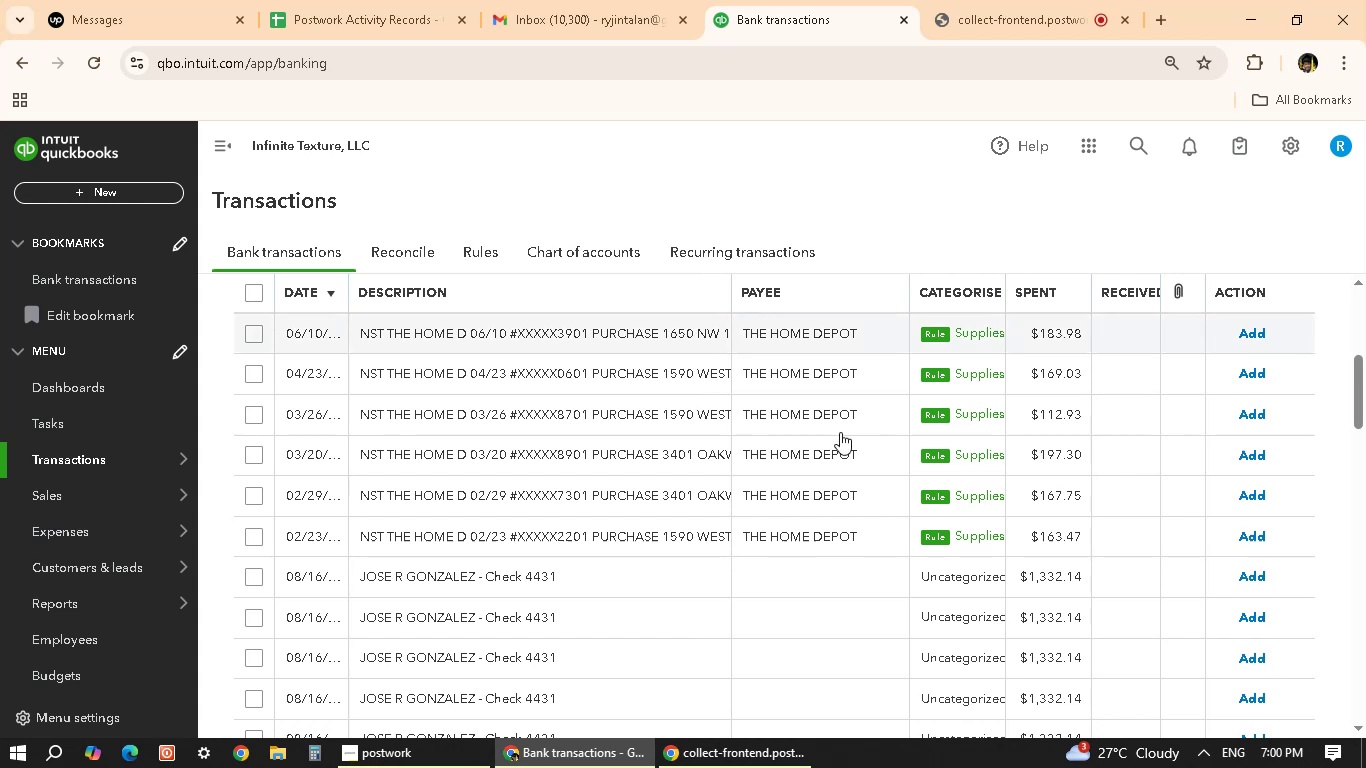 
scroll: coordinate [841, 454], scroll_direction: down, amount: 2.0
 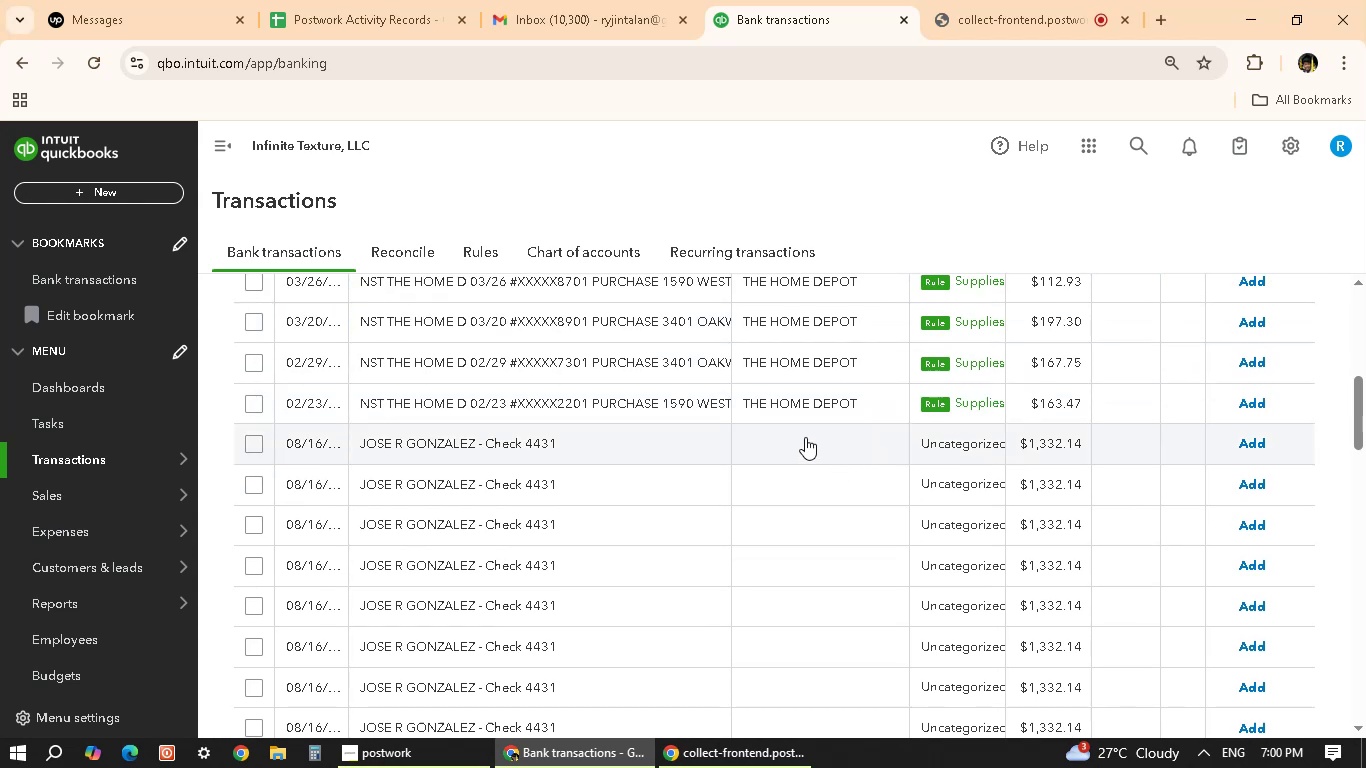 
scroll: coordinate [796, 469], scroll_direction: up, amount: 6.0
 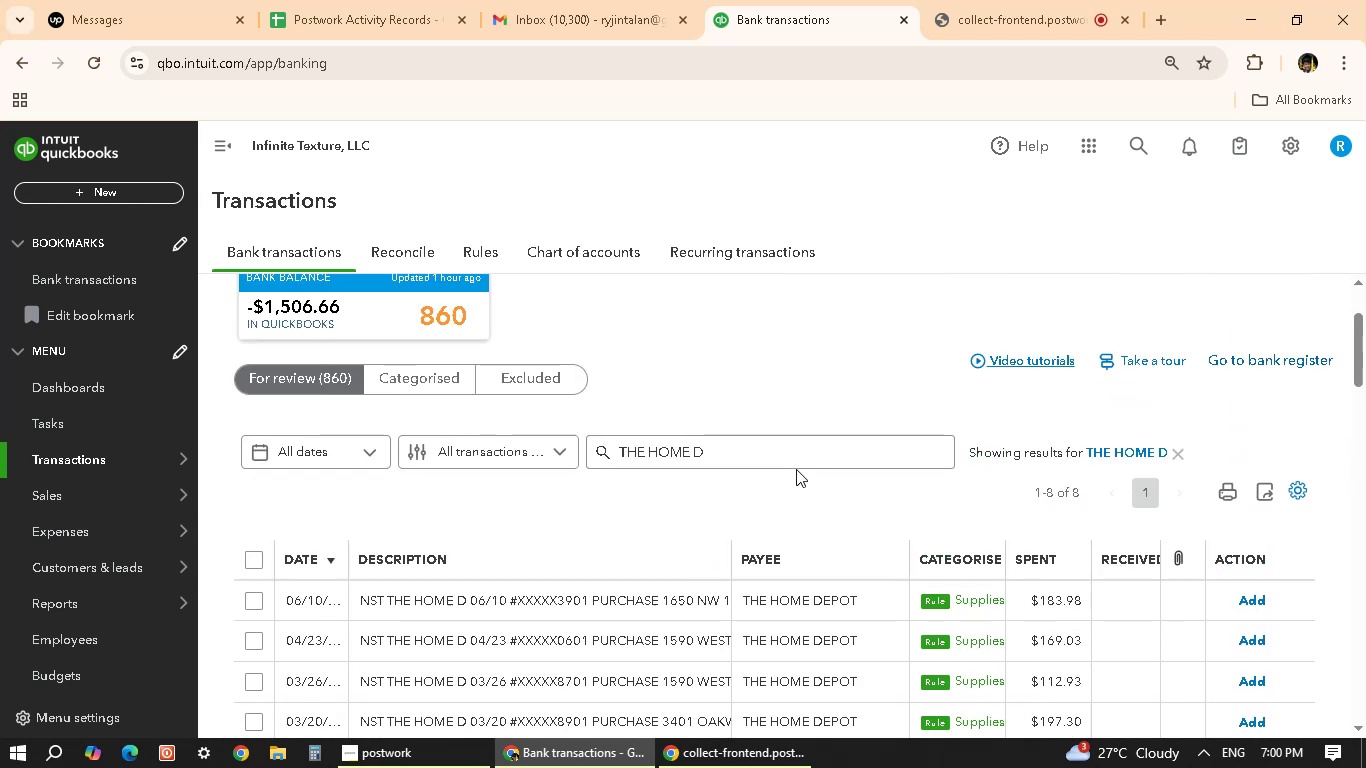 
scroll: coordinate [819, 480], scroll_direction: down, amount: 43.0
 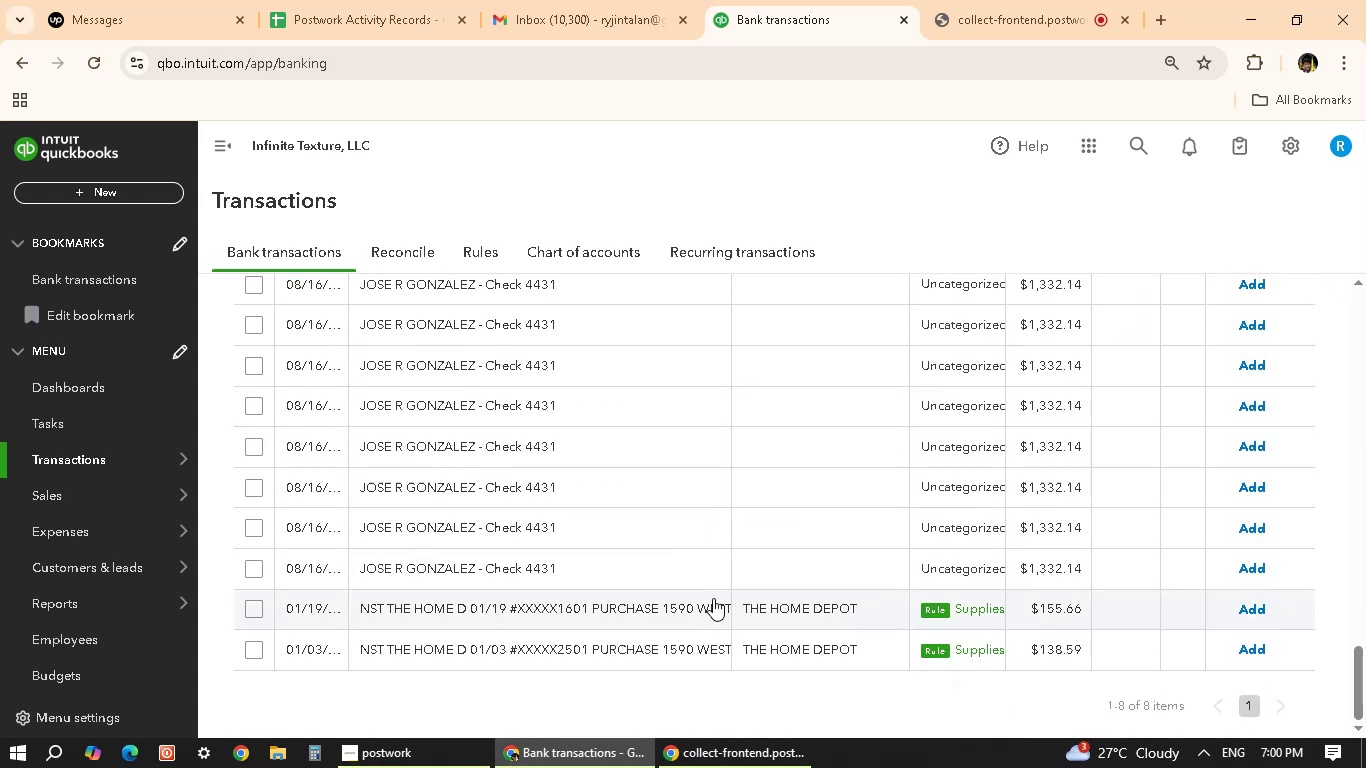 
scroll: coordinate [708, 568], scroll_direction: up, amount: 28.0
 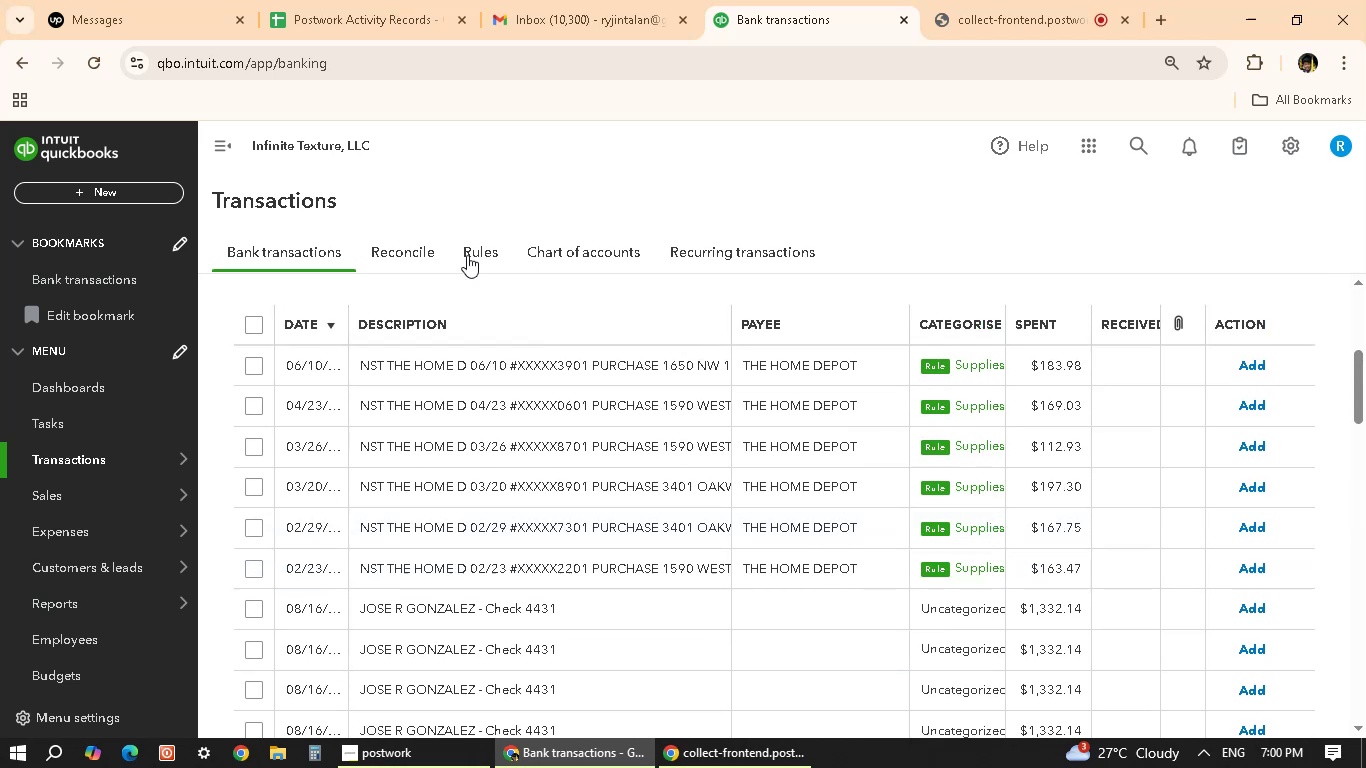 
left_click([468, 248])
 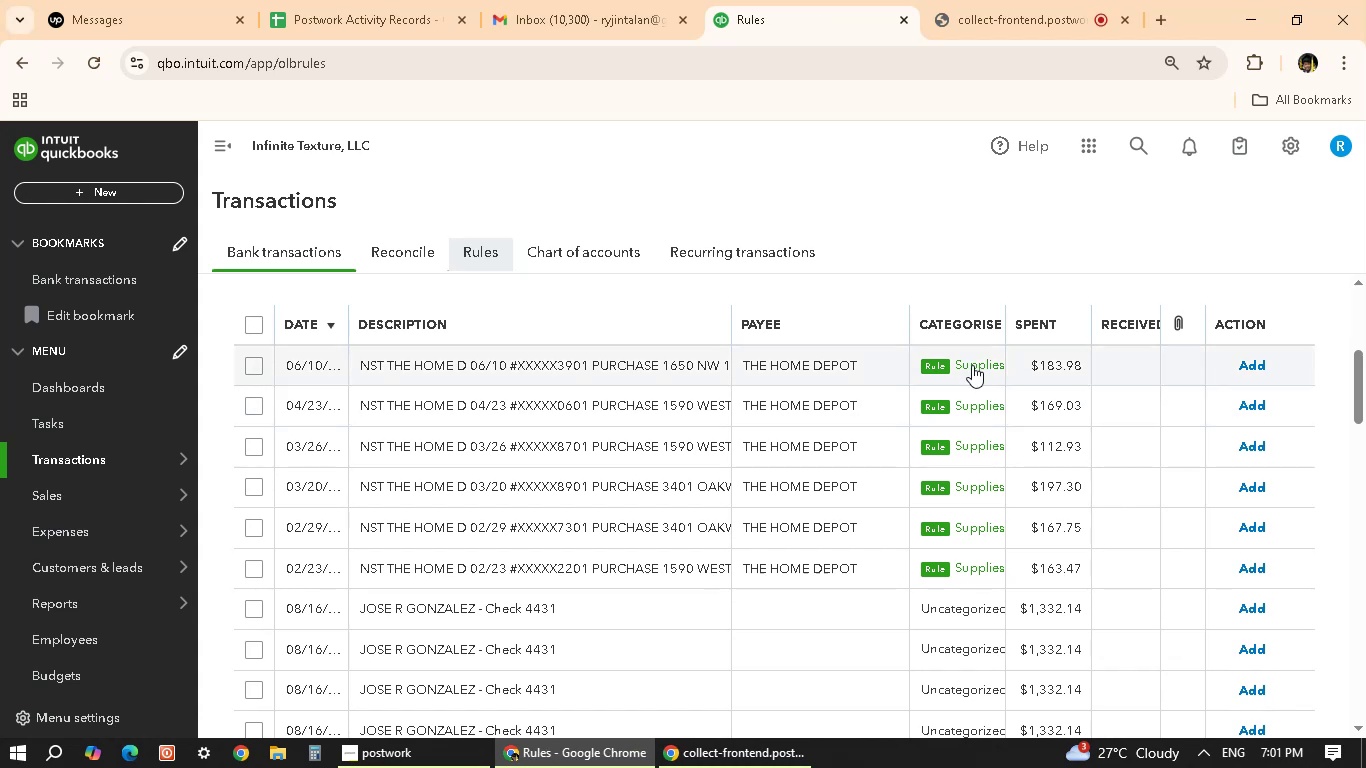 
wait(21.09)
 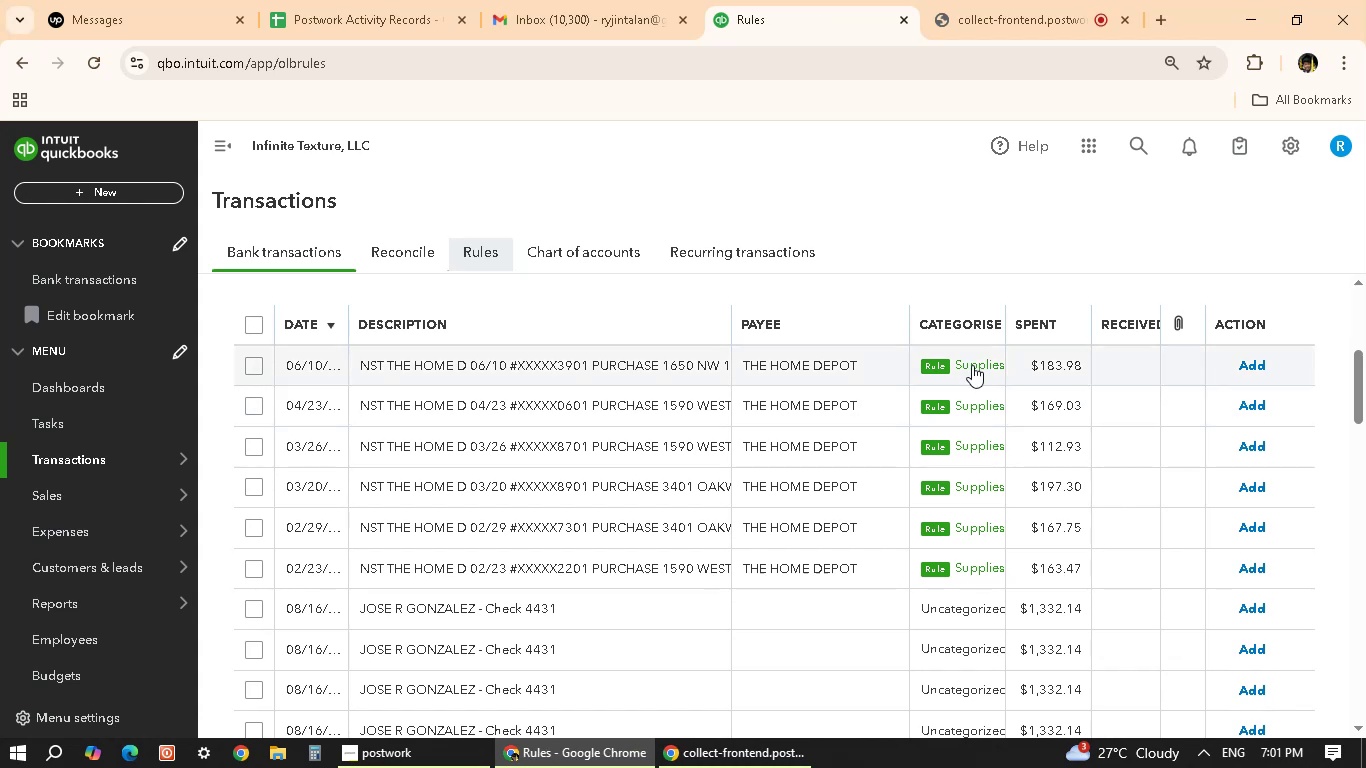 
scroll: coordinate [802, 497], scroll_direction: down, amount: 2.0
 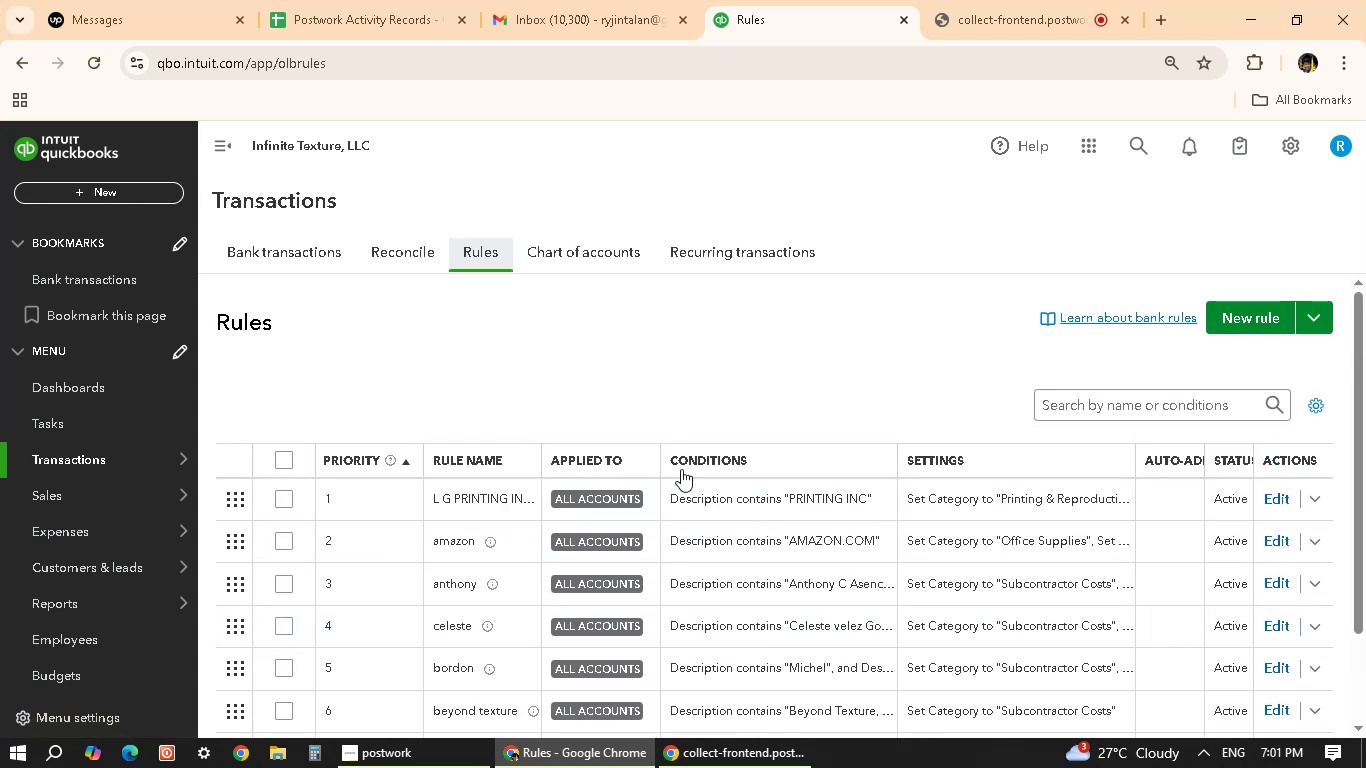 
scroll: coordinate [495, 351], scroll_direction: up, amount: 4.0
 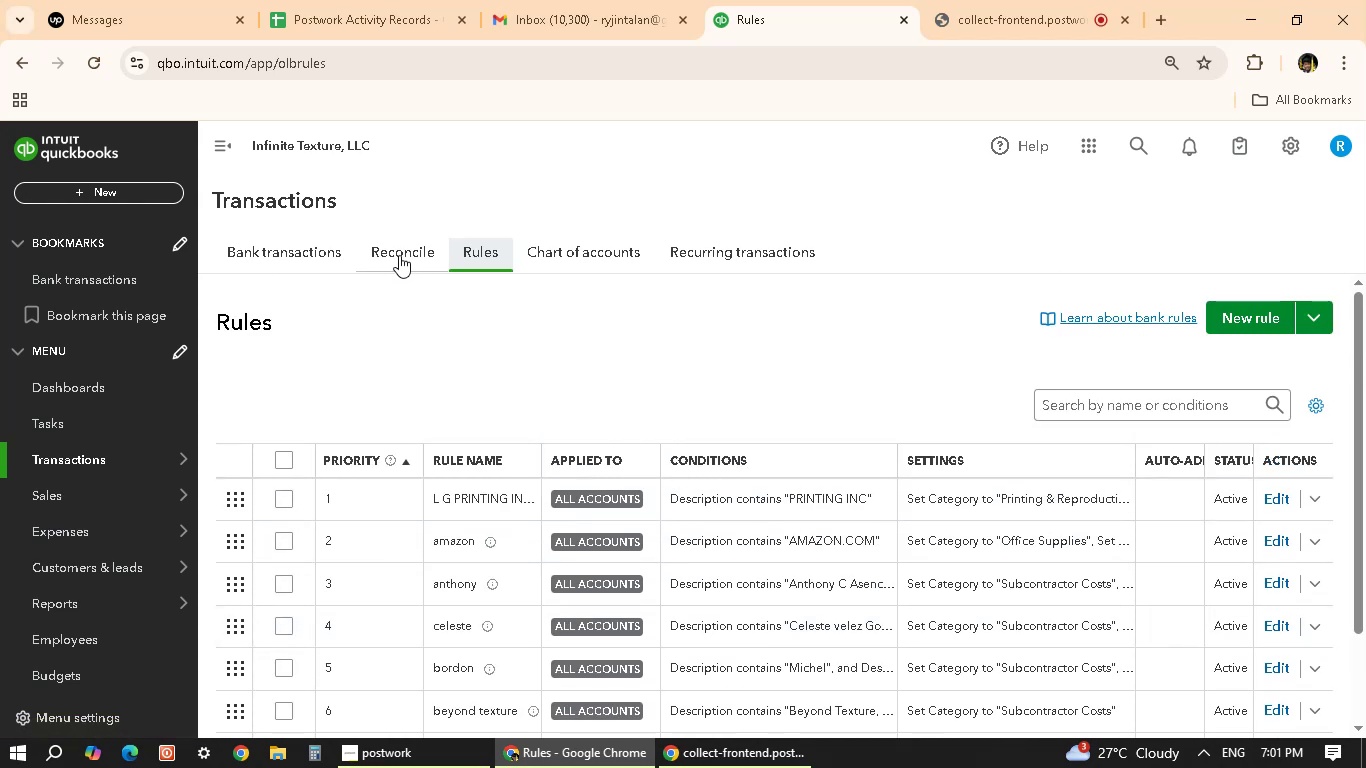 
left_click([294, 254])
 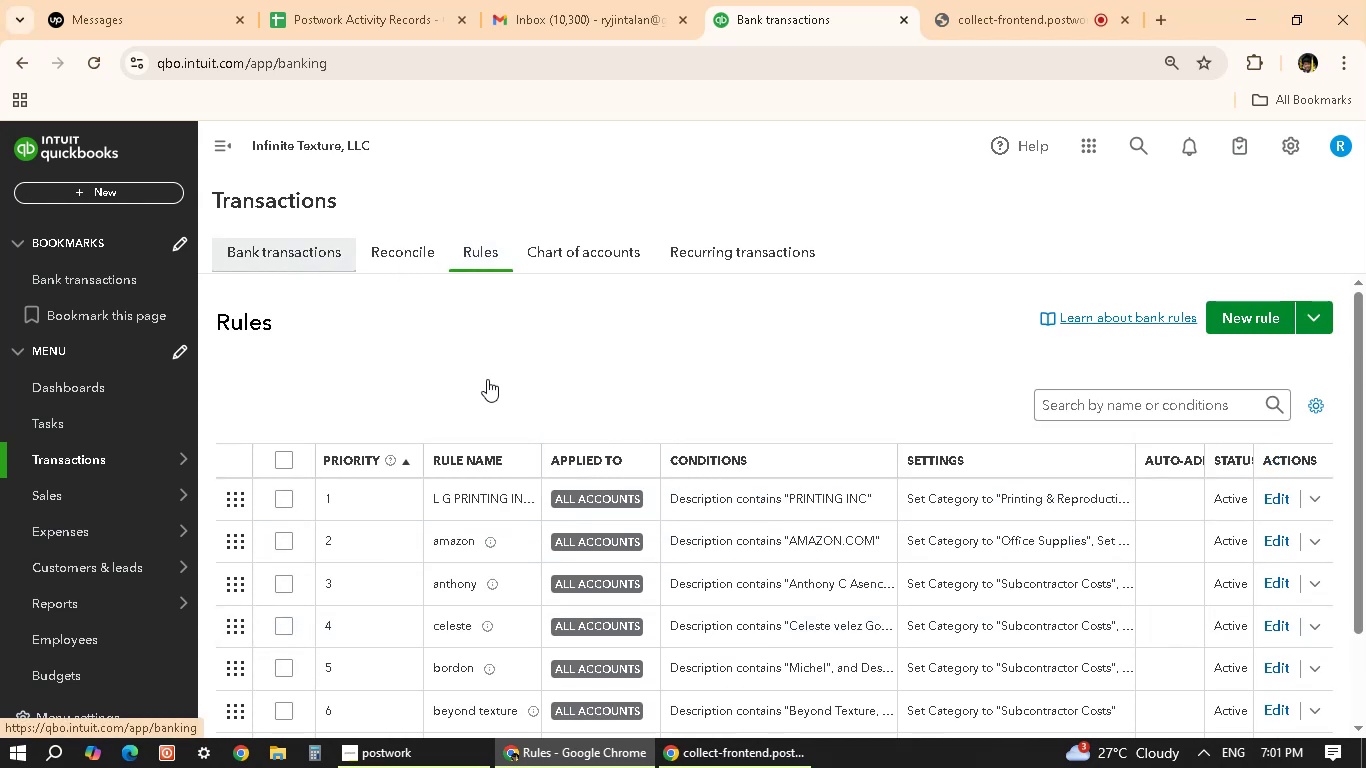 
scroll: coordinate [494, 377], scroll_direction: up, amount: 3.0
 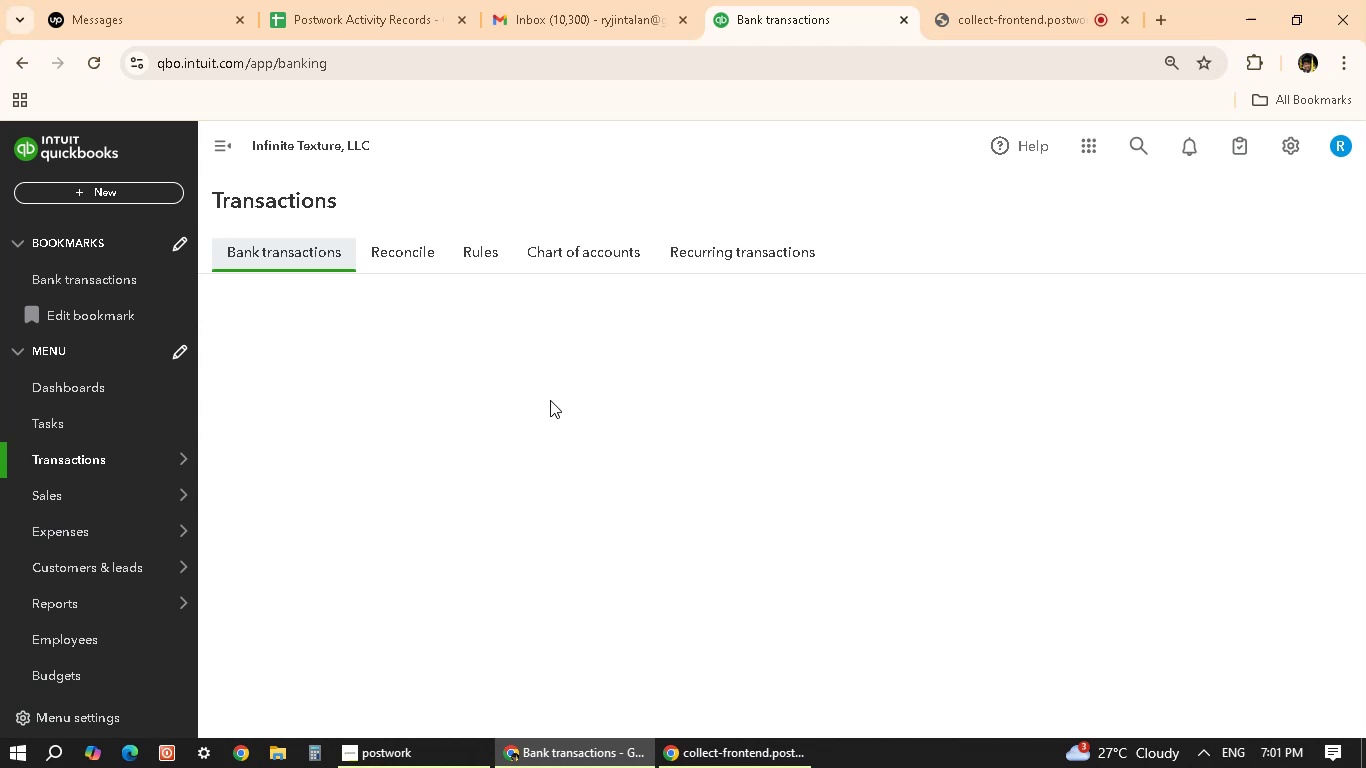 
wait(6.12)
 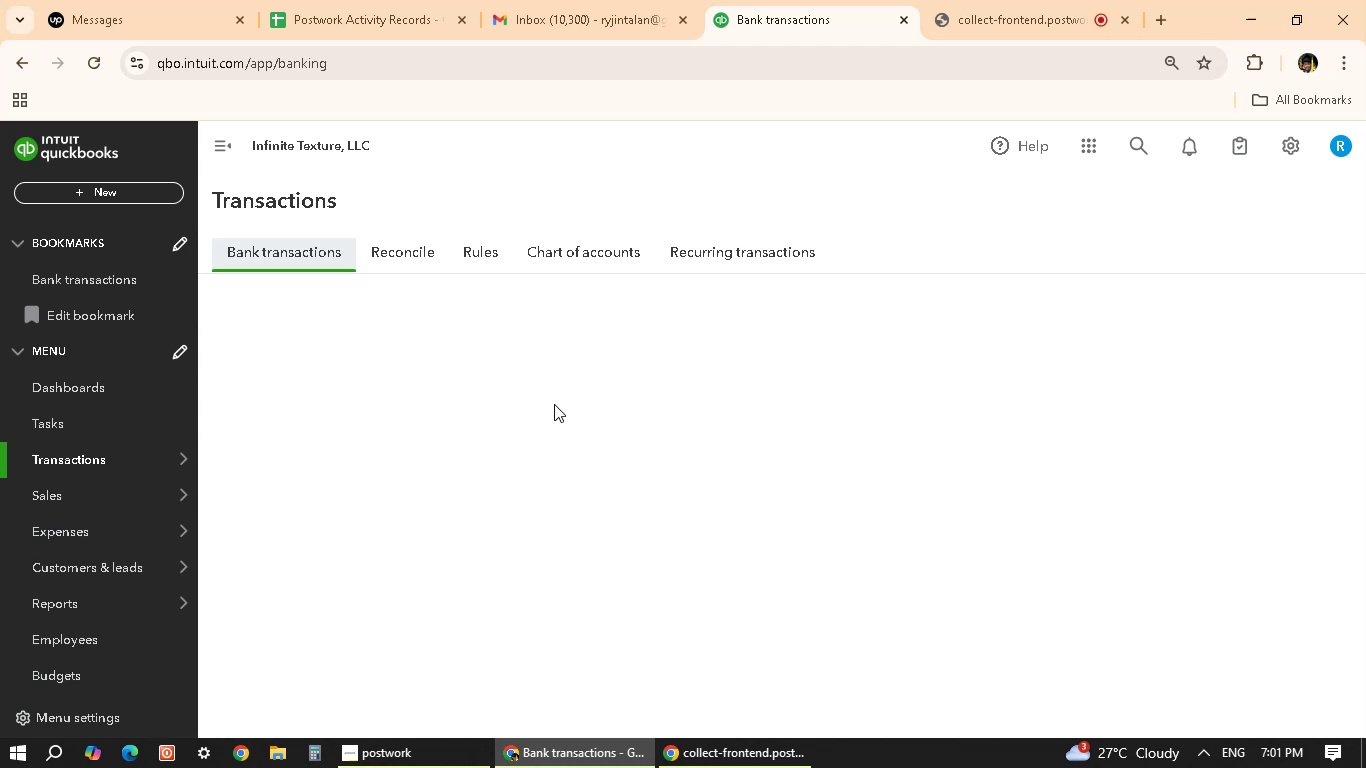 
scroll: coordinate [632, 434], scroll_direction: down, amount: 3.0
 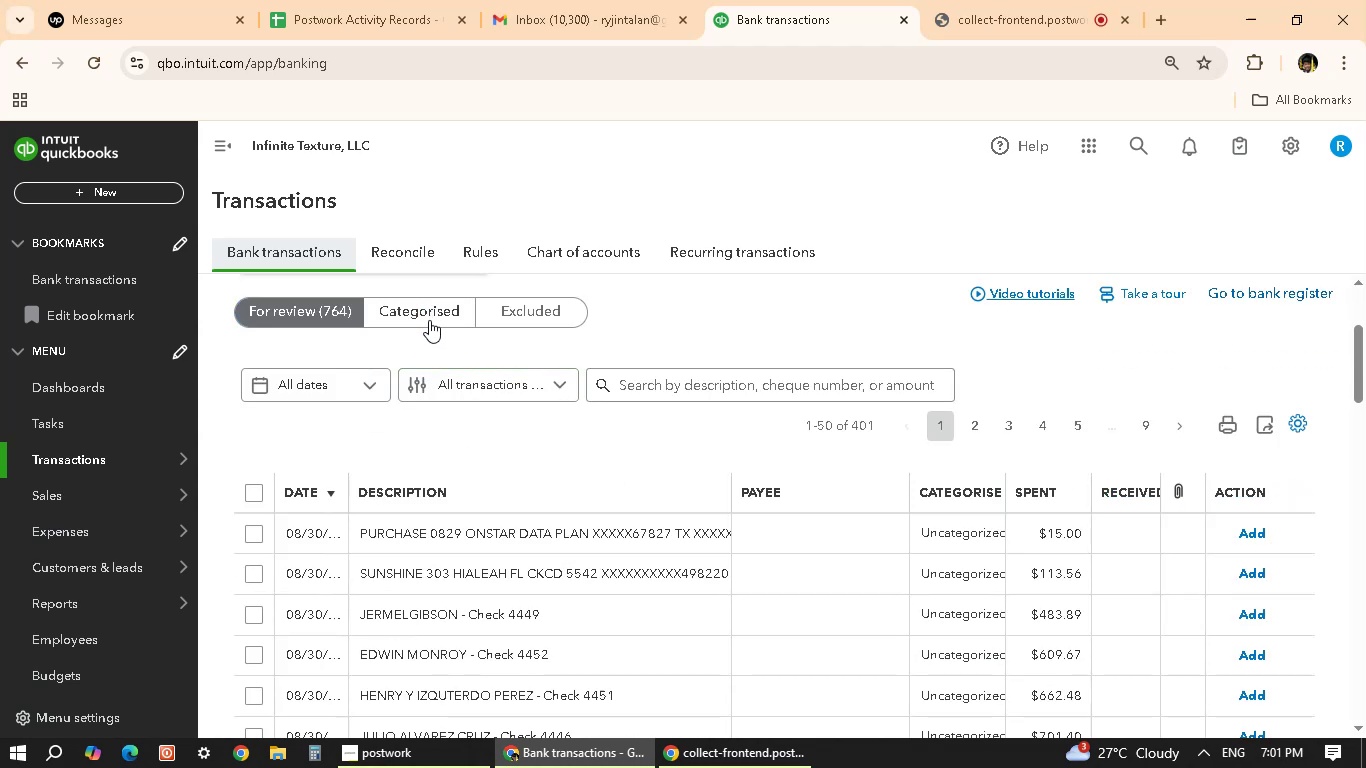 
left_click([431, 313])
 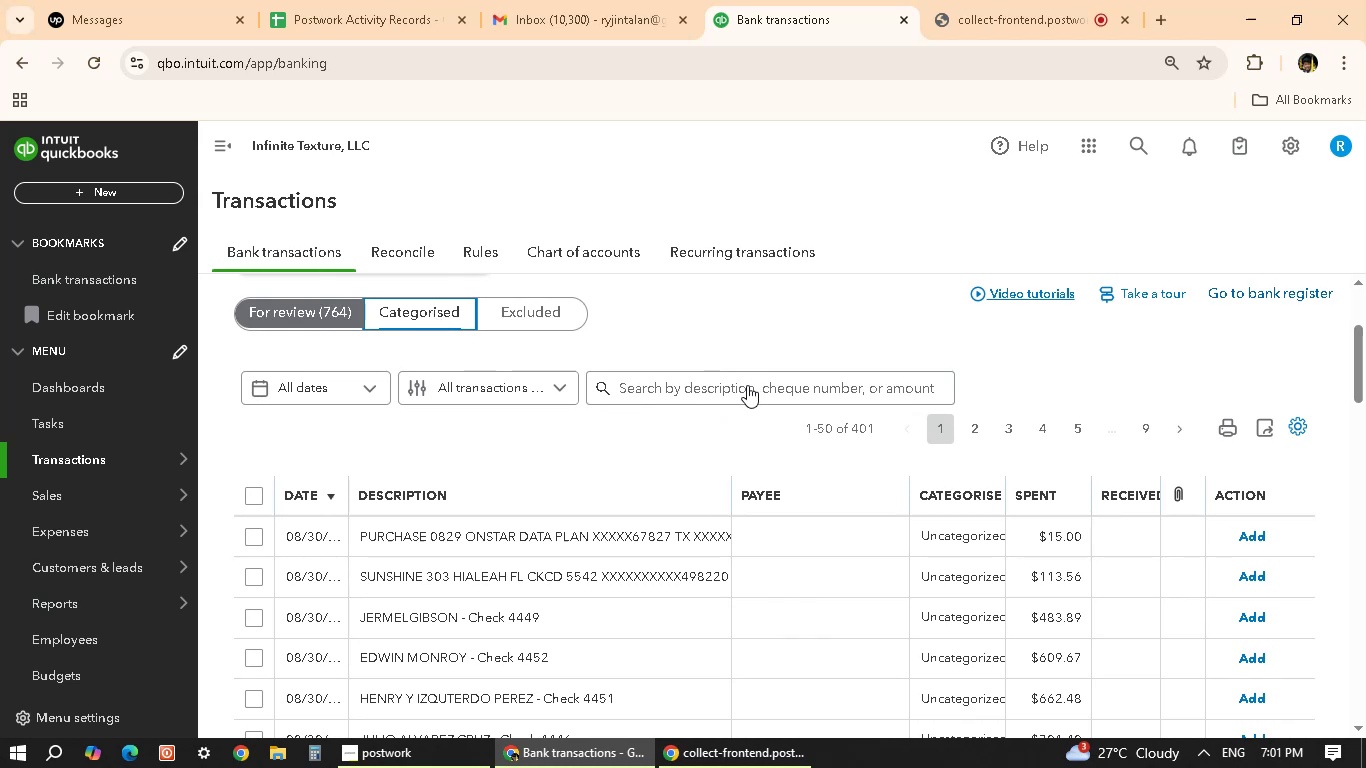 
left_click([747, 387])
 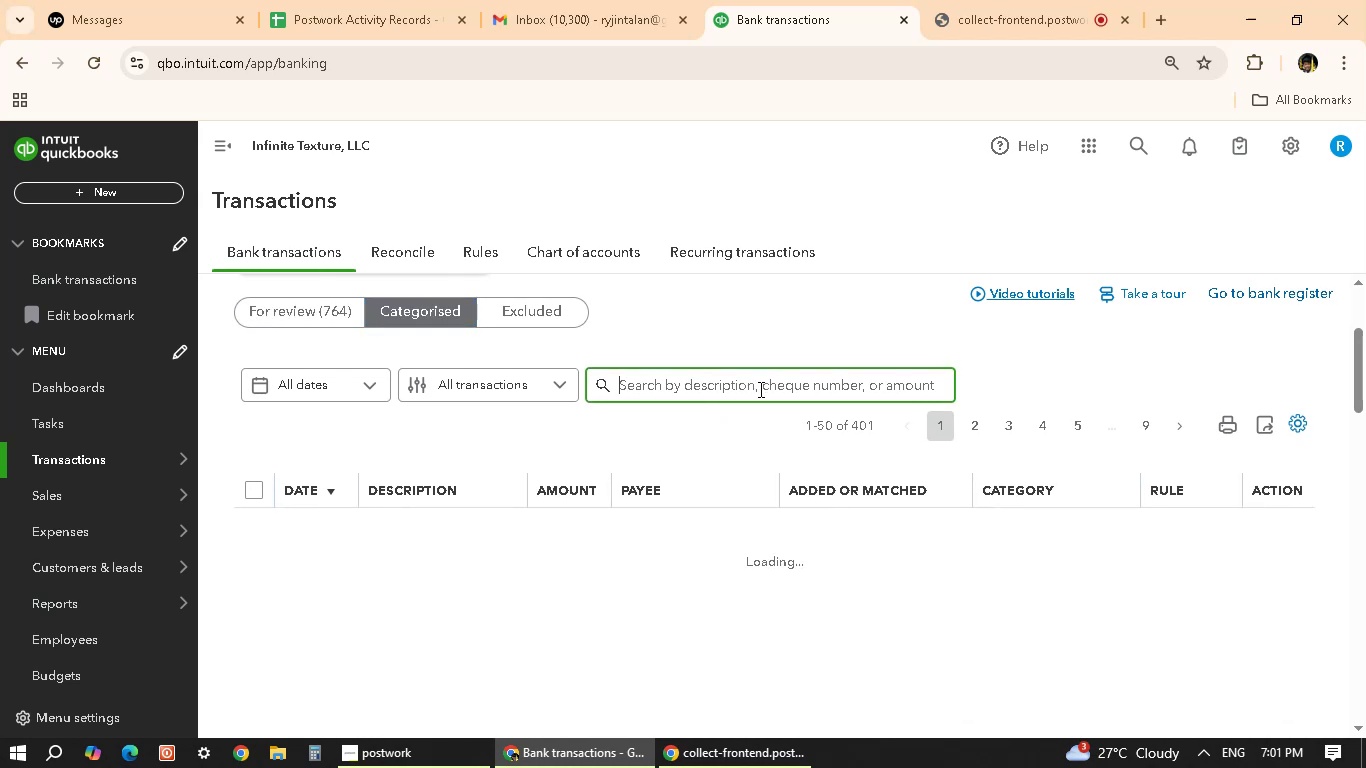 
type(the home de)
key(Backspace)
 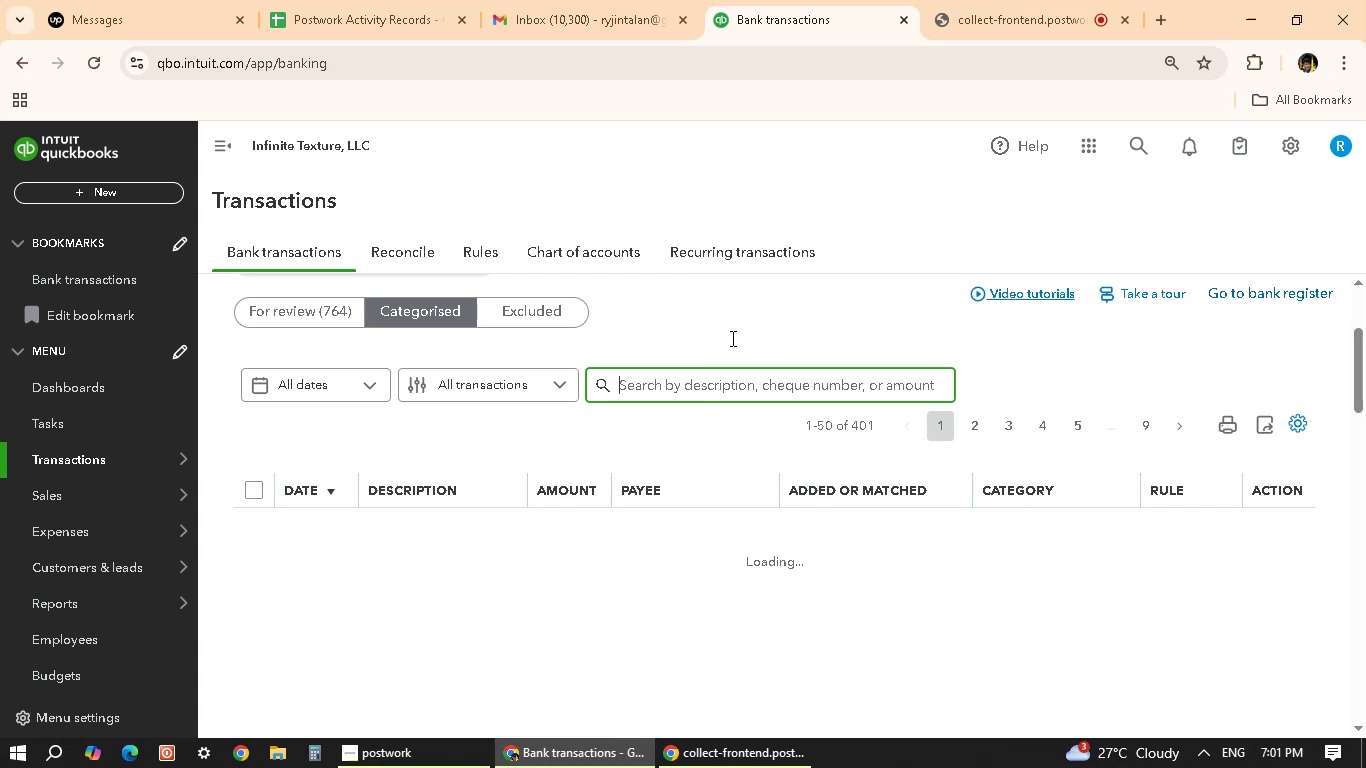 
wait(8.42)
 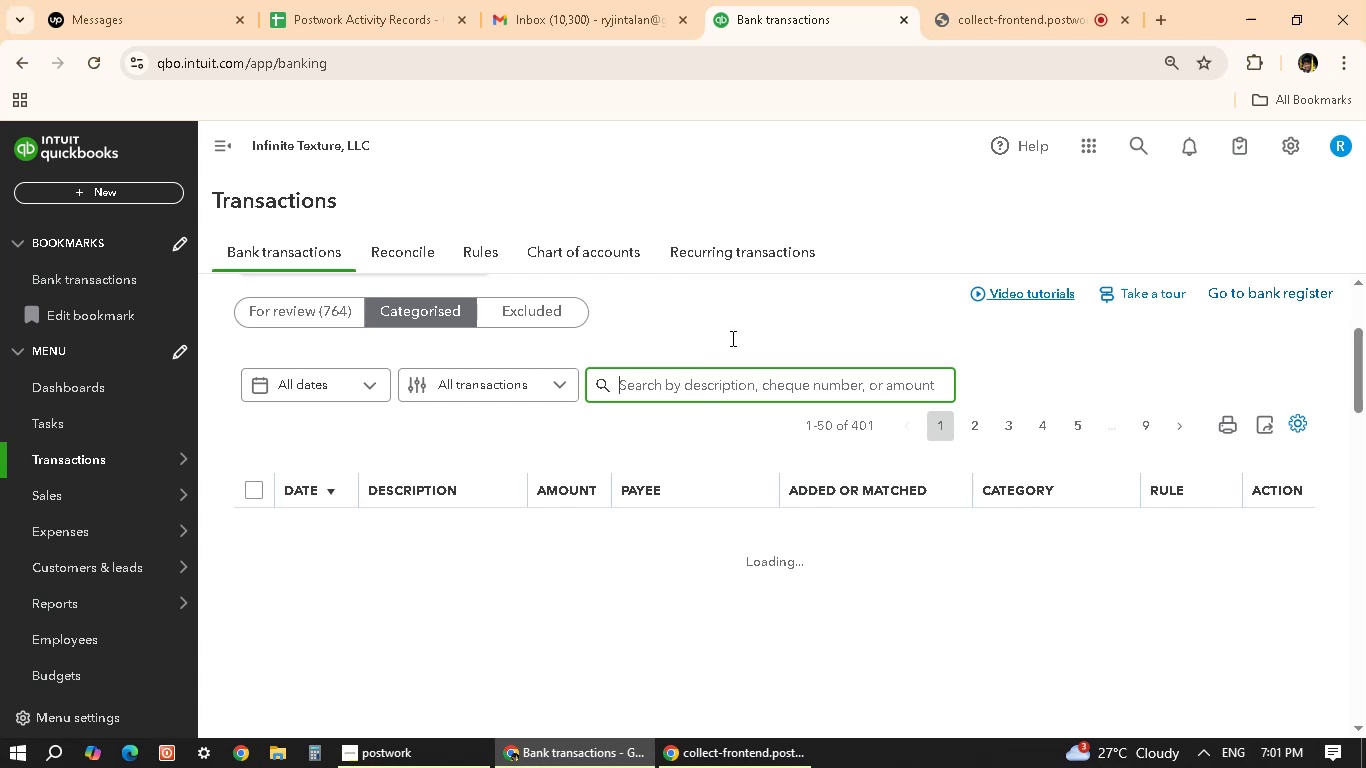 
left_click_drag(start_coordinate=[763, 385], to_coordinate=[771, 386])
 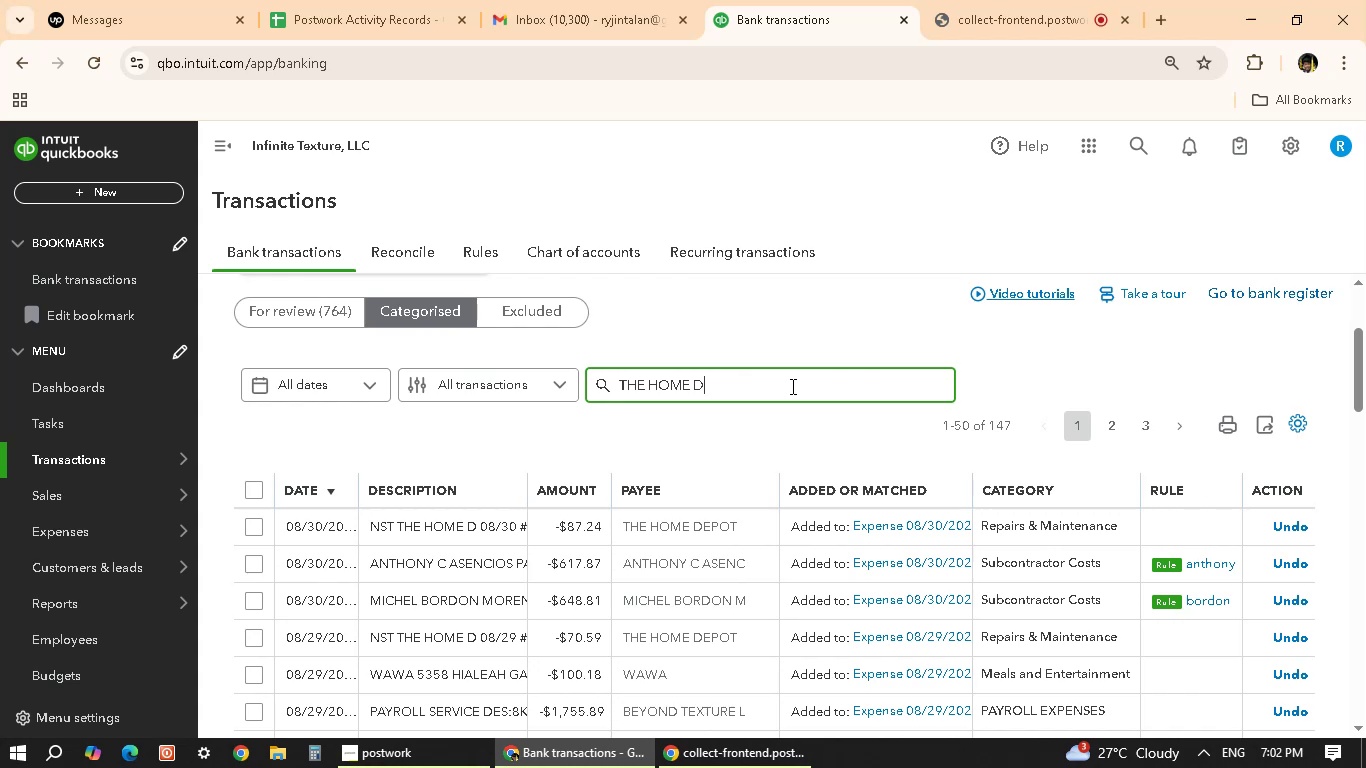 
wait(7.01)
 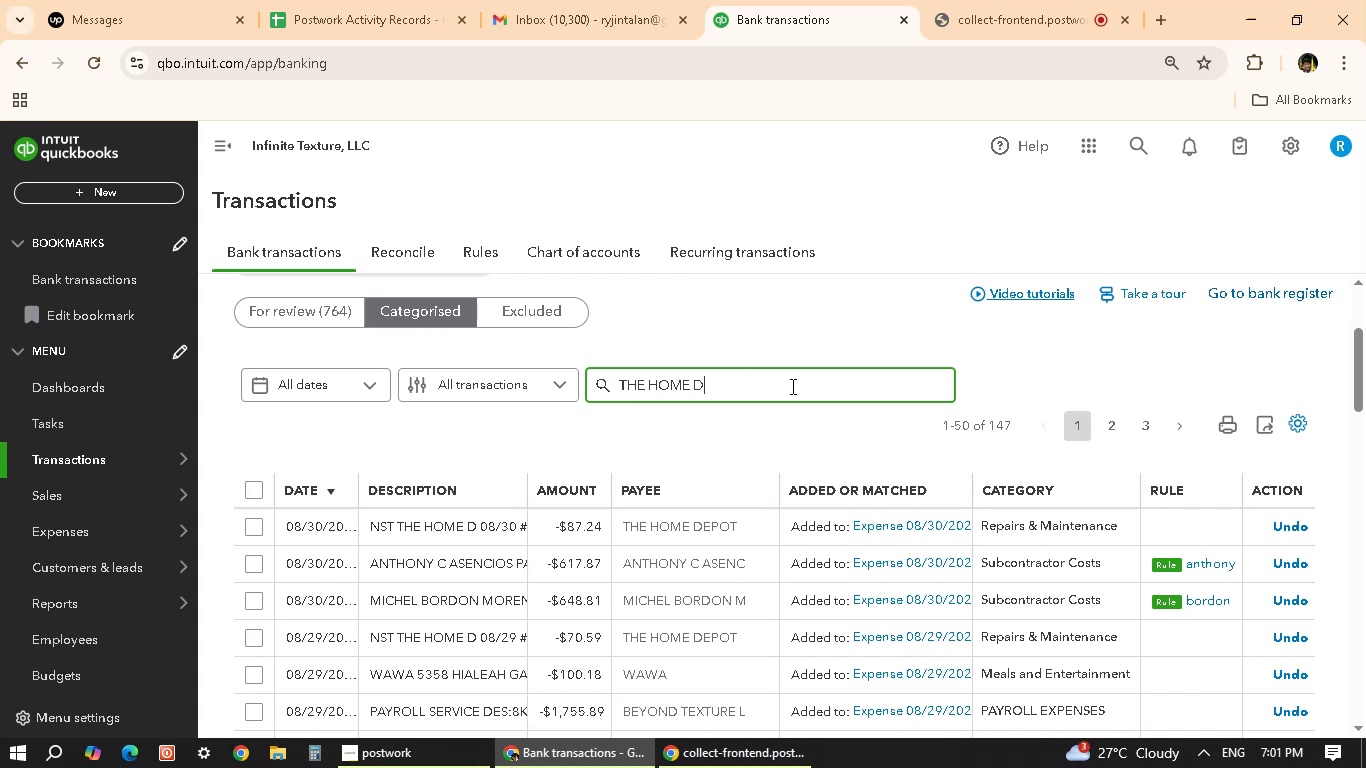 
key(Enter)
 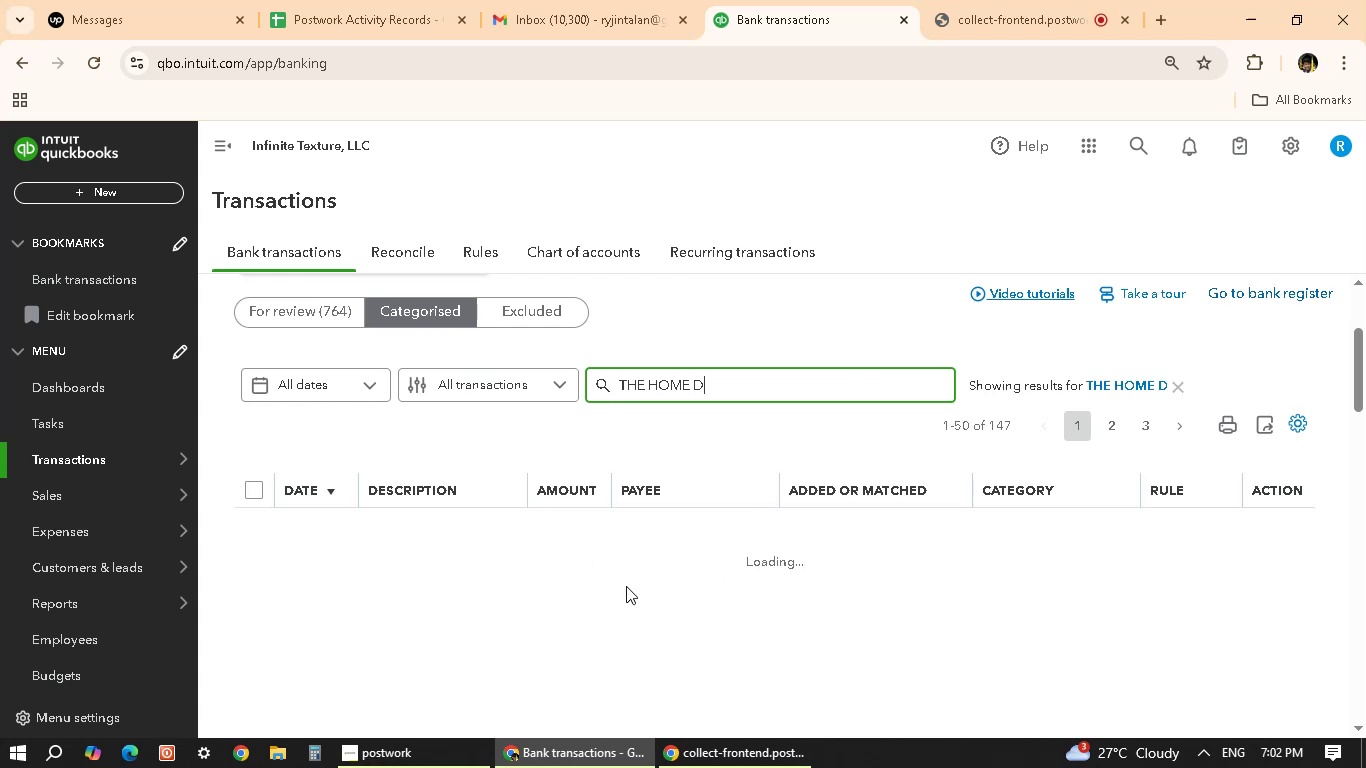 
wait(8.93)
 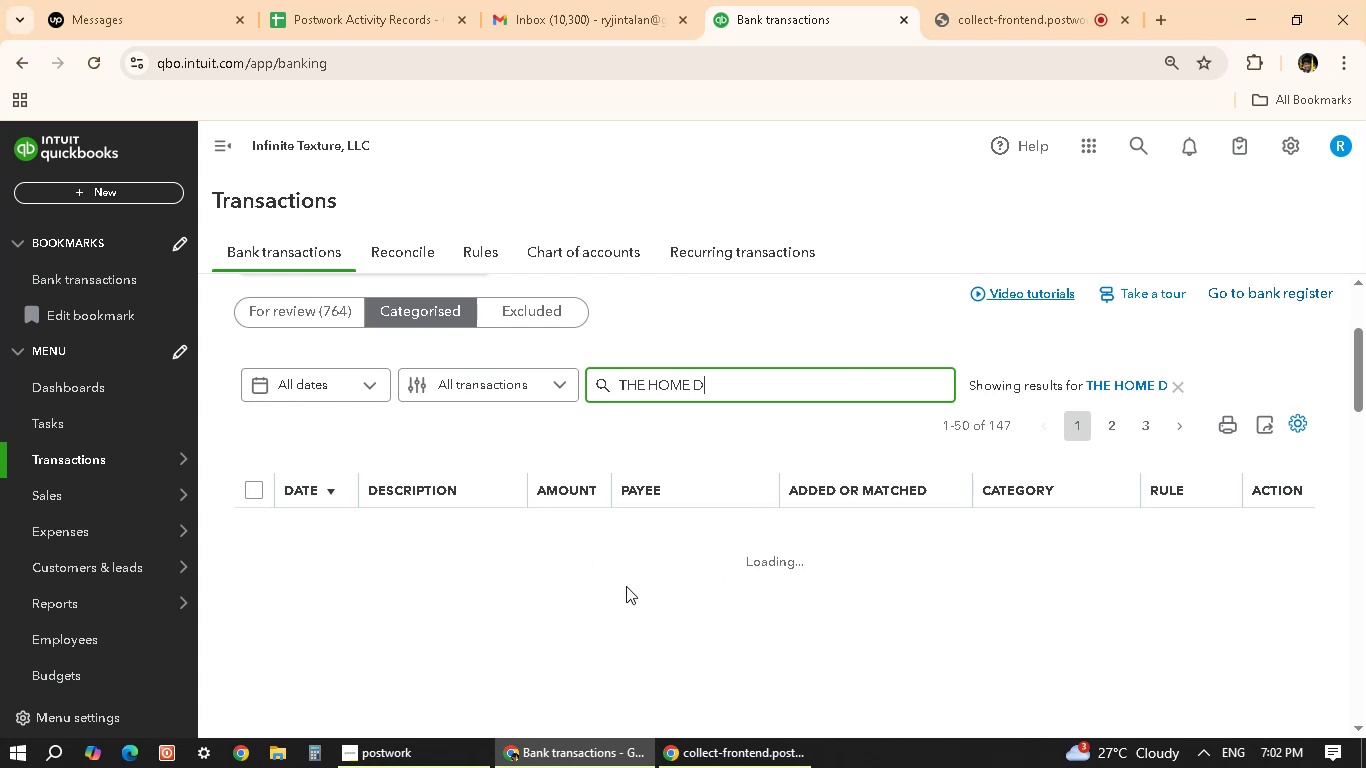 
scroll: coordinate [710, 622], scroll_direction: down, amount: 2.0
 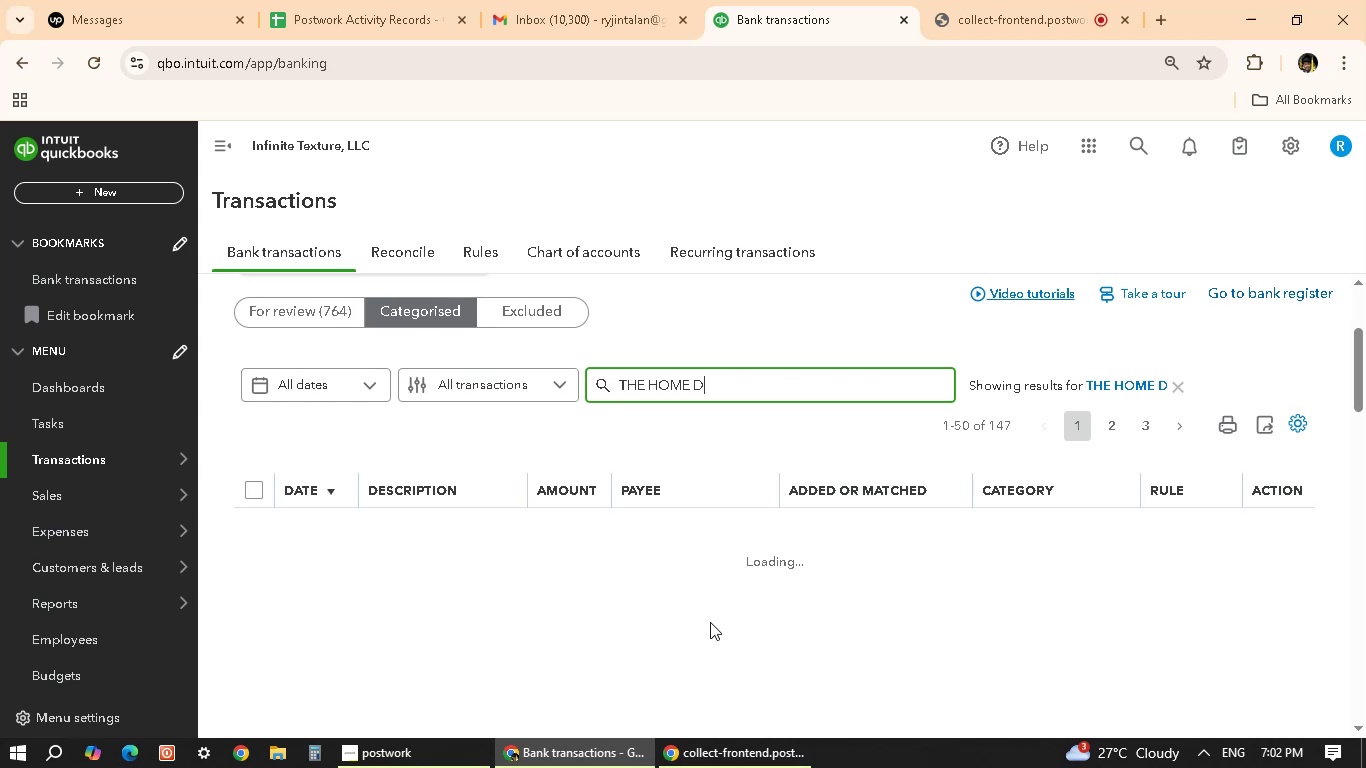 
scroll: coordinate [710, 622], scroll_direction: up, amount: 3.0
 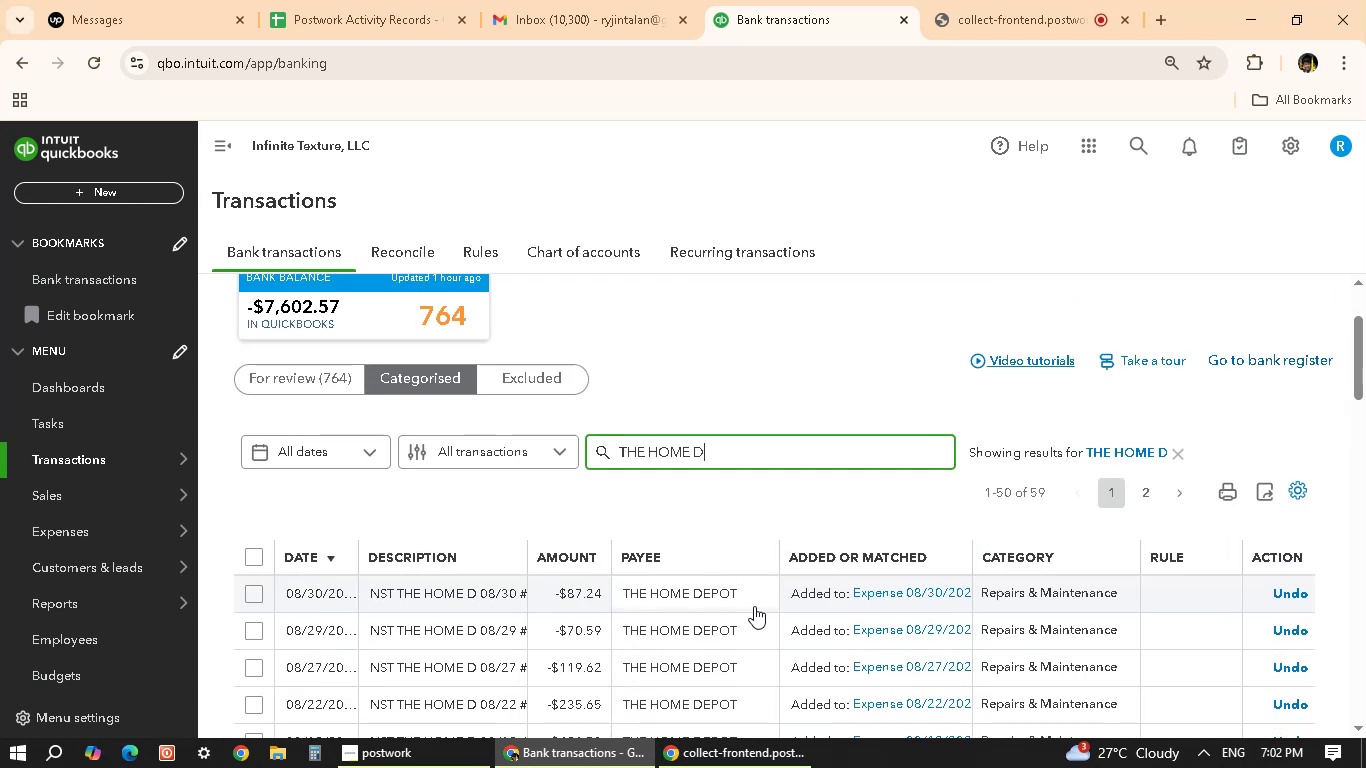 
scroll: coordinate [944, 628], scroll_direction: down, amount: 5.0
 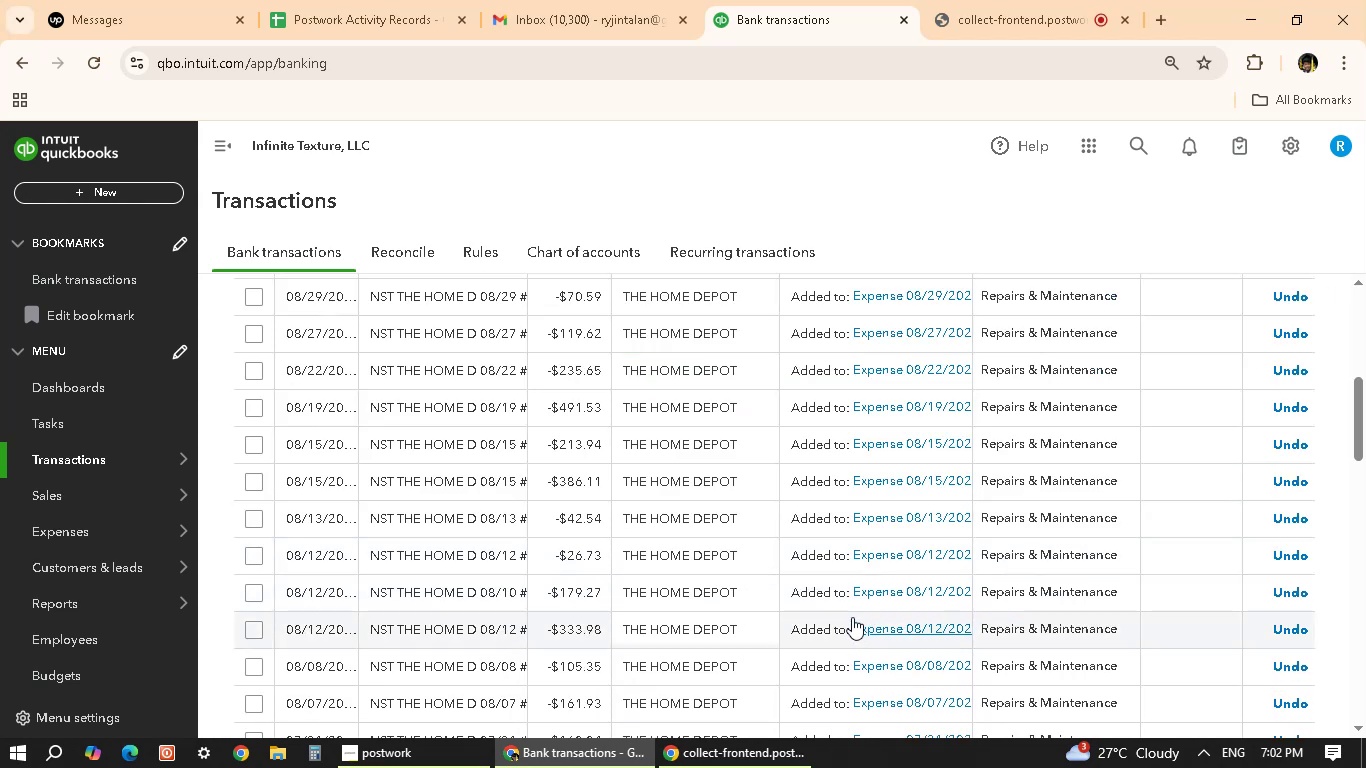 
wait(6.52)
 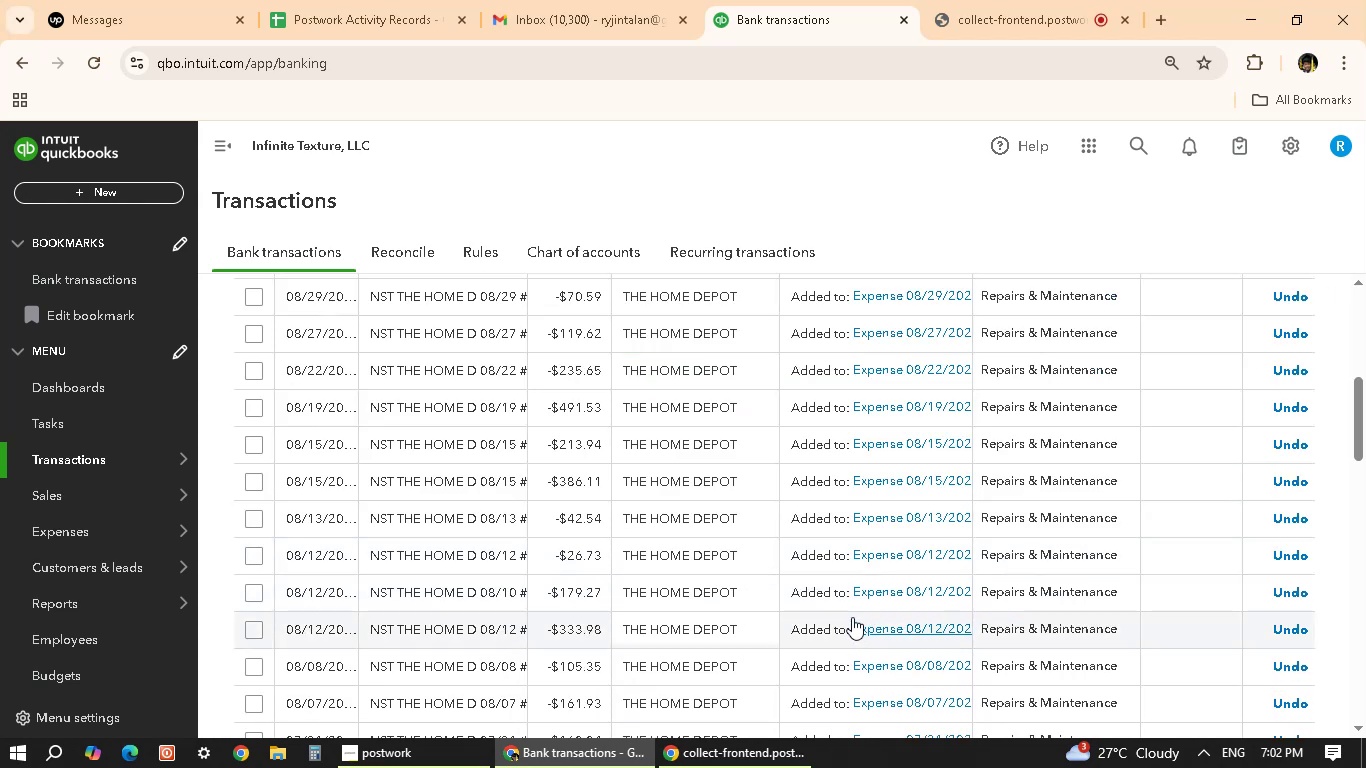 
scroll: coordinate [449, 578], scroll_direction: down, amount: 21.0
 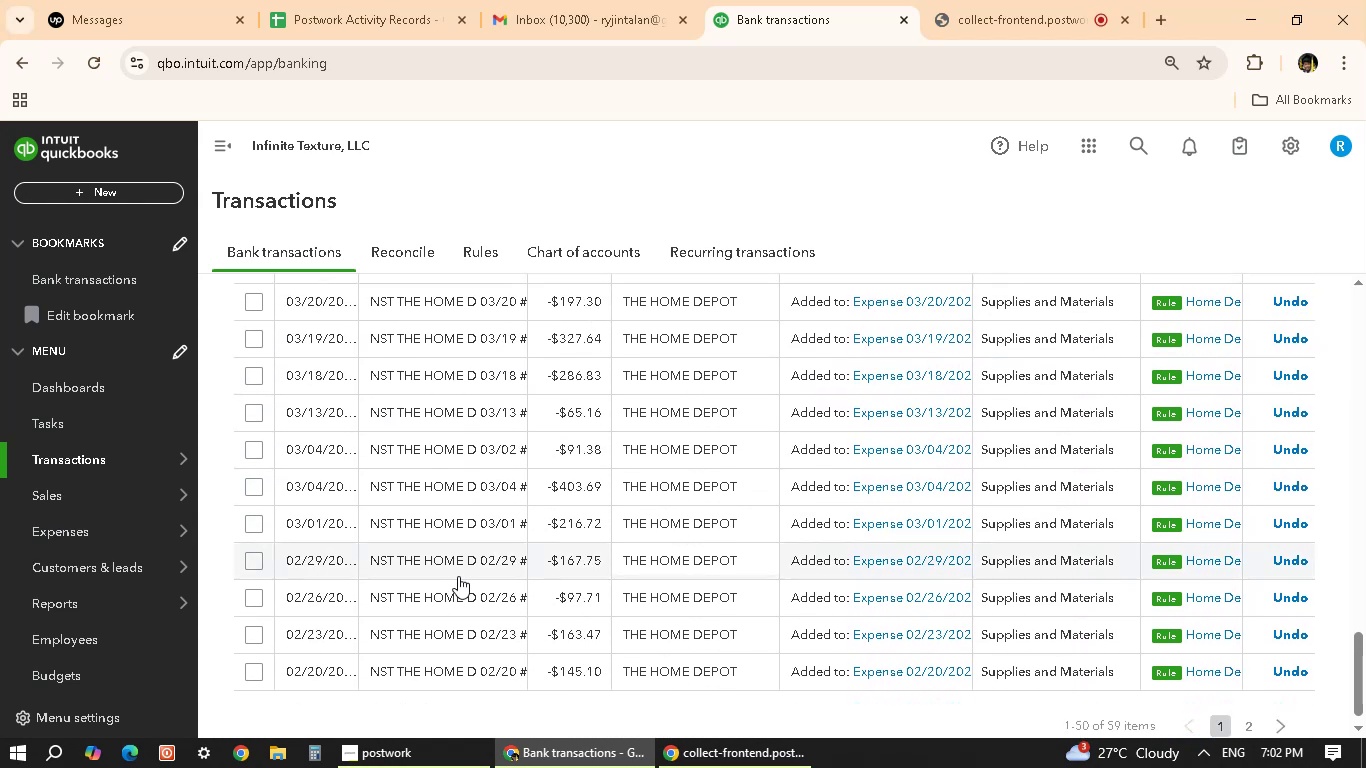 
scroll: coordinate [458, 576], scroll_direction: down, amount: 4.0
 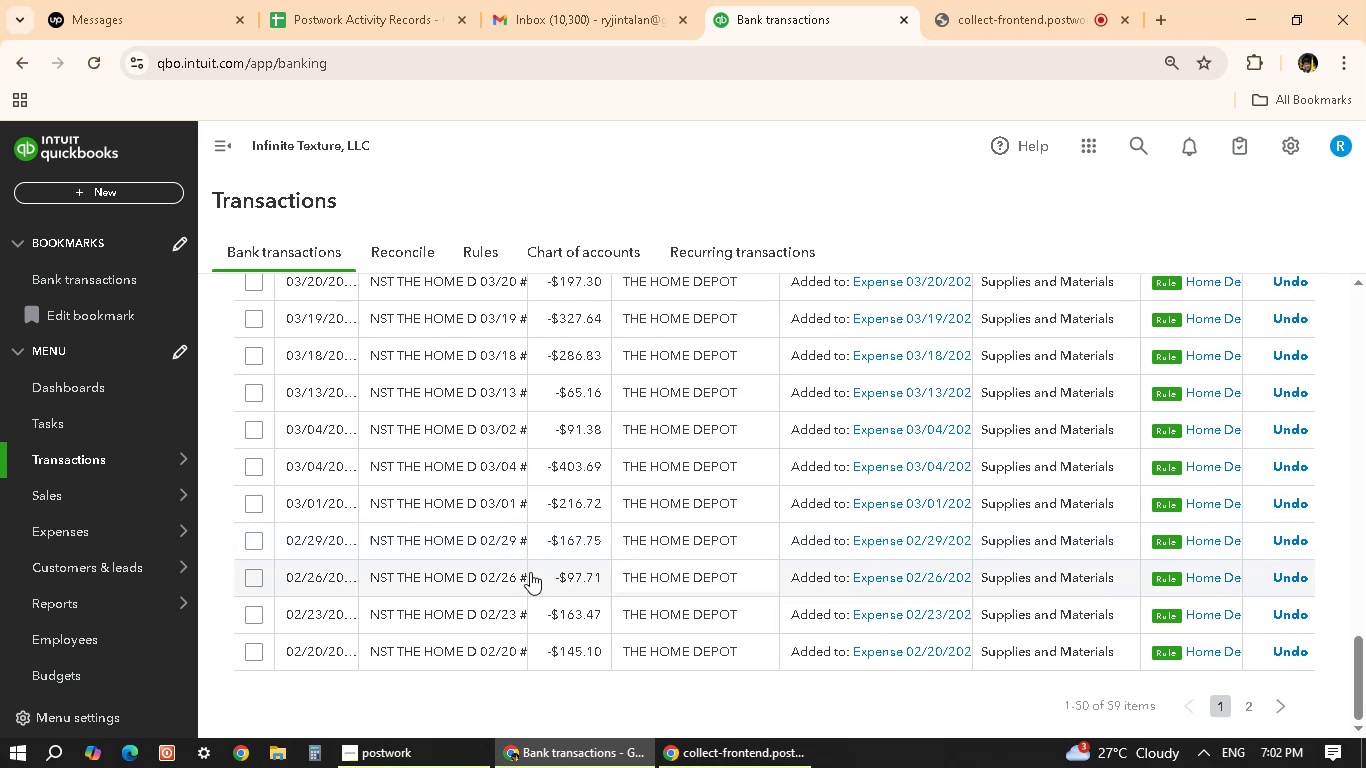 
scroll: coordinate [570, 573], scroll_direction: up, amount: 26.0
 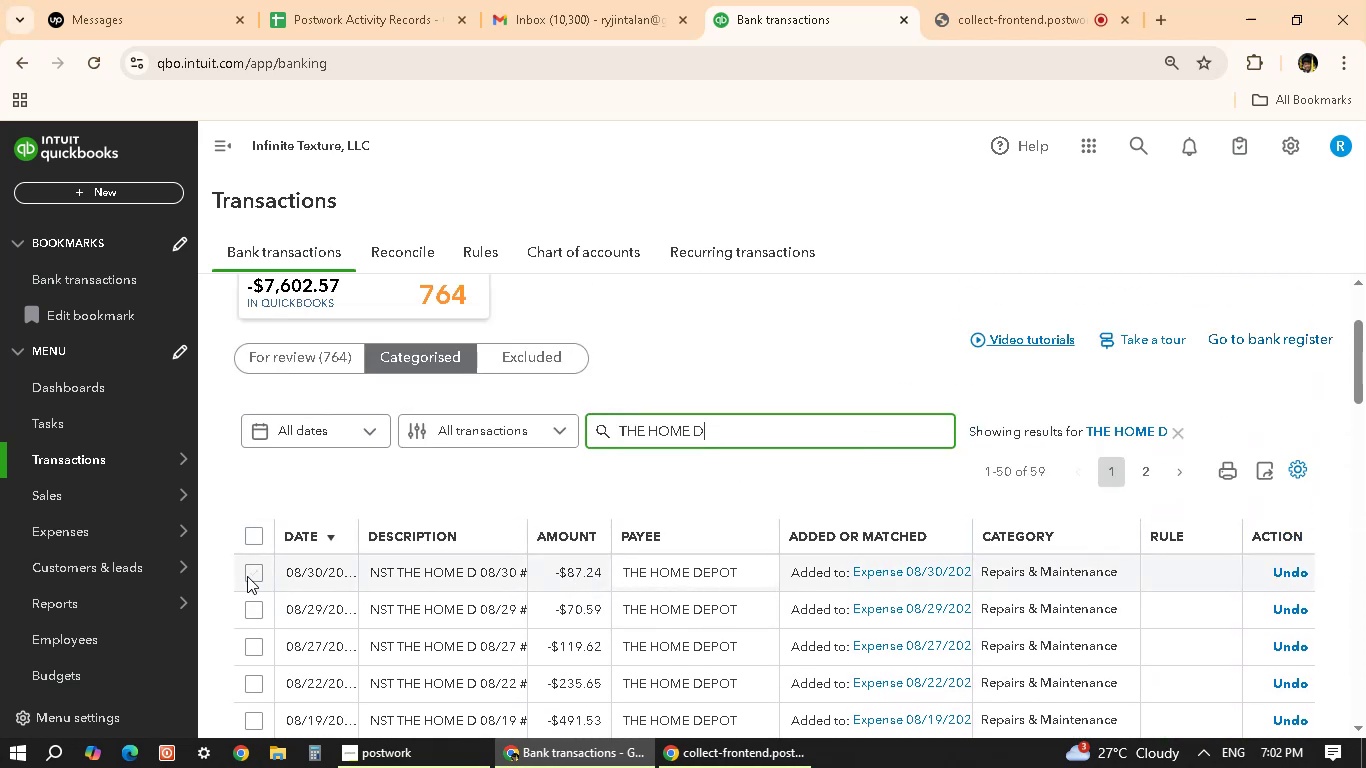 
left_click([249, 575])
 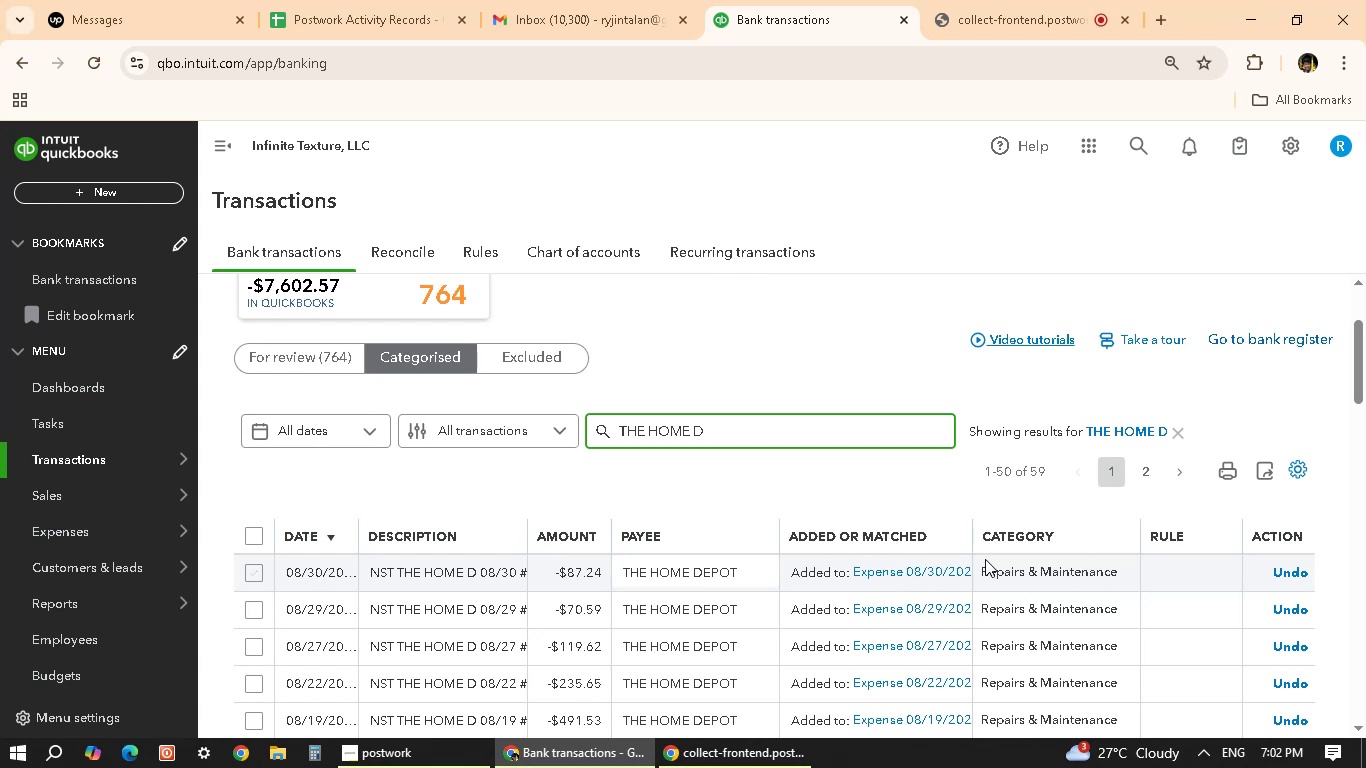 
wait(6.99)
 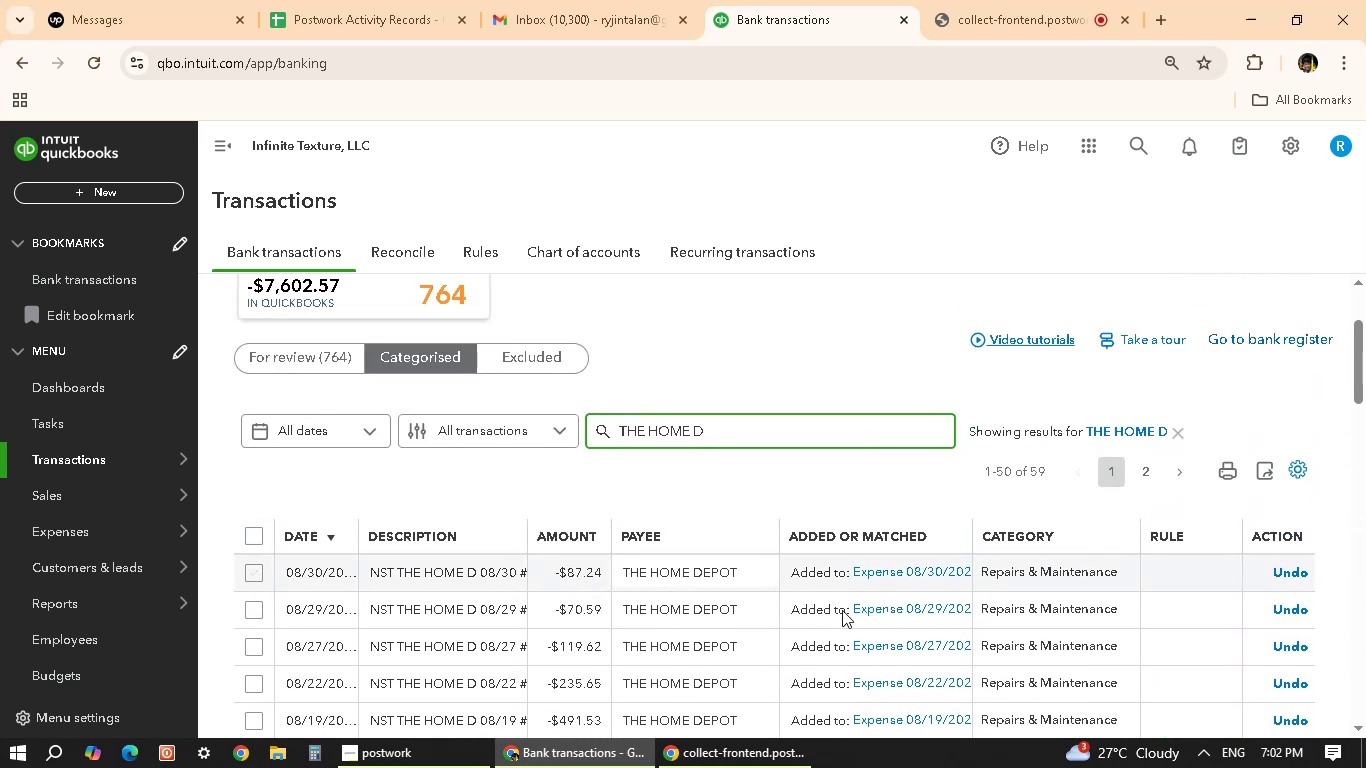 
left_click([644, 428])
 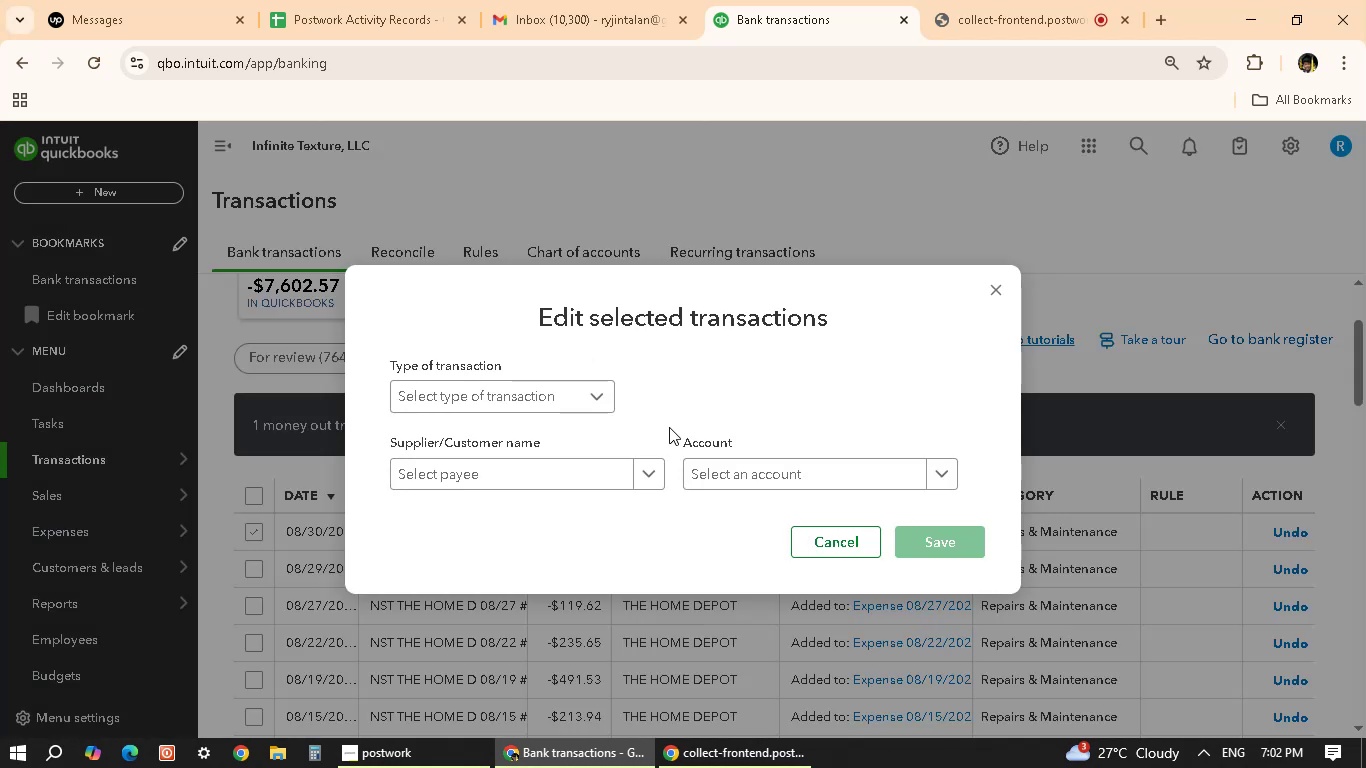 
wait(6.2)
 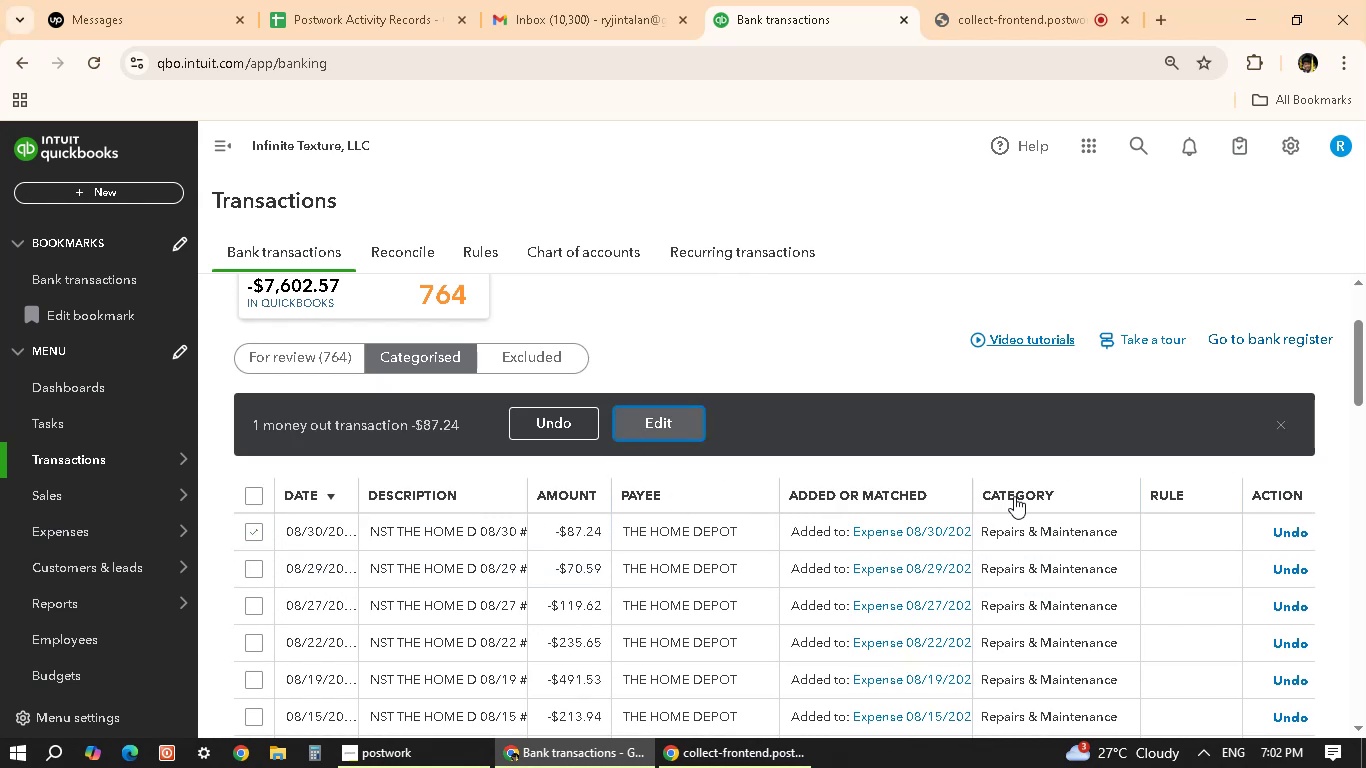 
left_click([576, 396])
 